 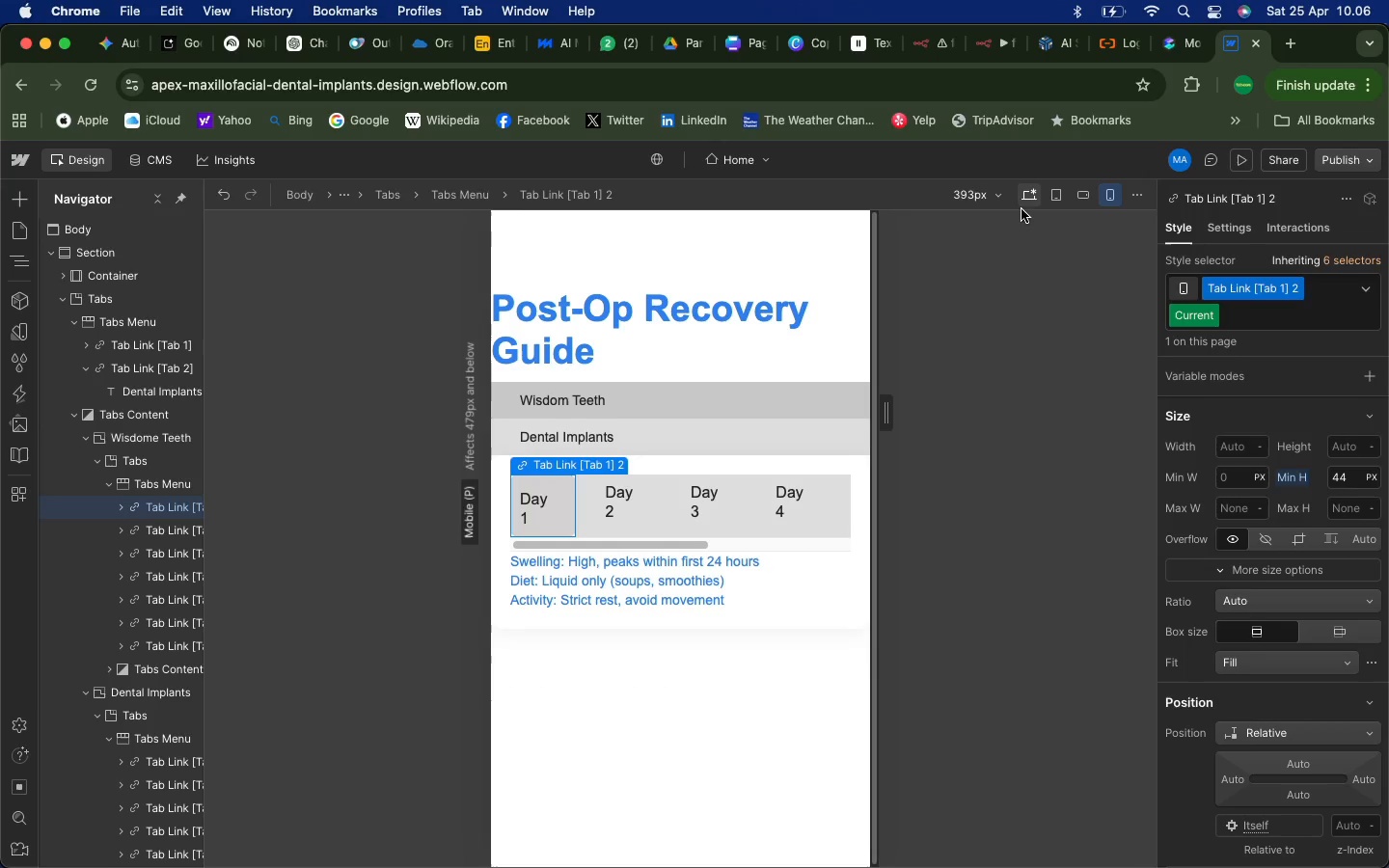 
mouse_move([1015, 214])
 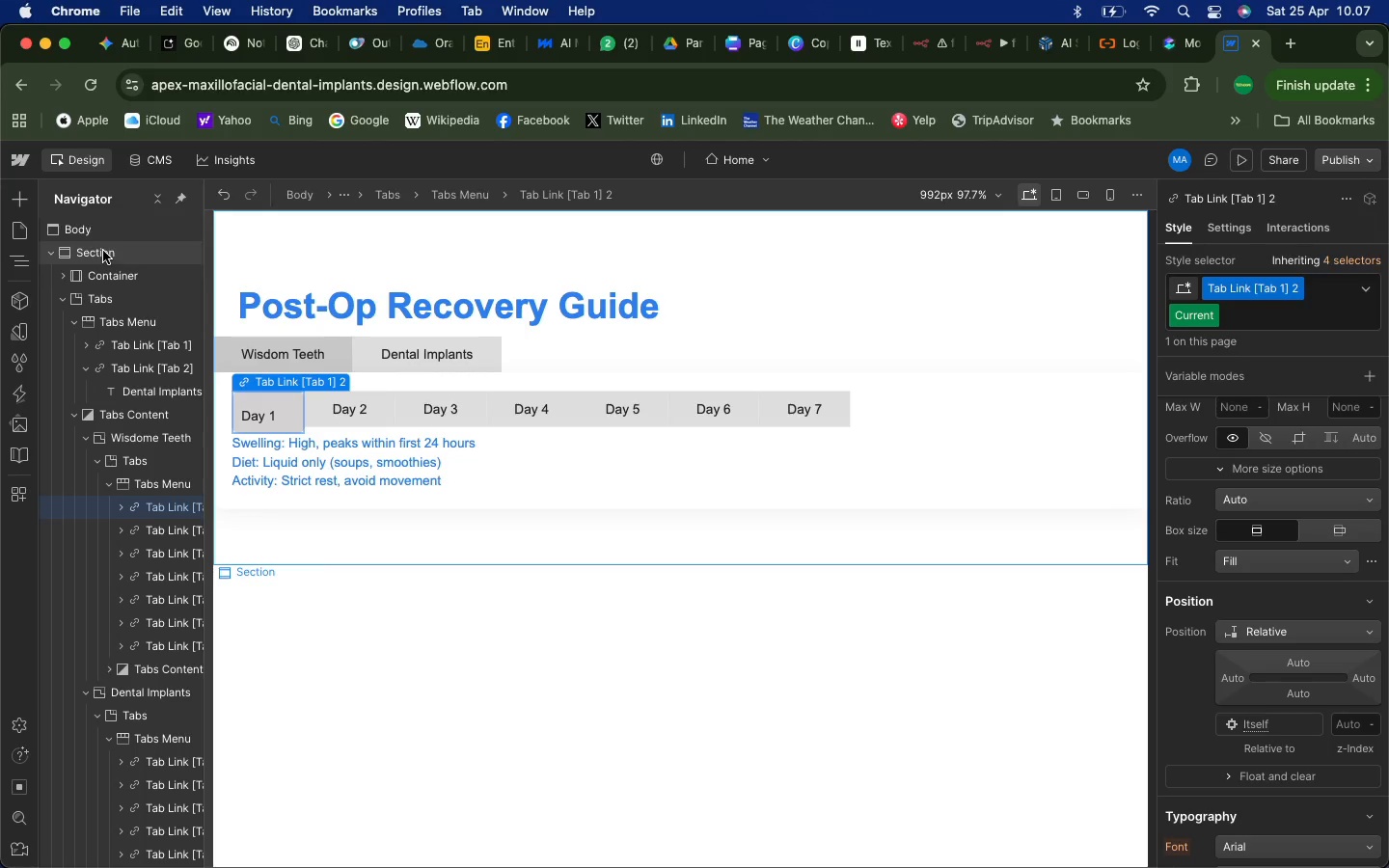 
wait(39.73)
 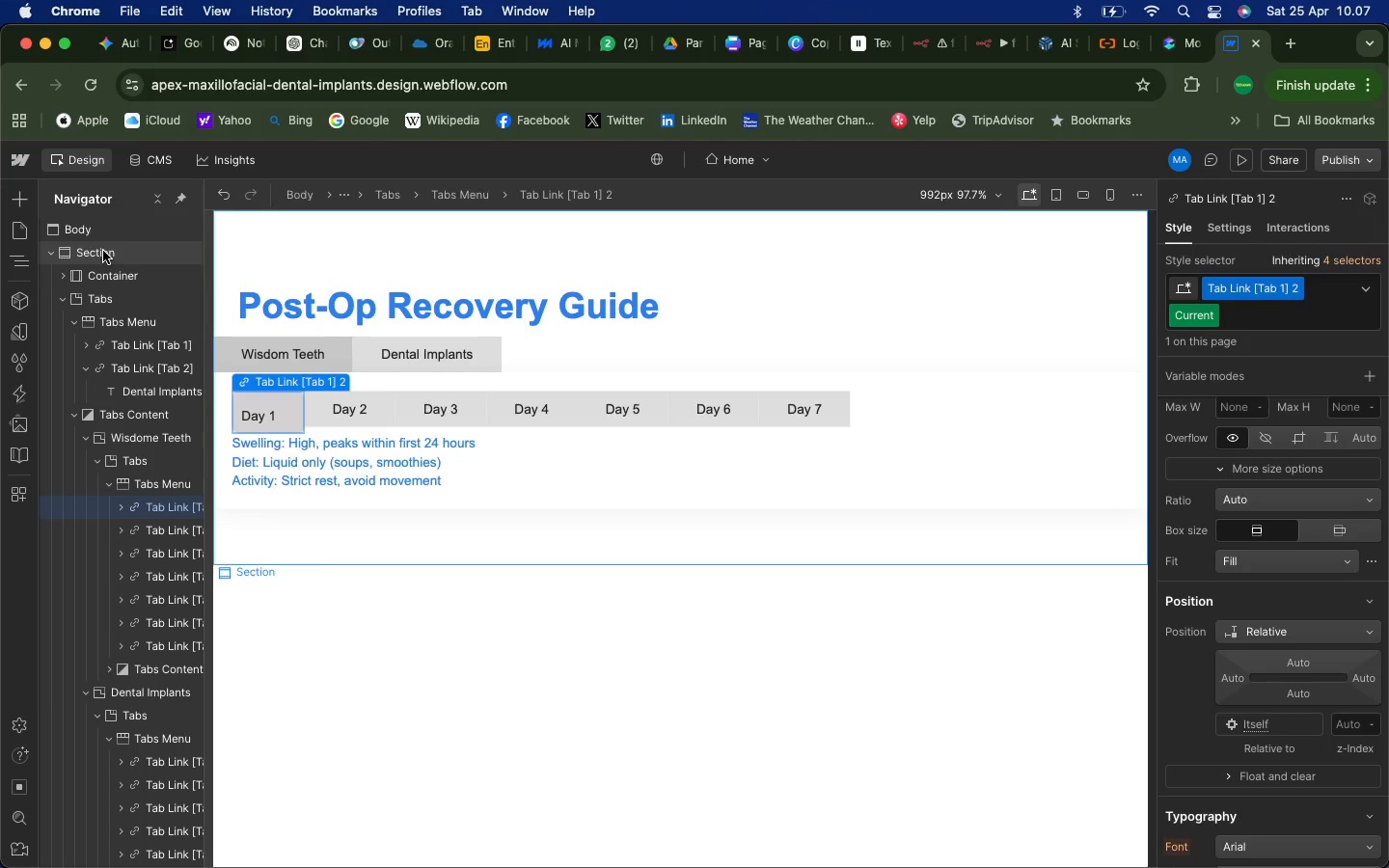 
left_click([103, 258])
 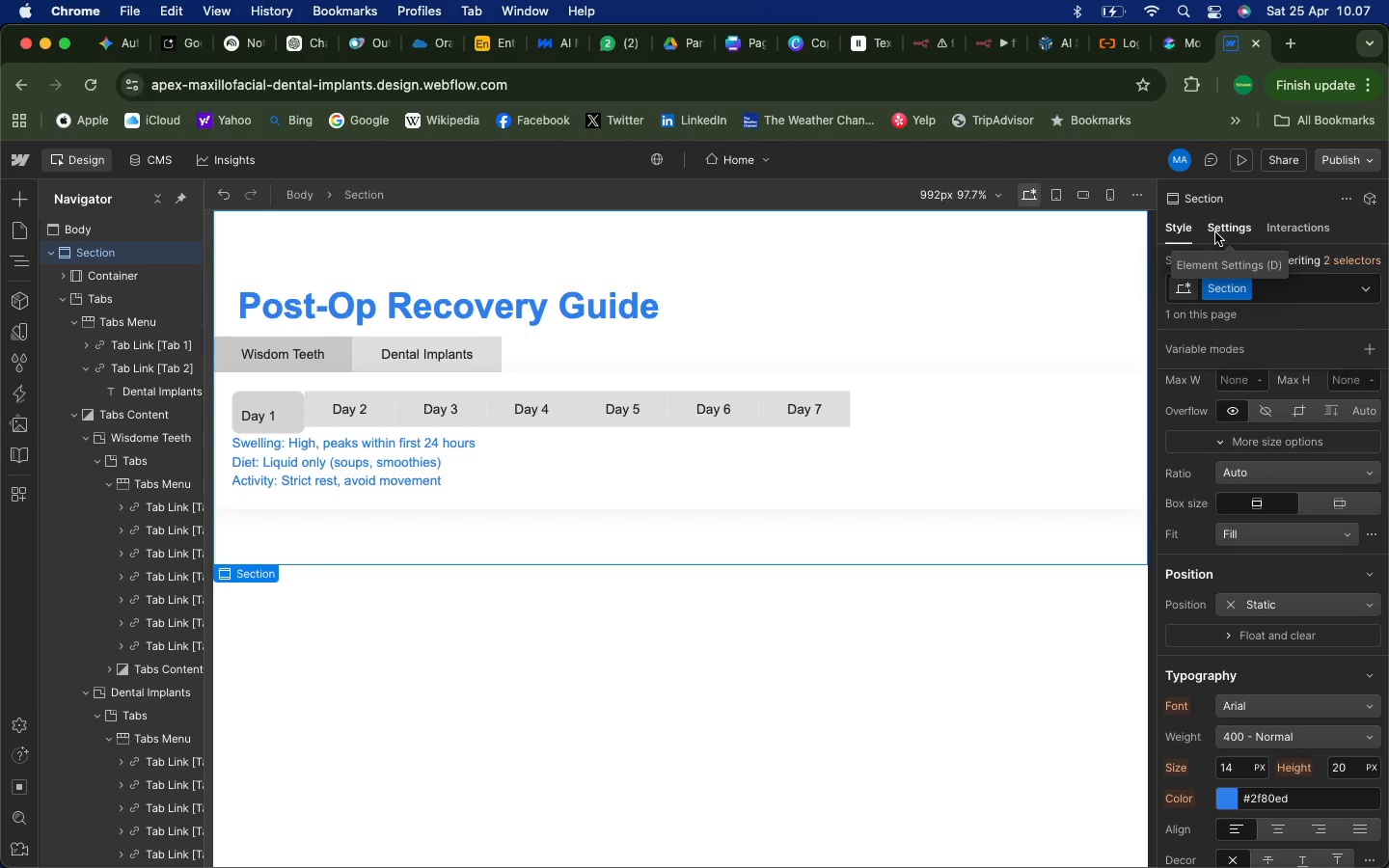 
wait(18.32)
 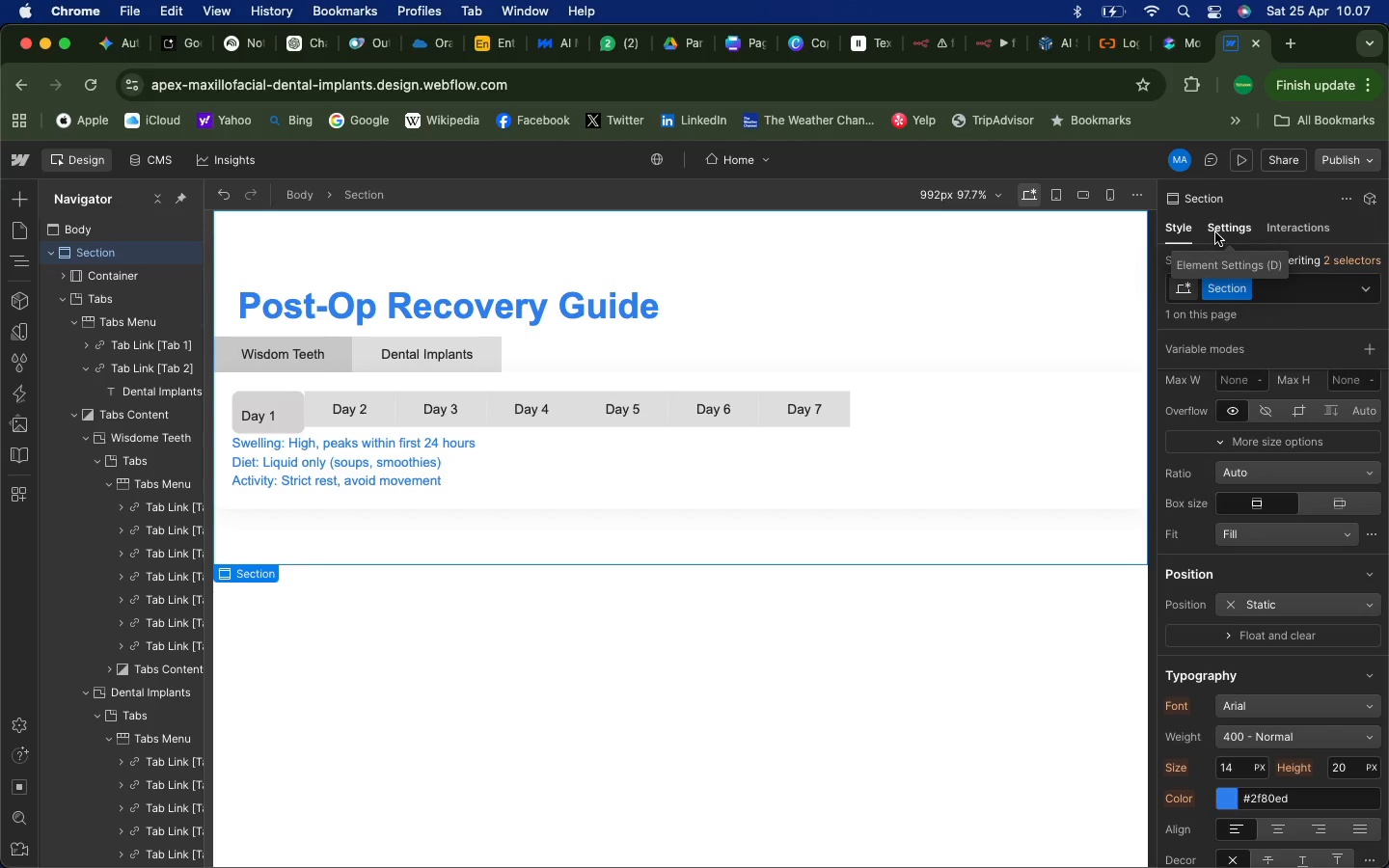 
scroll: coordinate [1325, 652], scroll_direction: down, amount: 60.0
 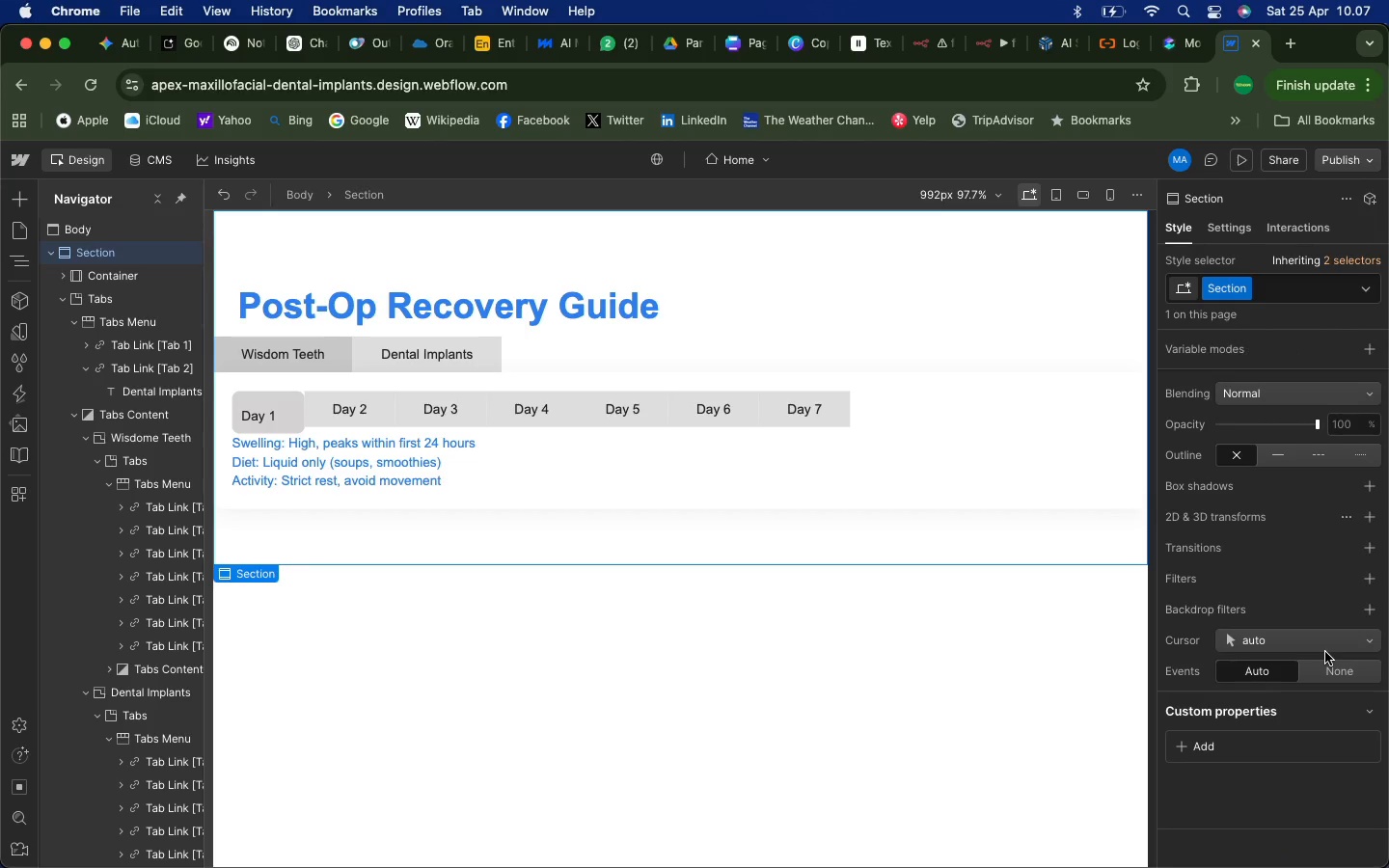 
scroll: coordinate [1296, 601], scroll_direction: up, amount: 36.0
 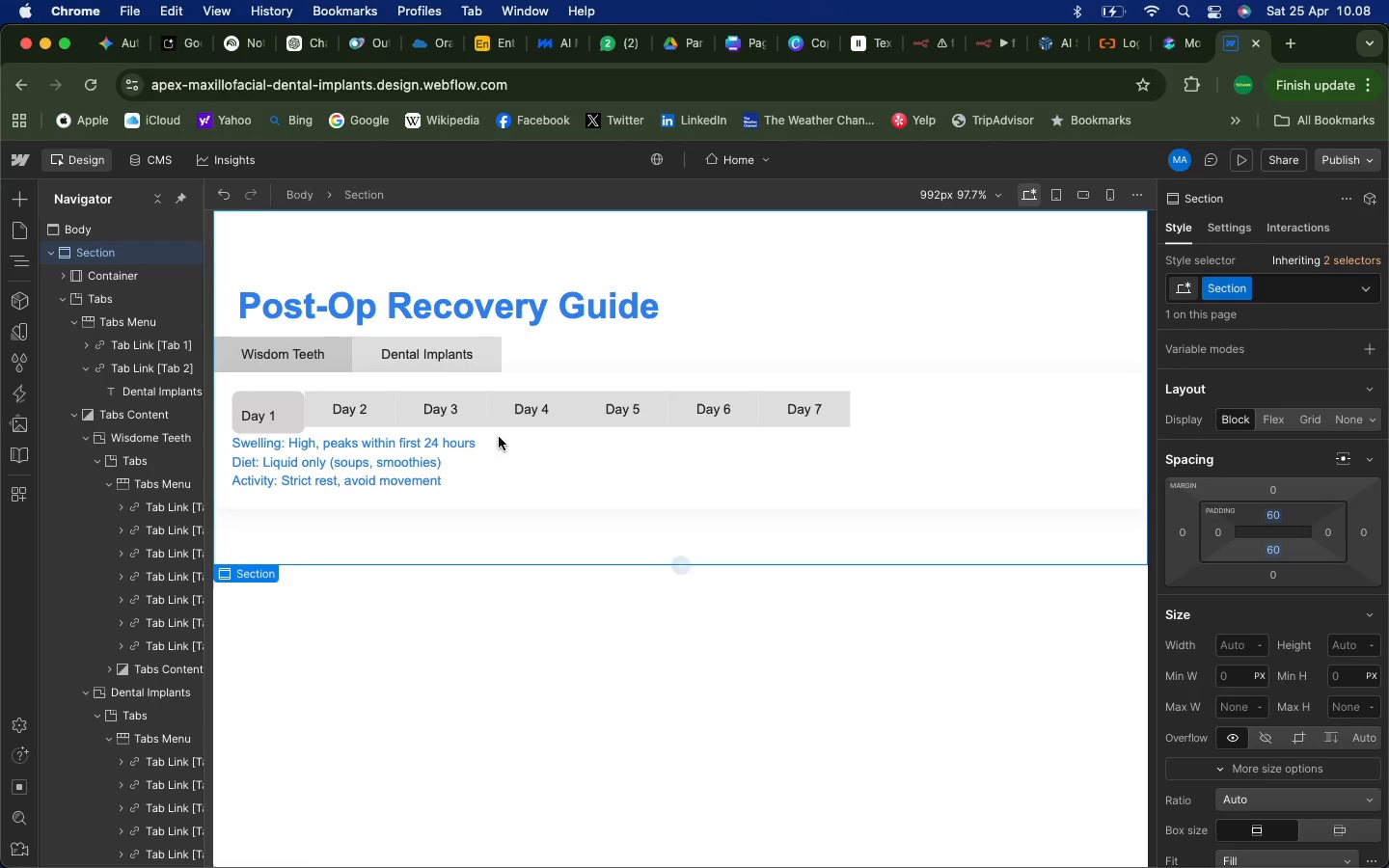 
wait(5.11)
 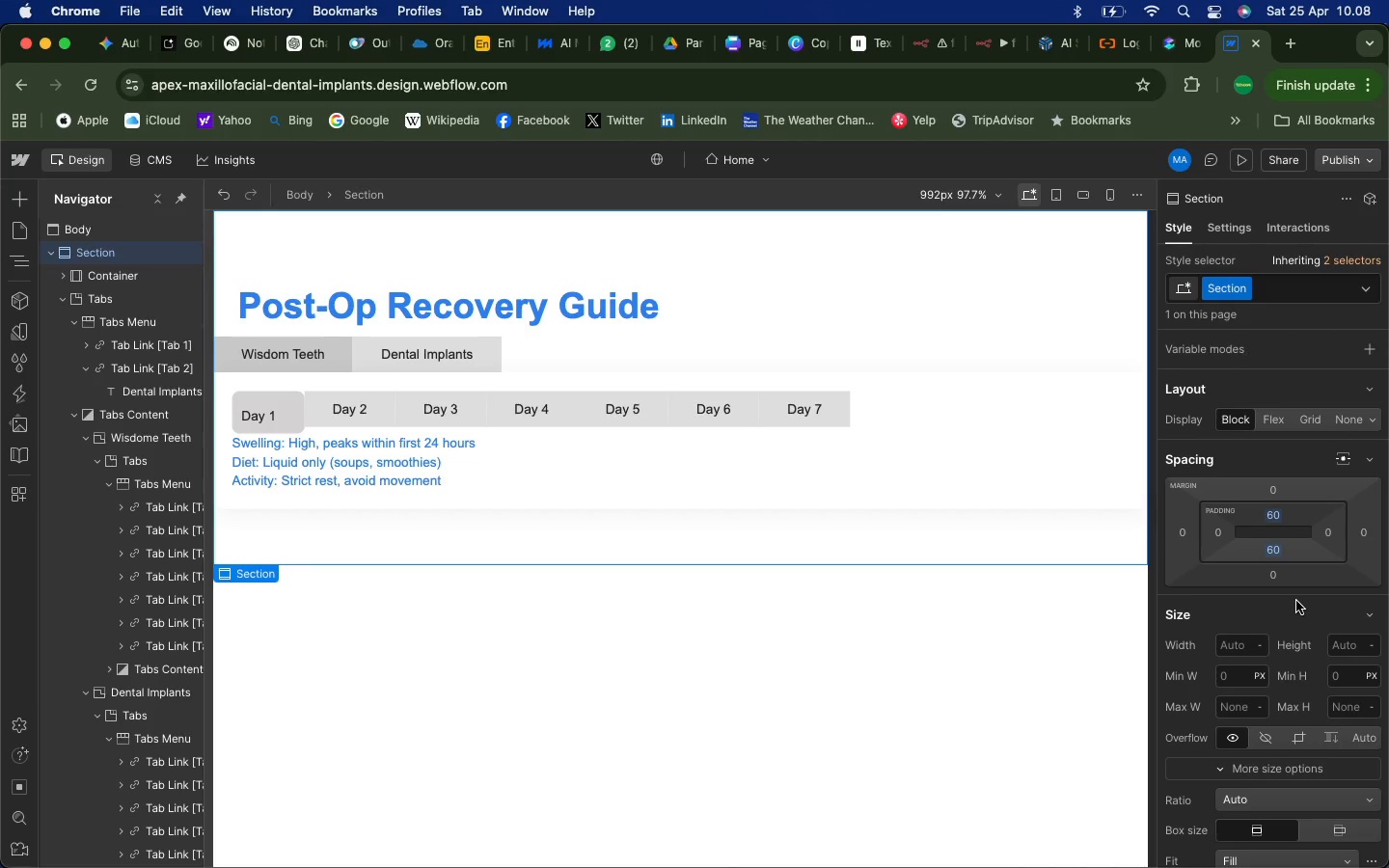 
left_click([101, 275])
 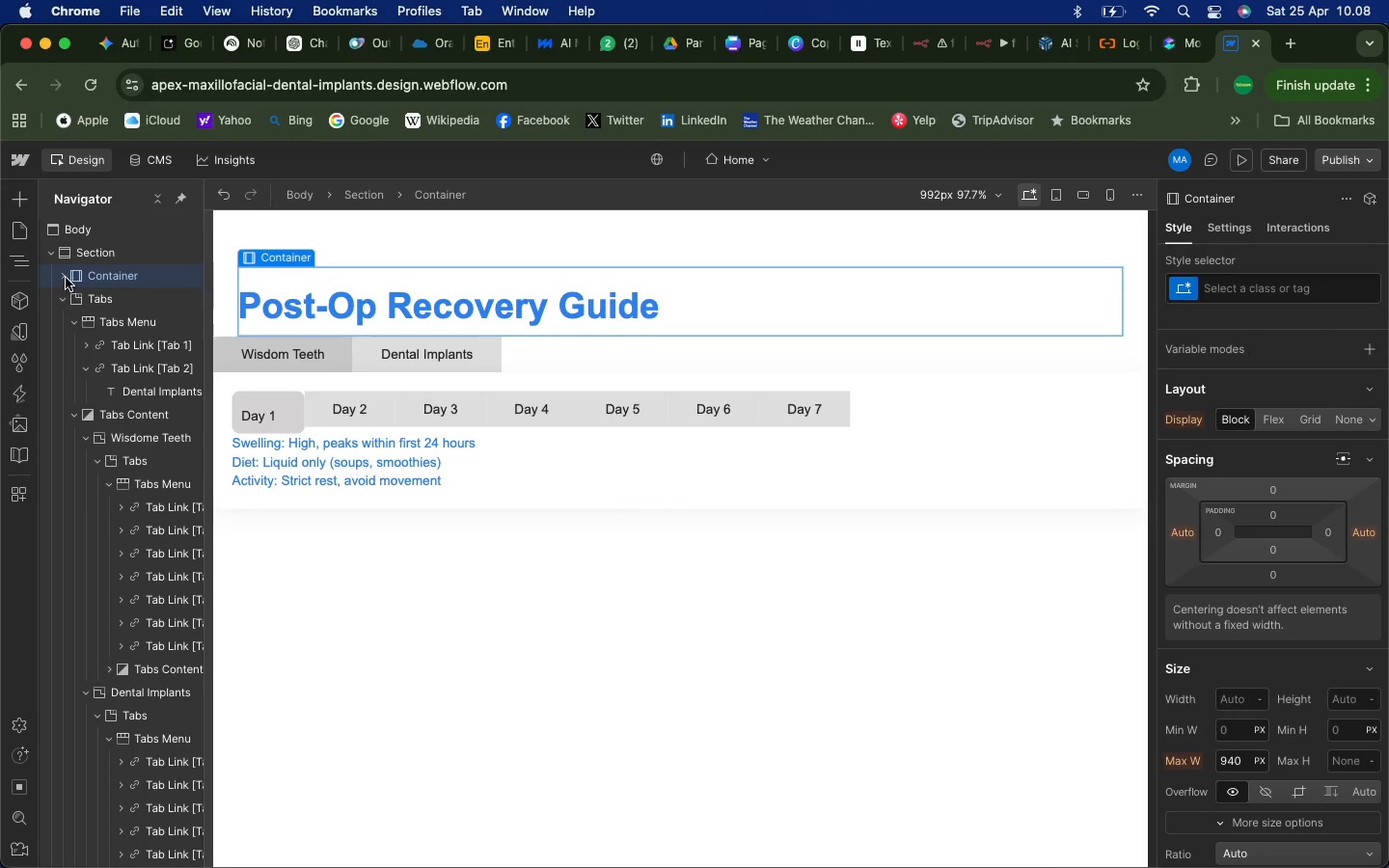 
left_click([65, 276])
 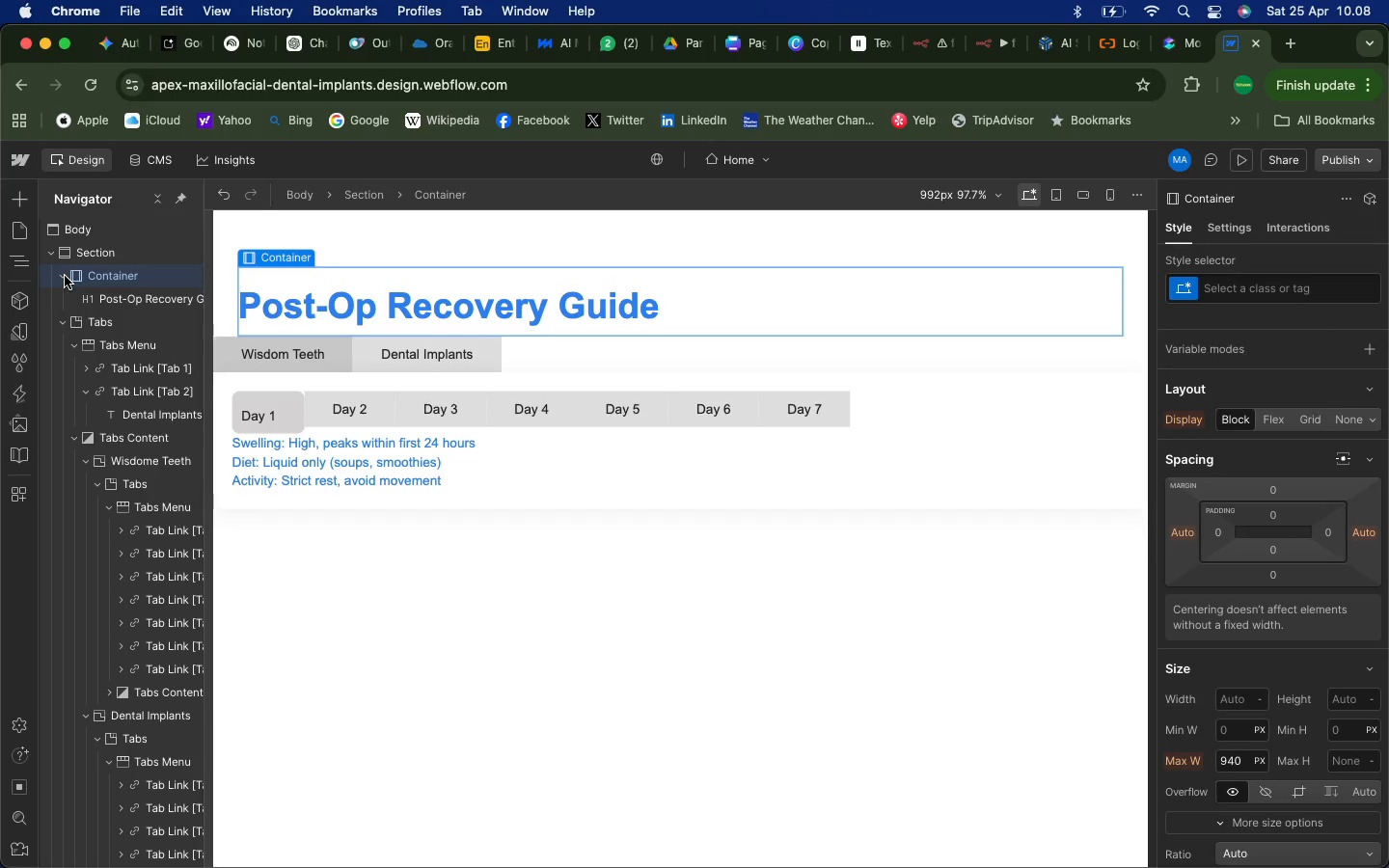 
left_click([65, 276])
 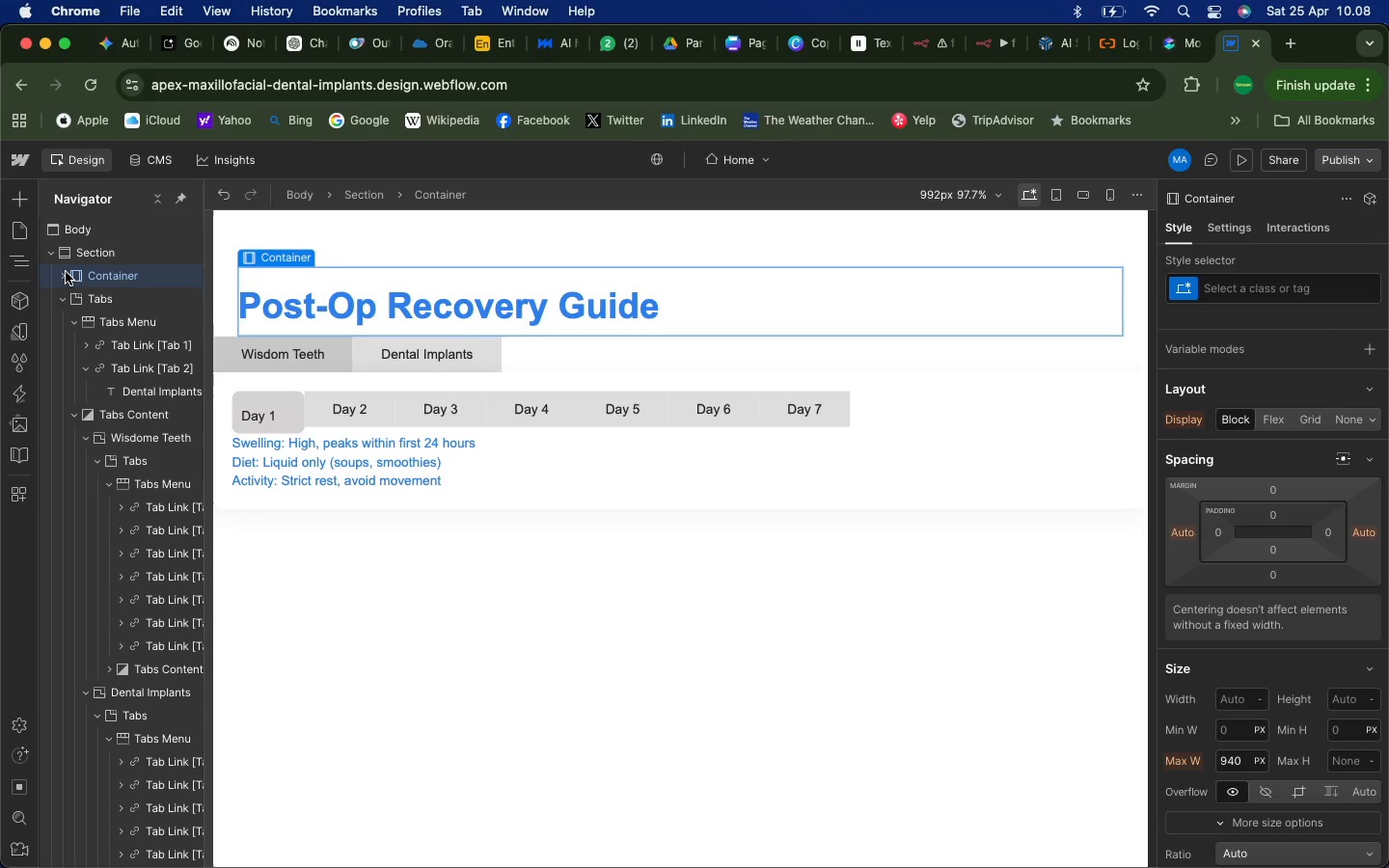 
wait(15.29)
 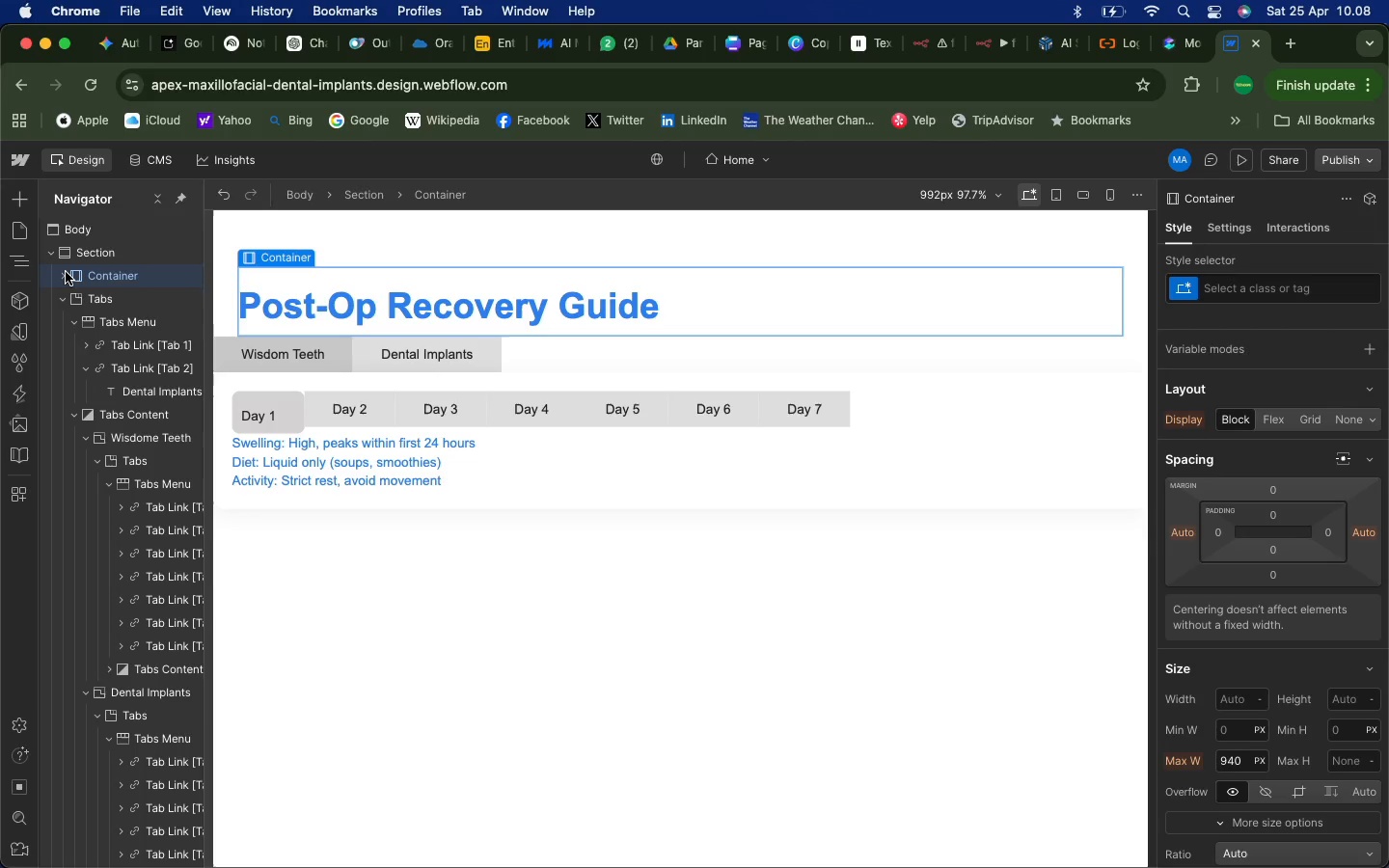 
left_click([67, 278])
 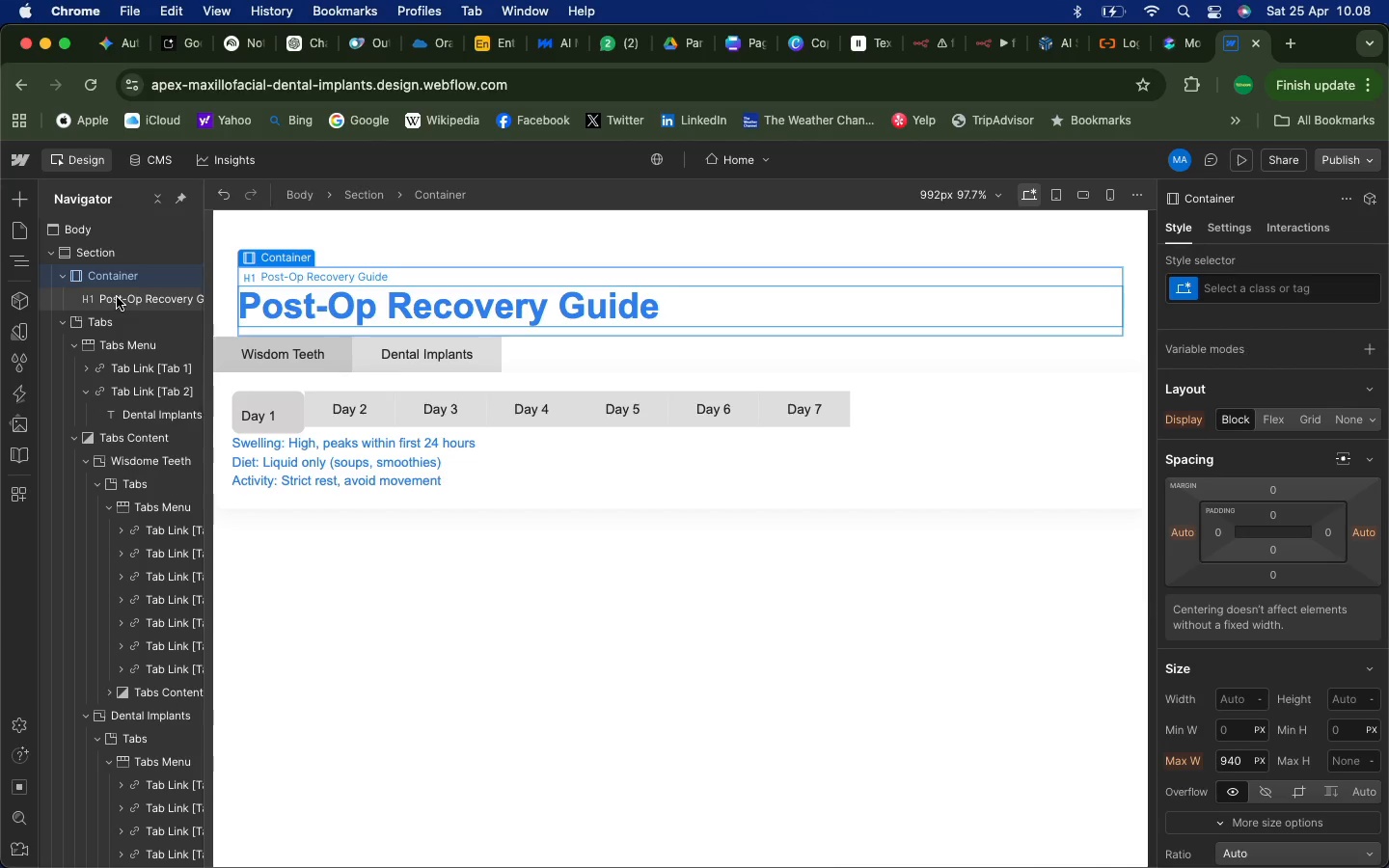 
left_click([117, 298])
 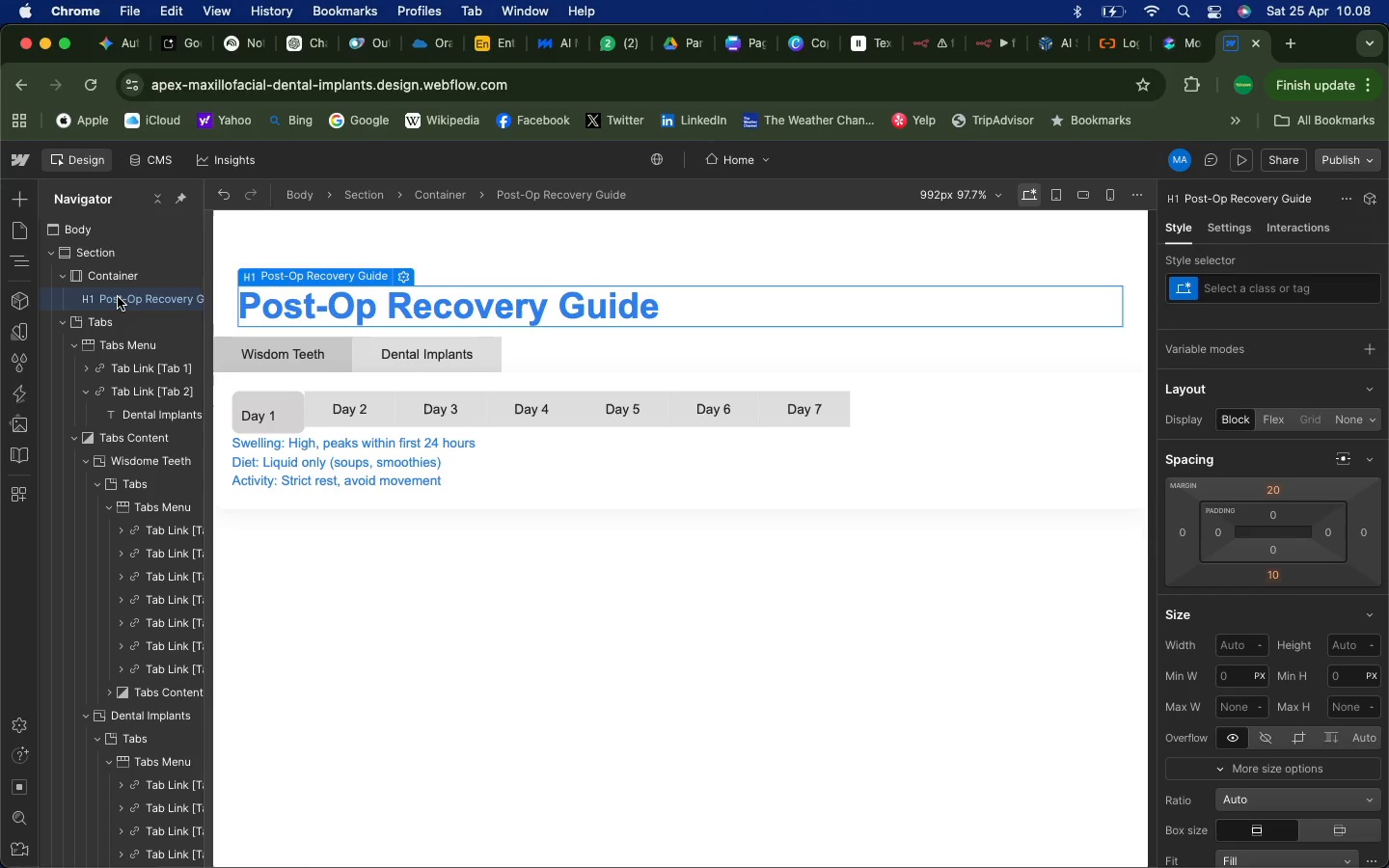 
wait(8.74)
 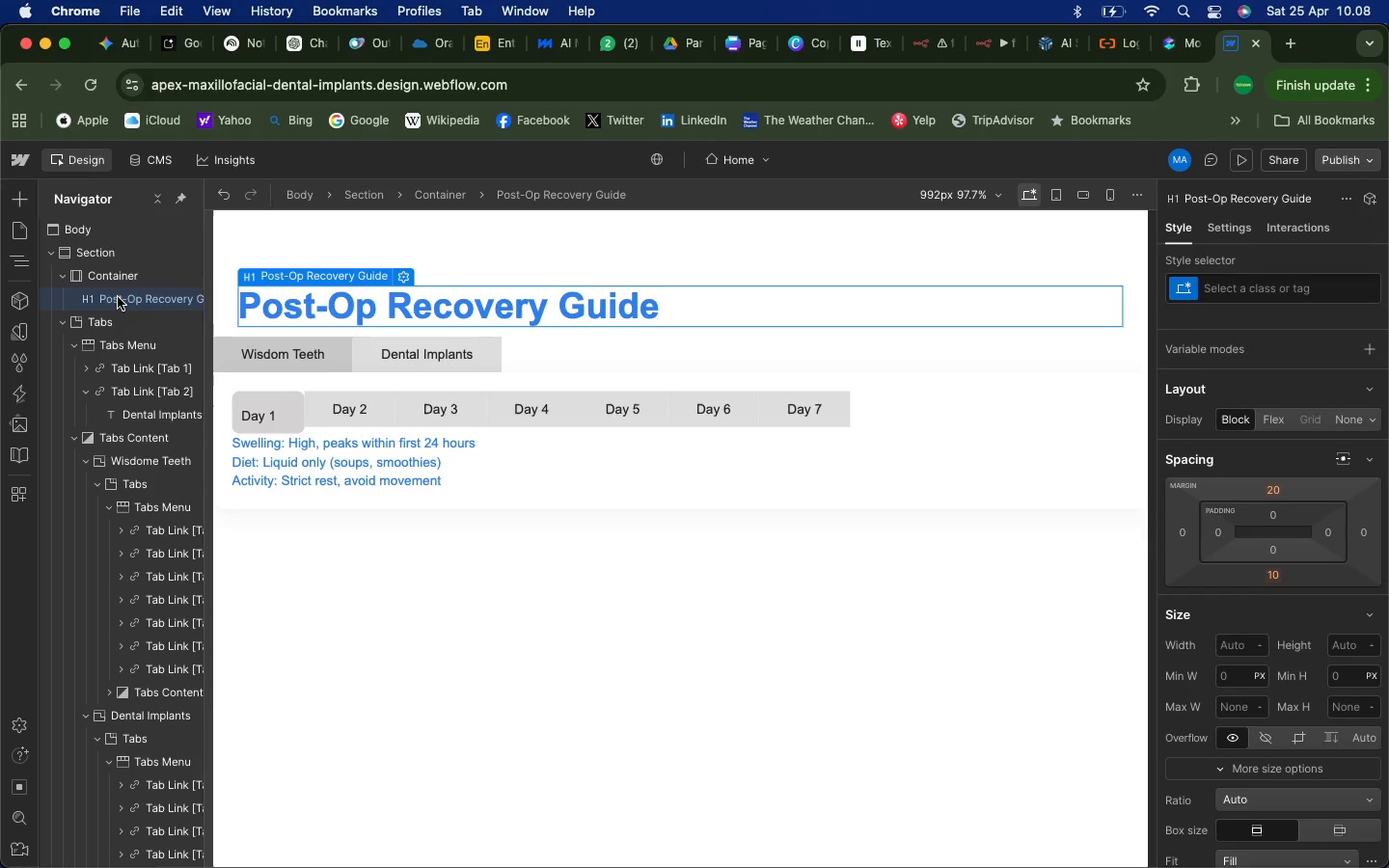 
scroll: coordinate [1271, 666], scroll_direction: down, amount: 14.0
 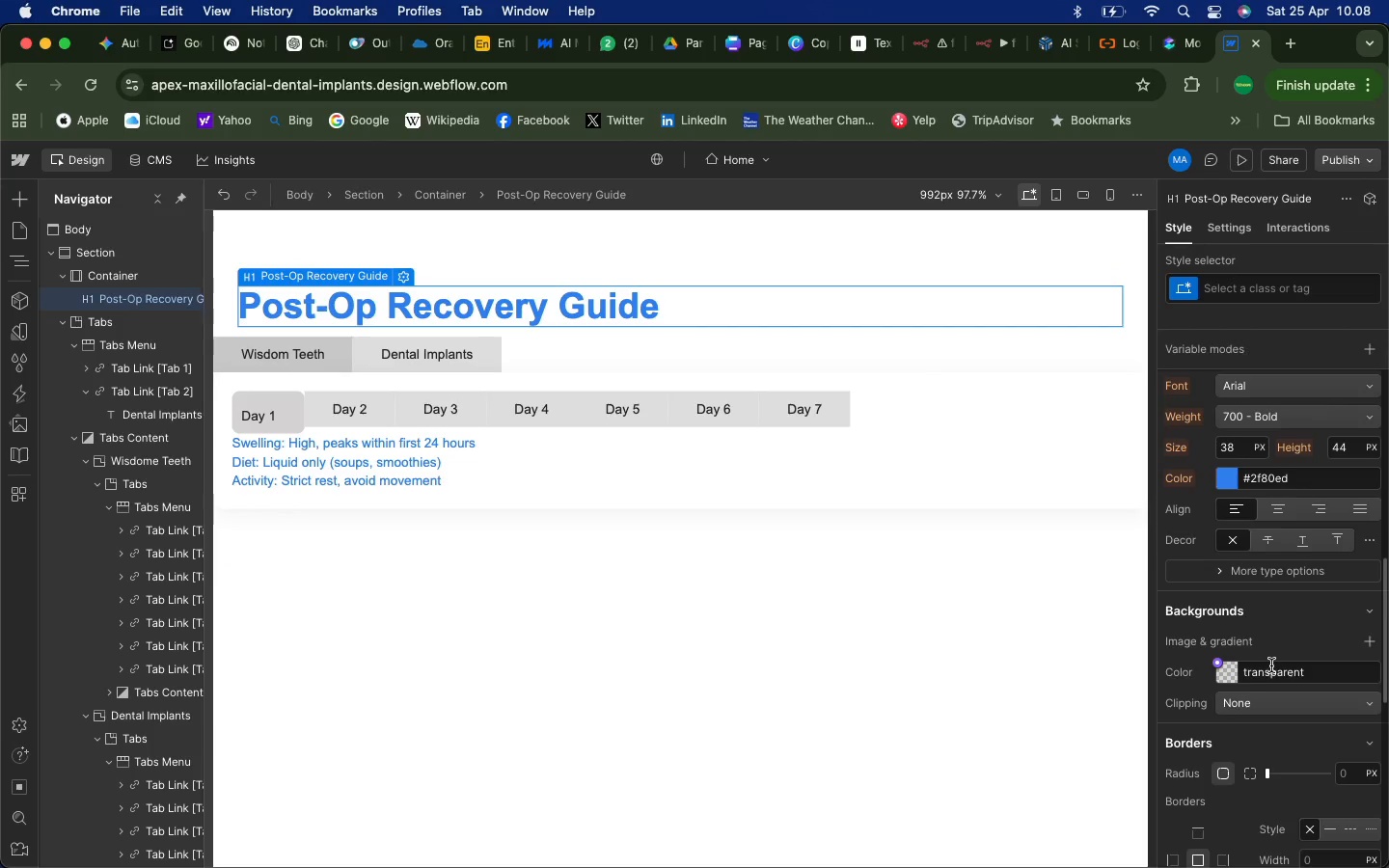 
scroll: coordinate [1274, 663], scroll_direction: up, amount: 5.0
 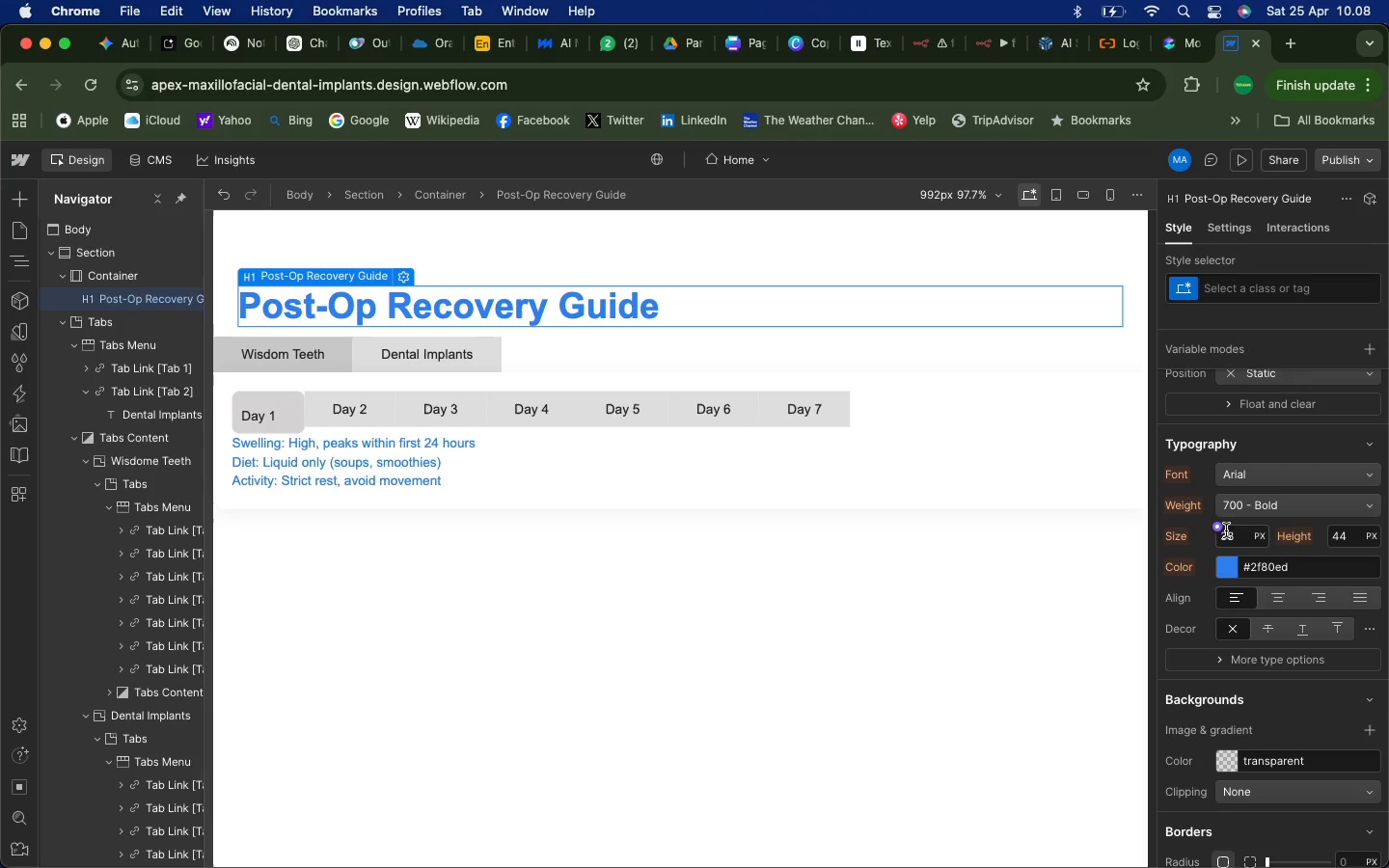 
wait(5.18)
 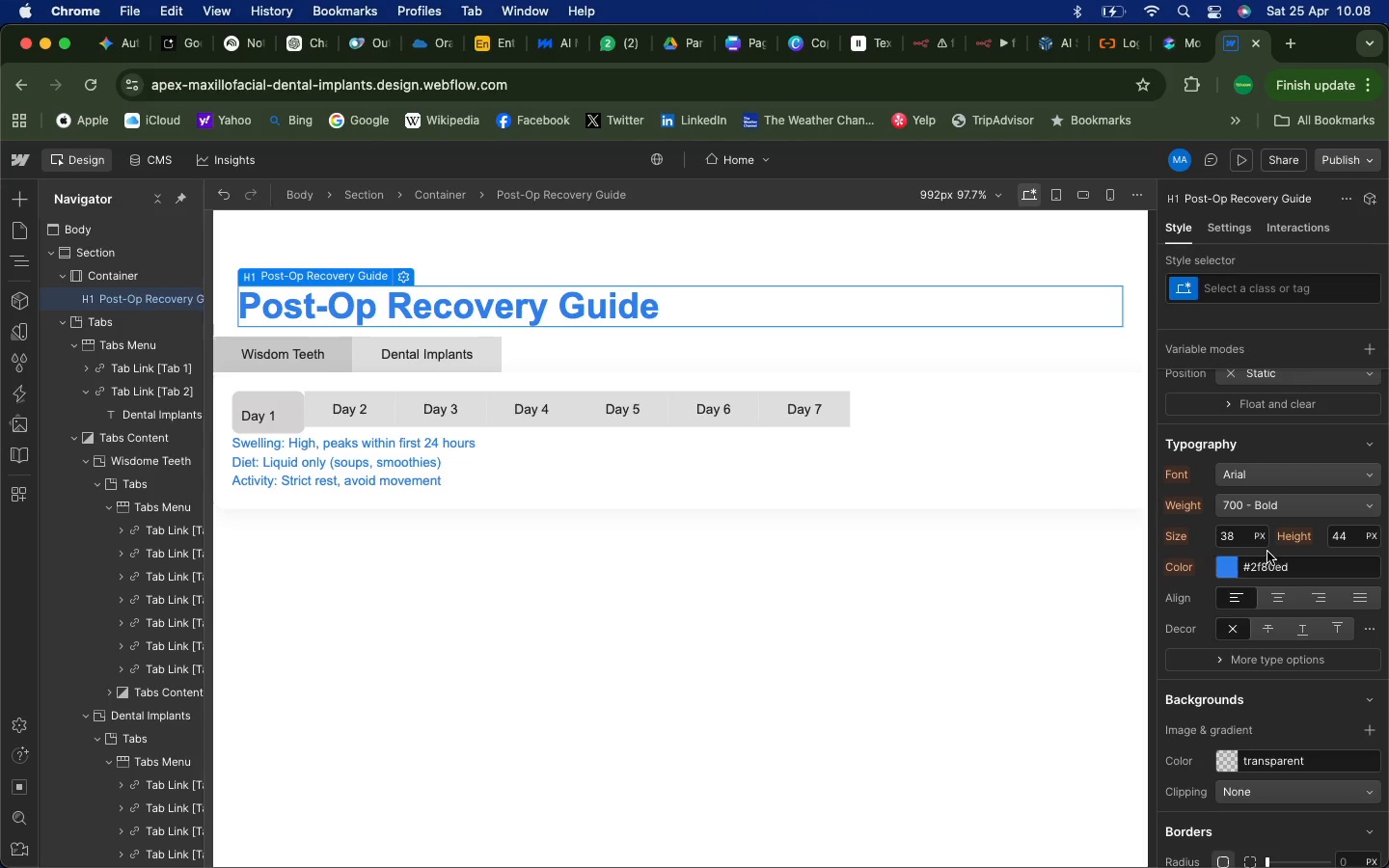 
left_click([1238, 536])
 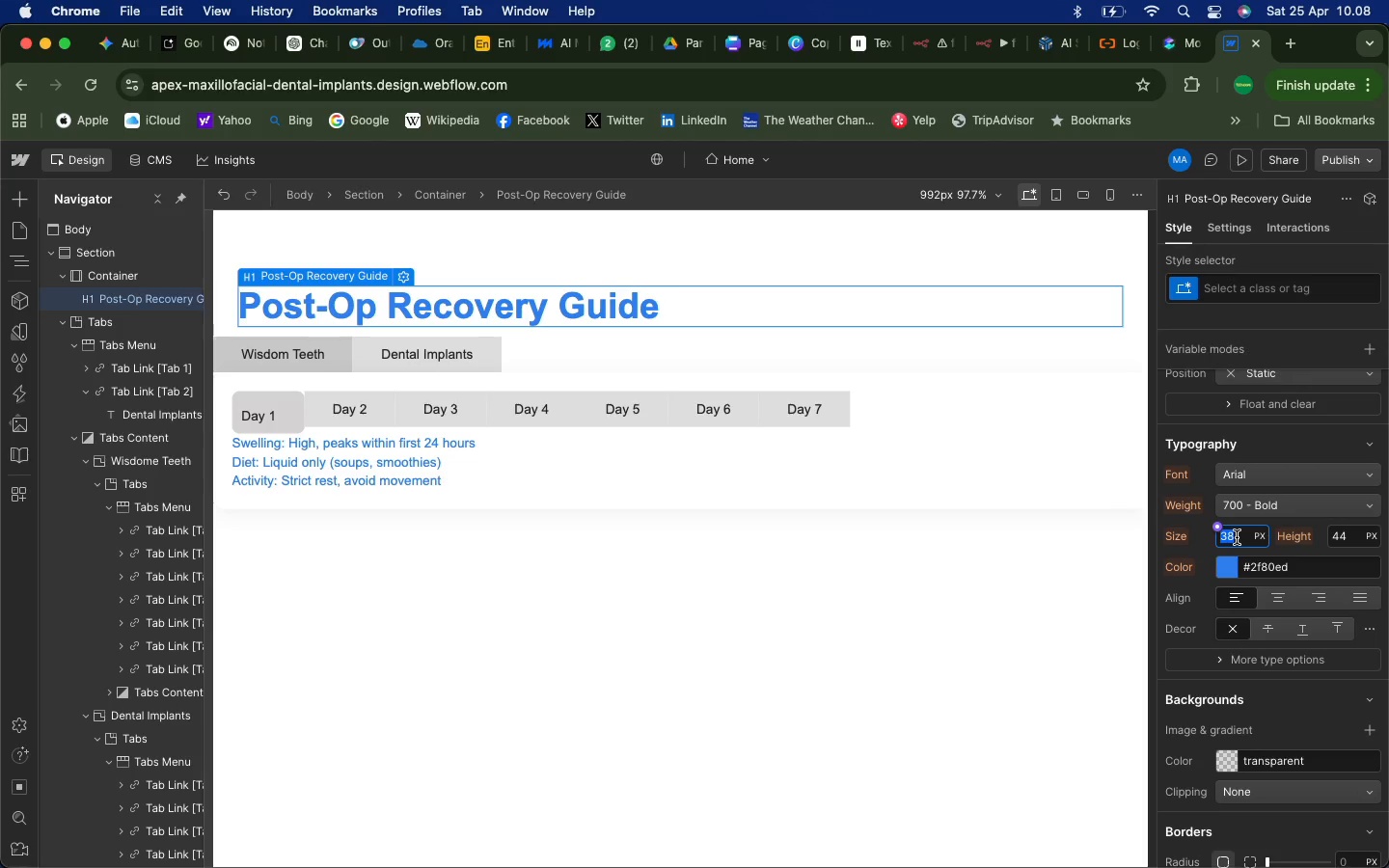 
left_click([1237, 537])
 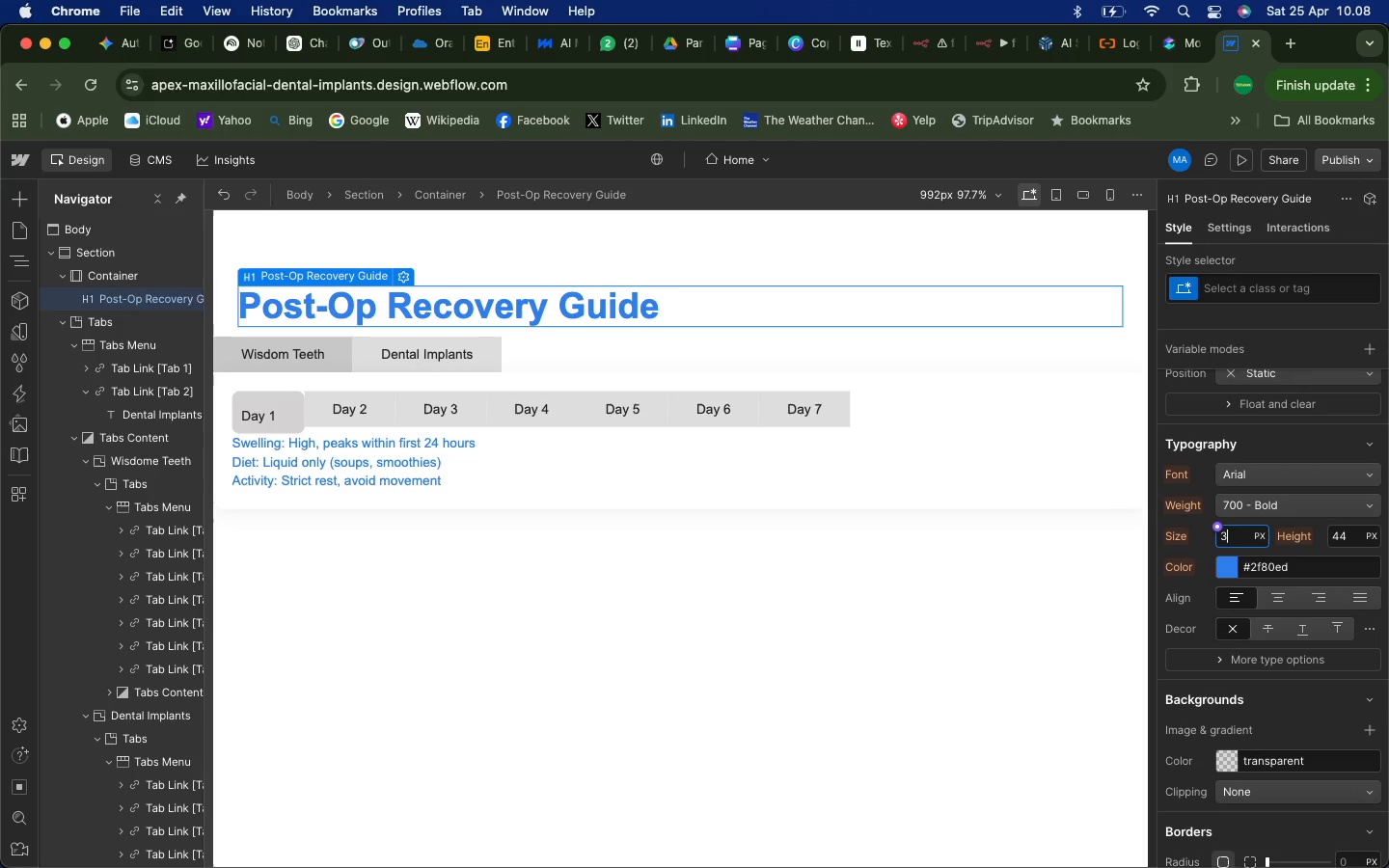 
type(32)
 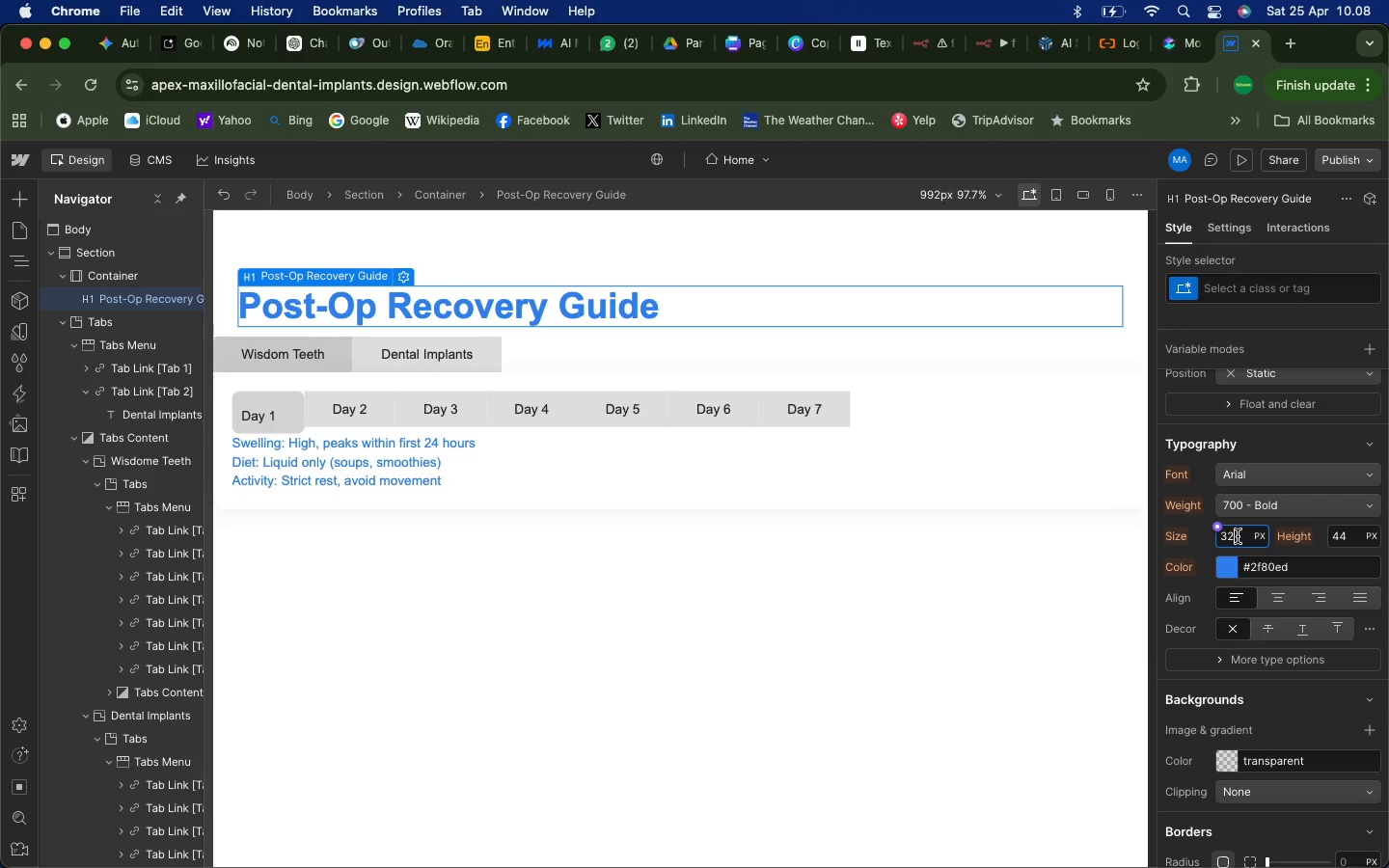 
wait(7.04)
 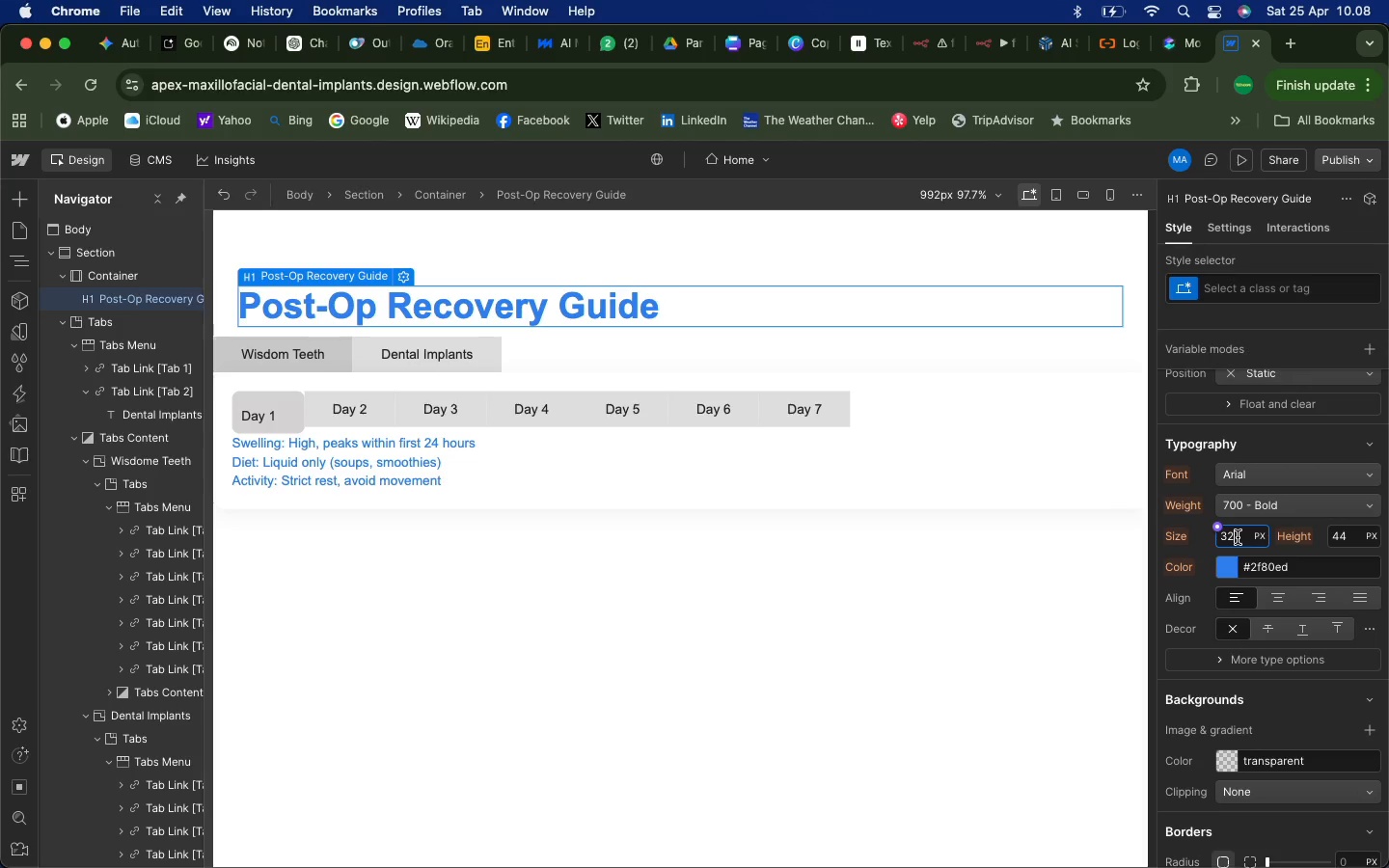 
left_click([1285, 446])
 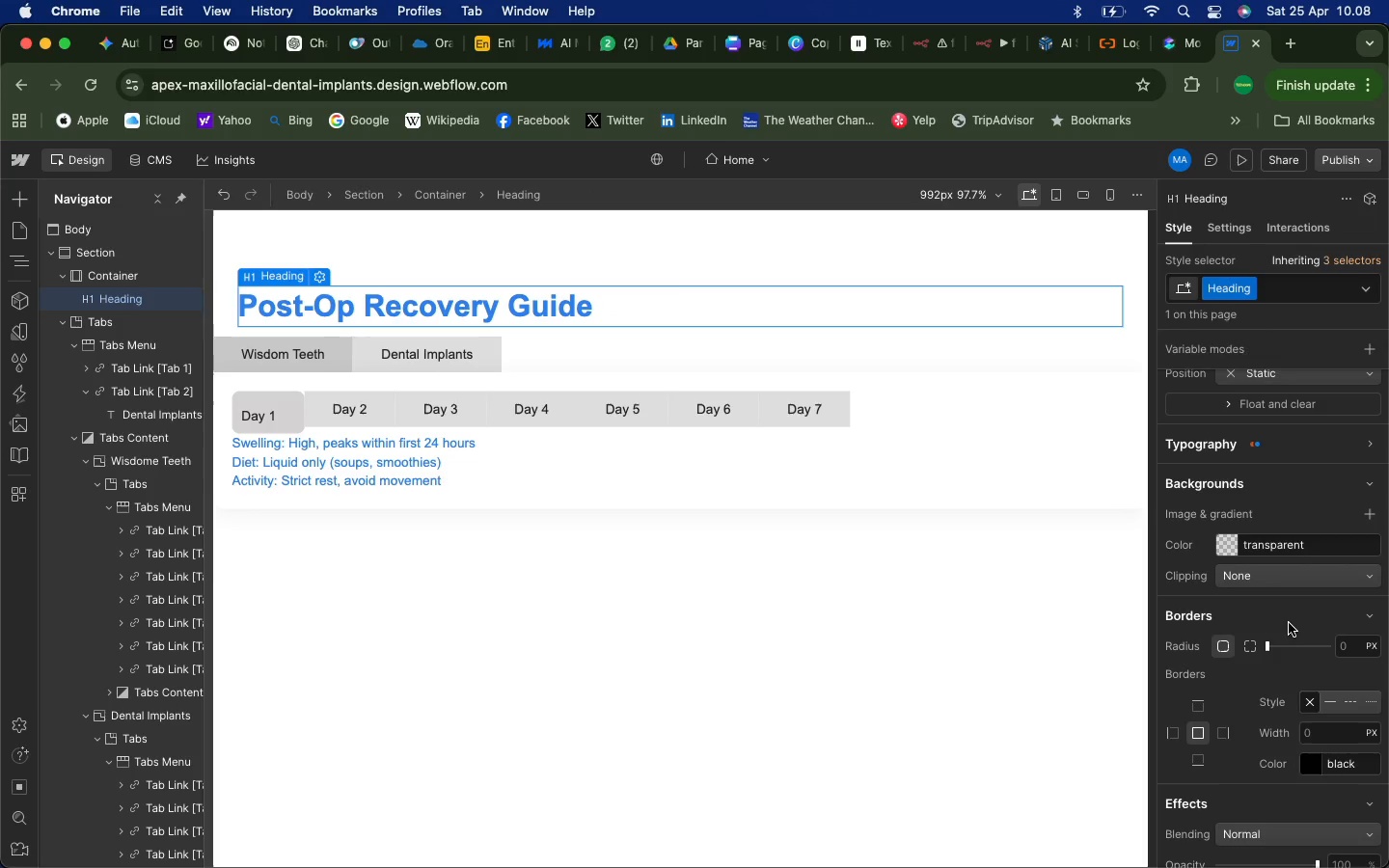 
scroll: coordinate [1289, 623], scroll_direction: down, amount: 5.0
 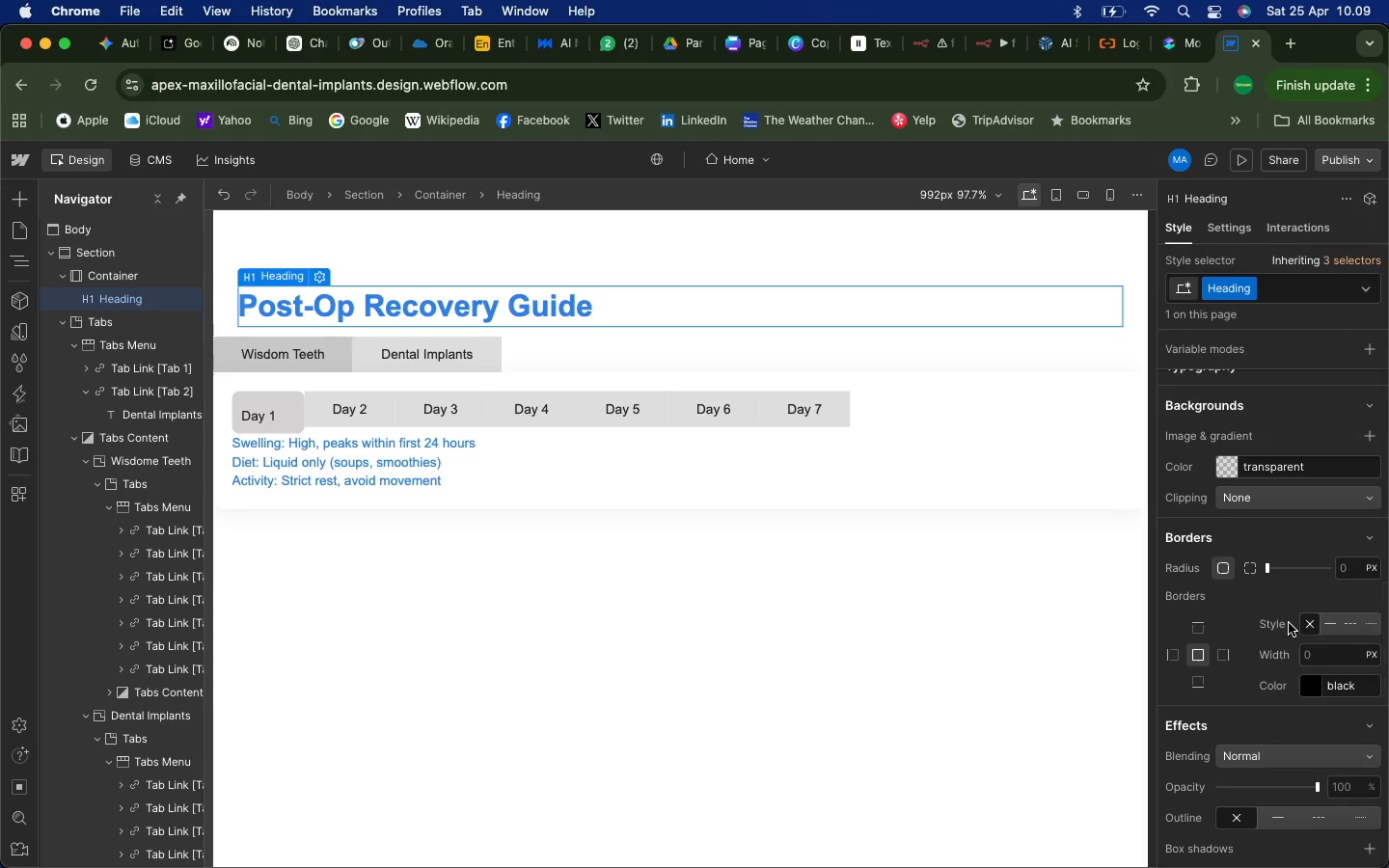 
scroll: coordinate [1289, 621], scroll_direction: up, amount: 25.0
 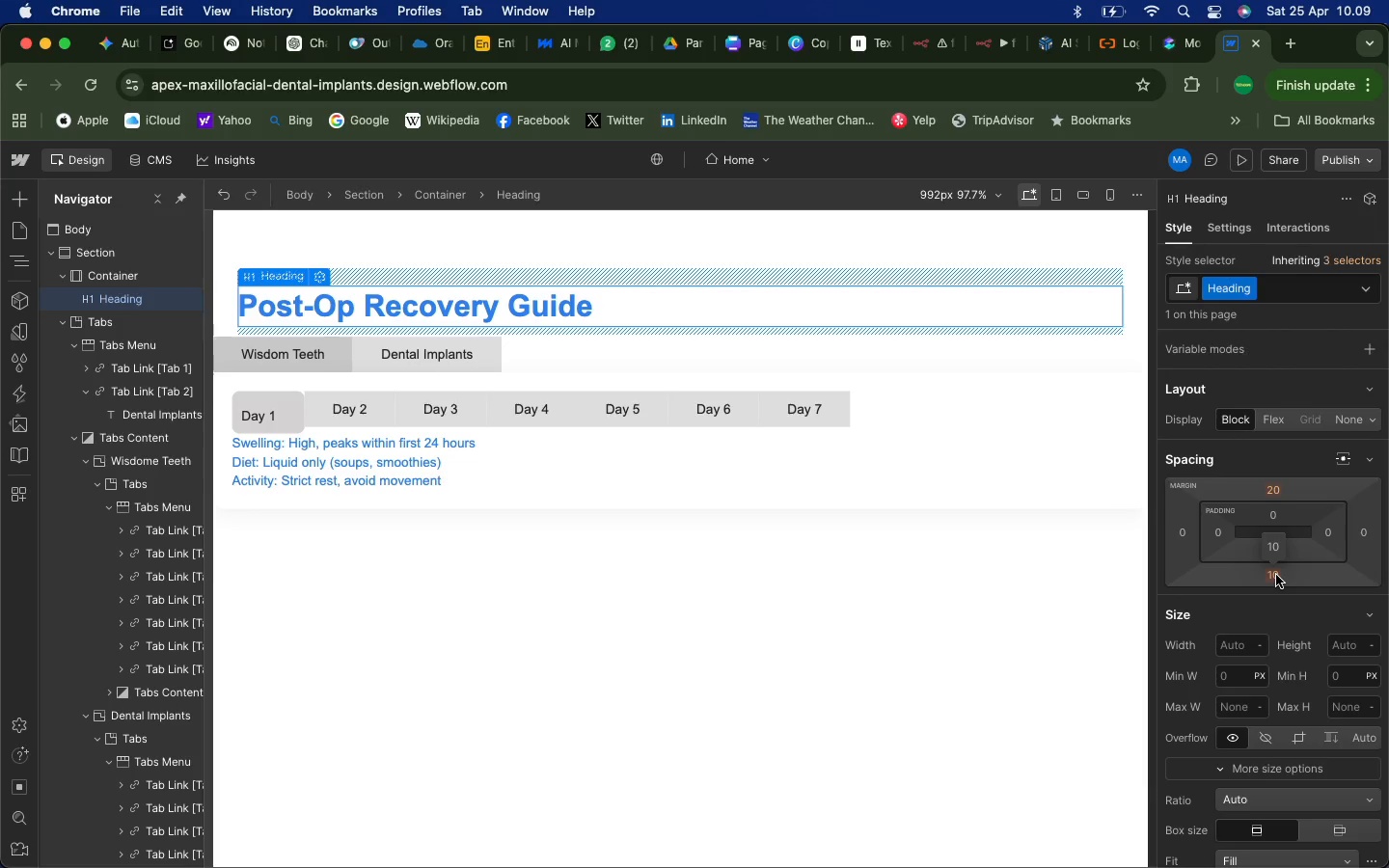 
left_click([1276, 575])
 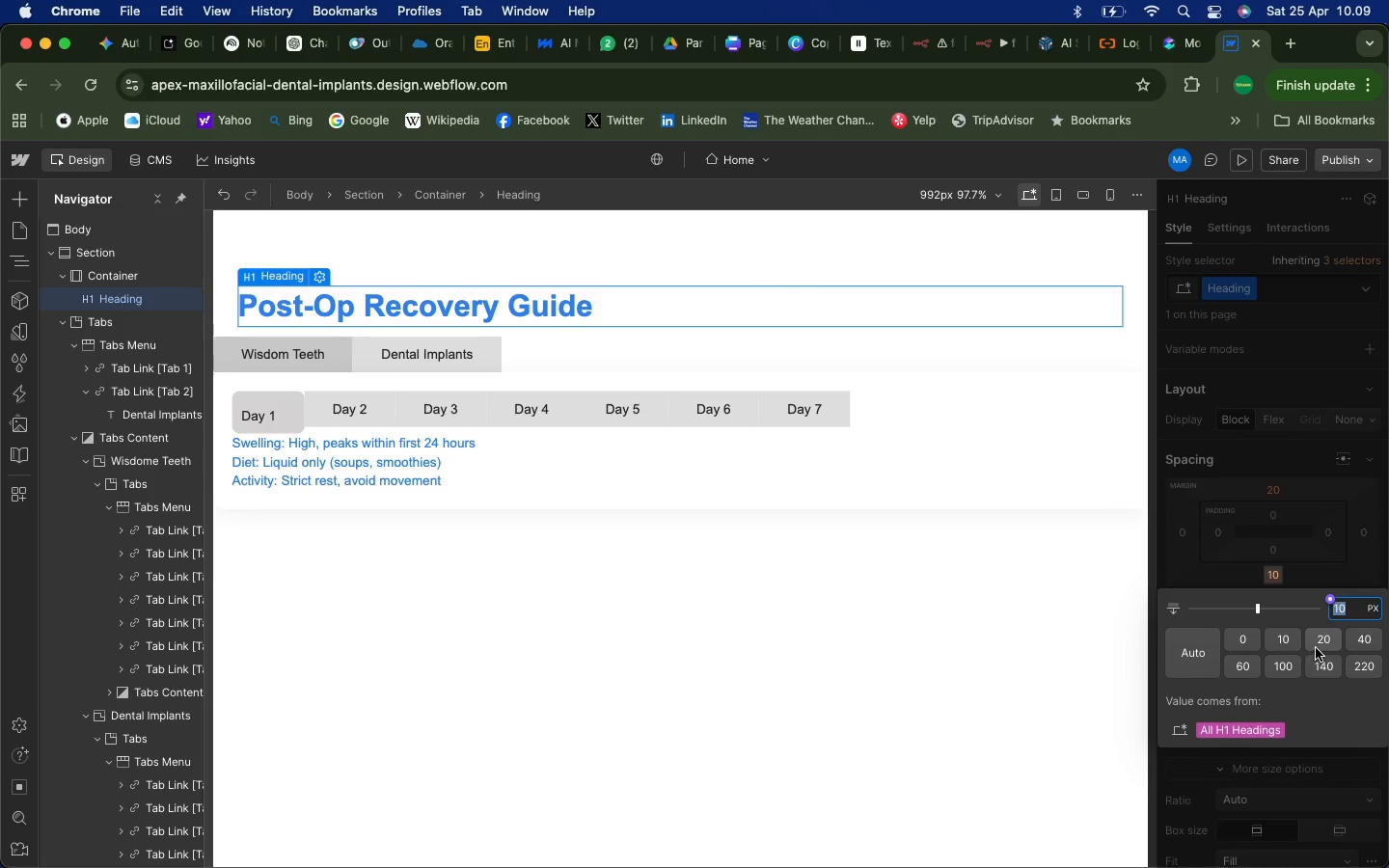 
left_click([1319, 642])
 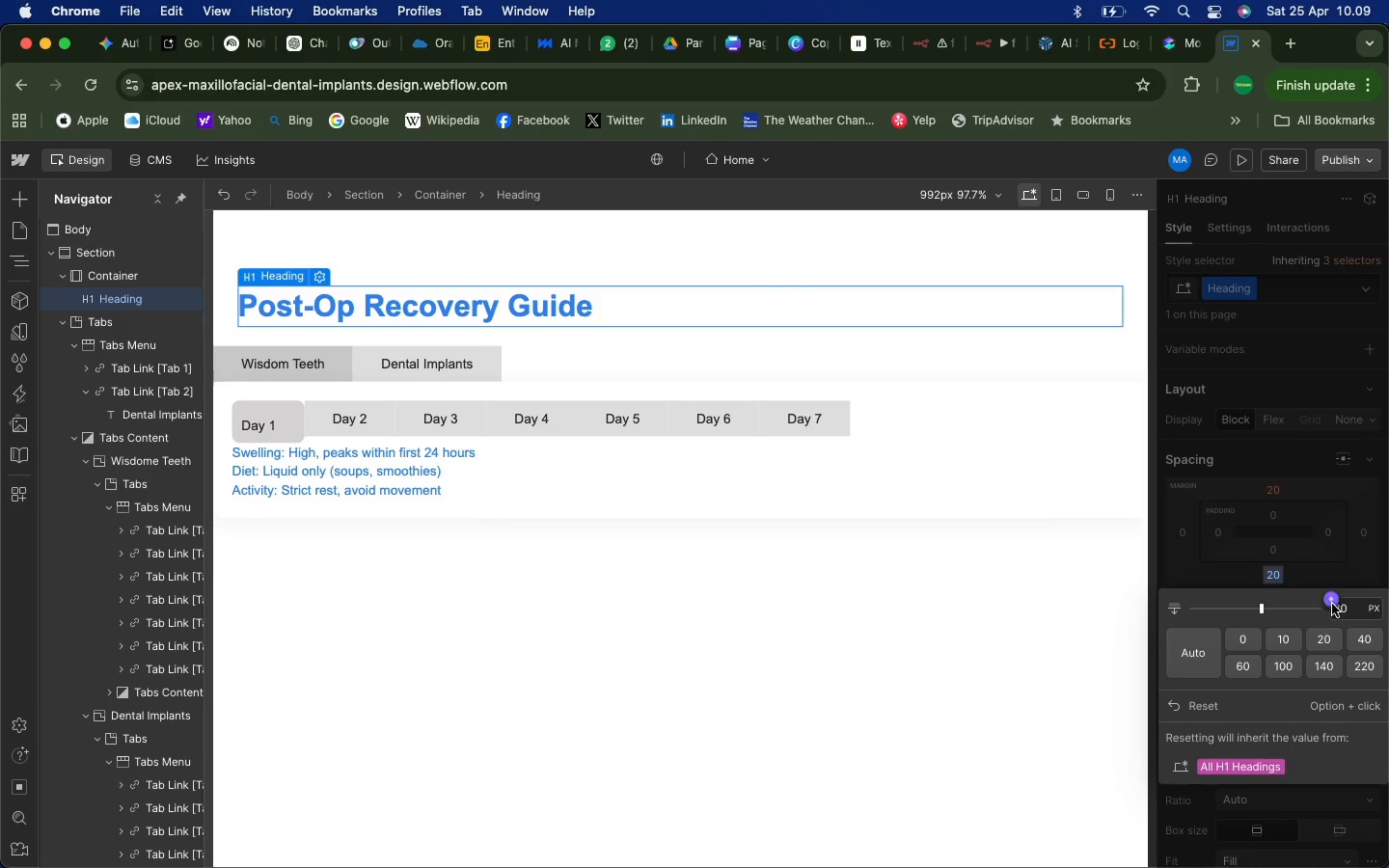 
key(Enter)
 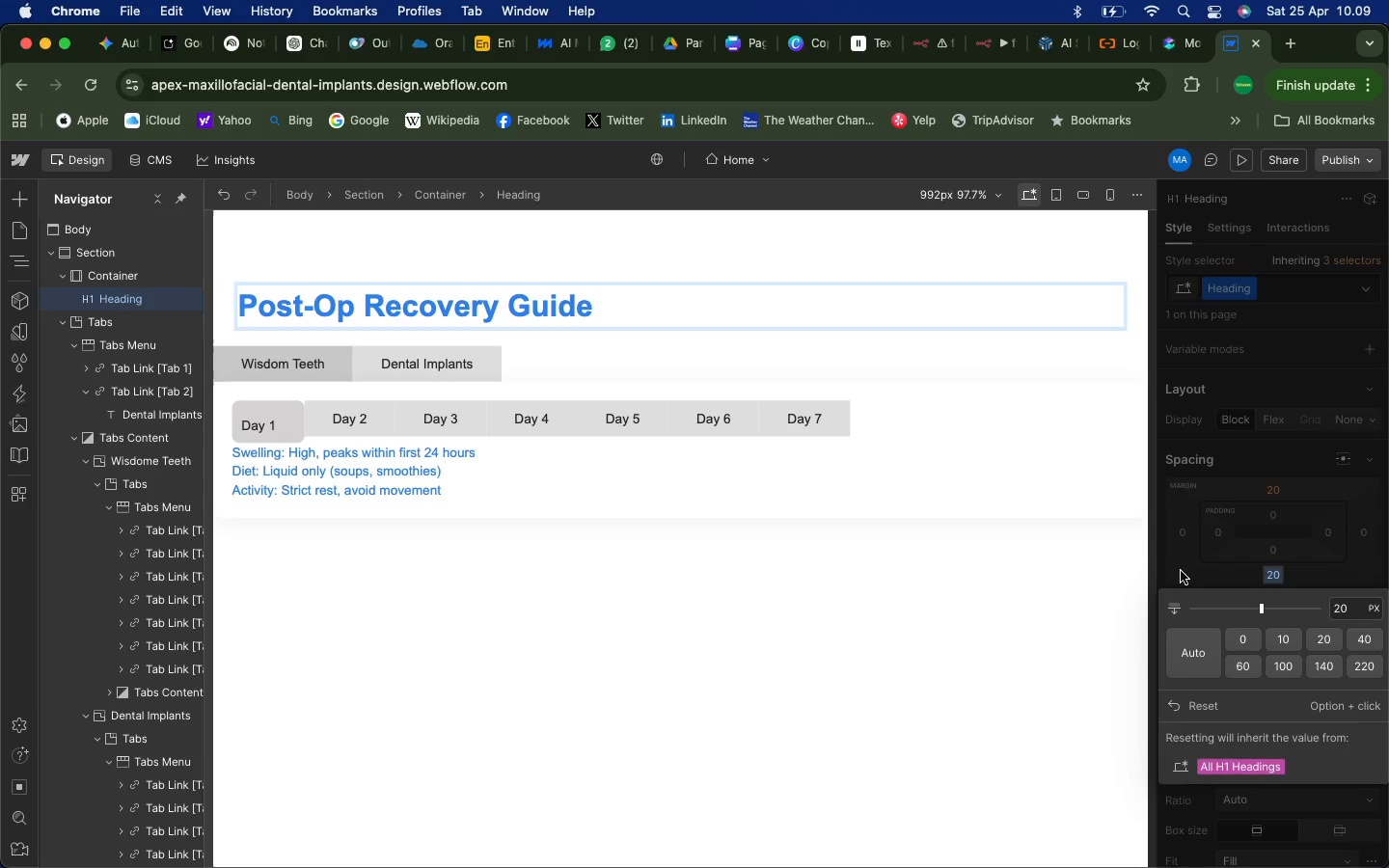 
left_click([1181, 571])
 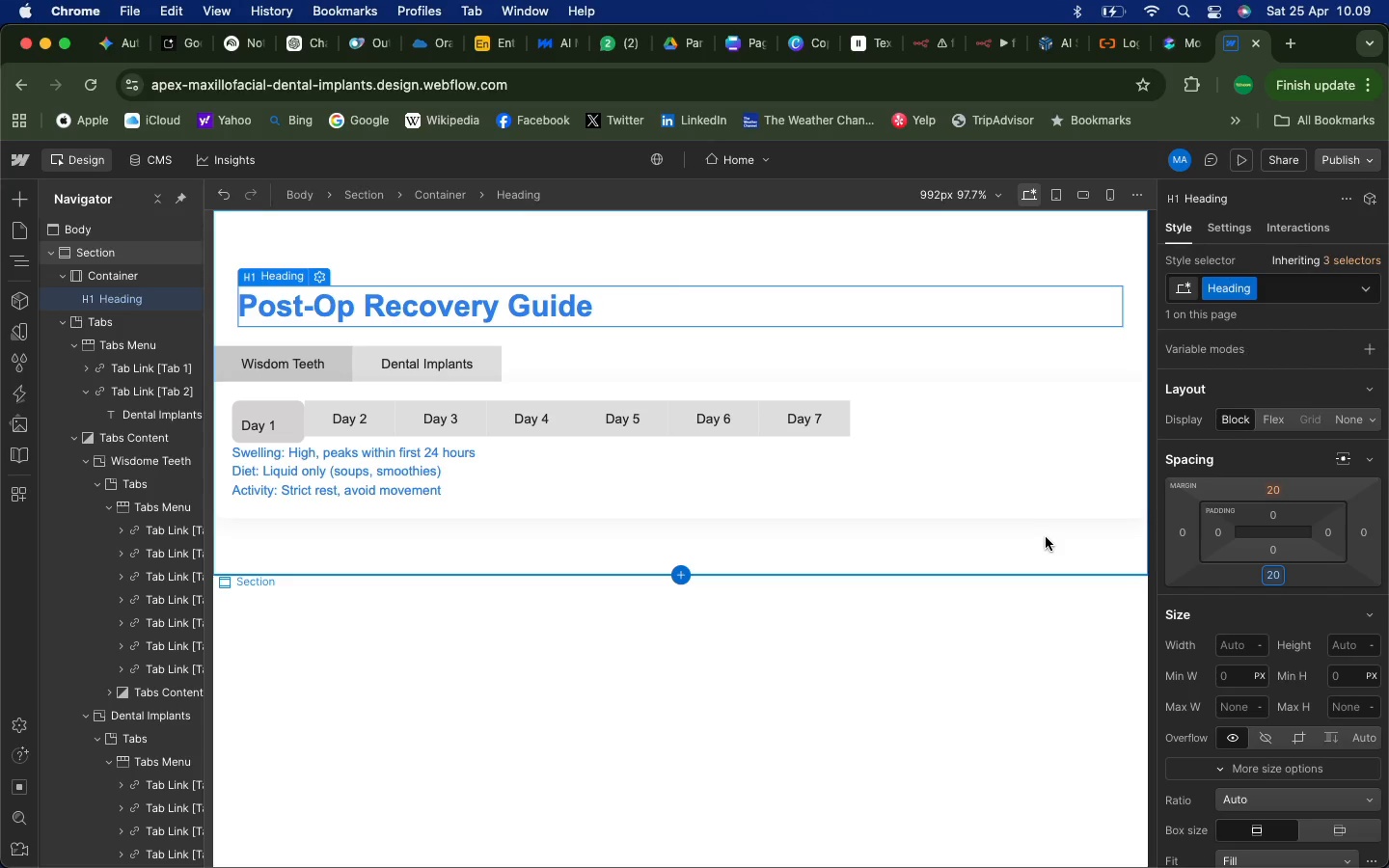 
wait(14.2)
 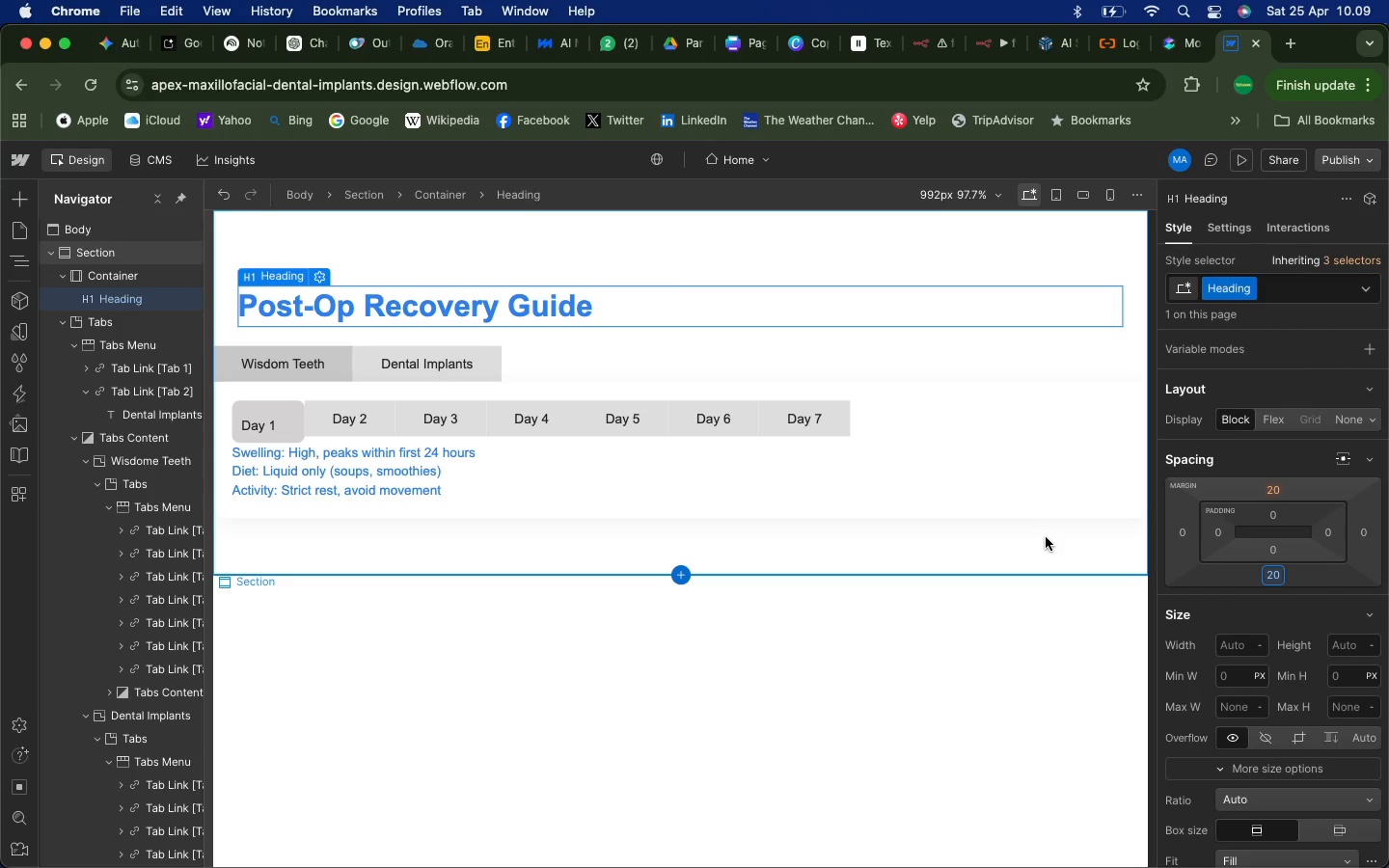 
left_click([95, 319])
 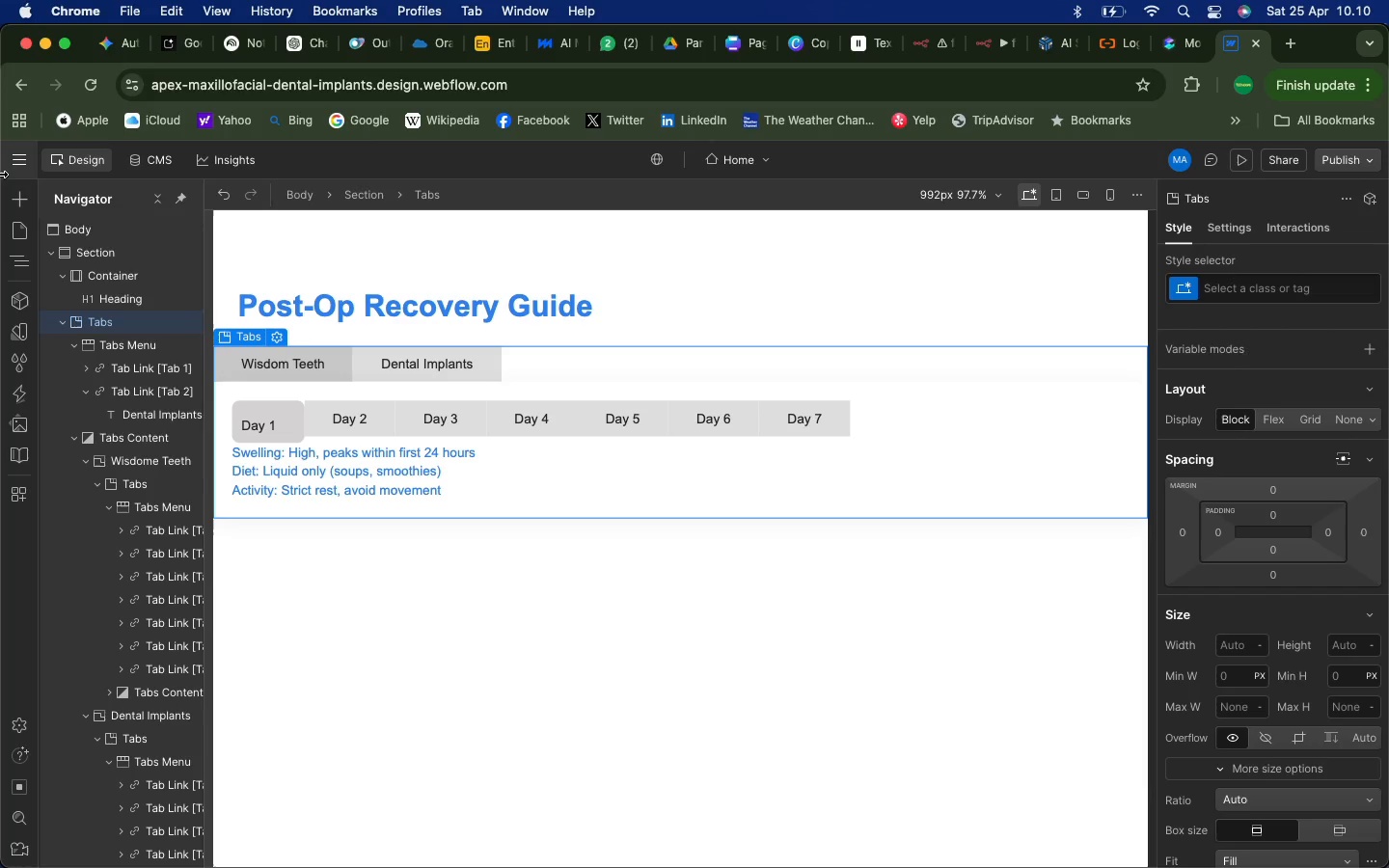 
wait(76.06)
 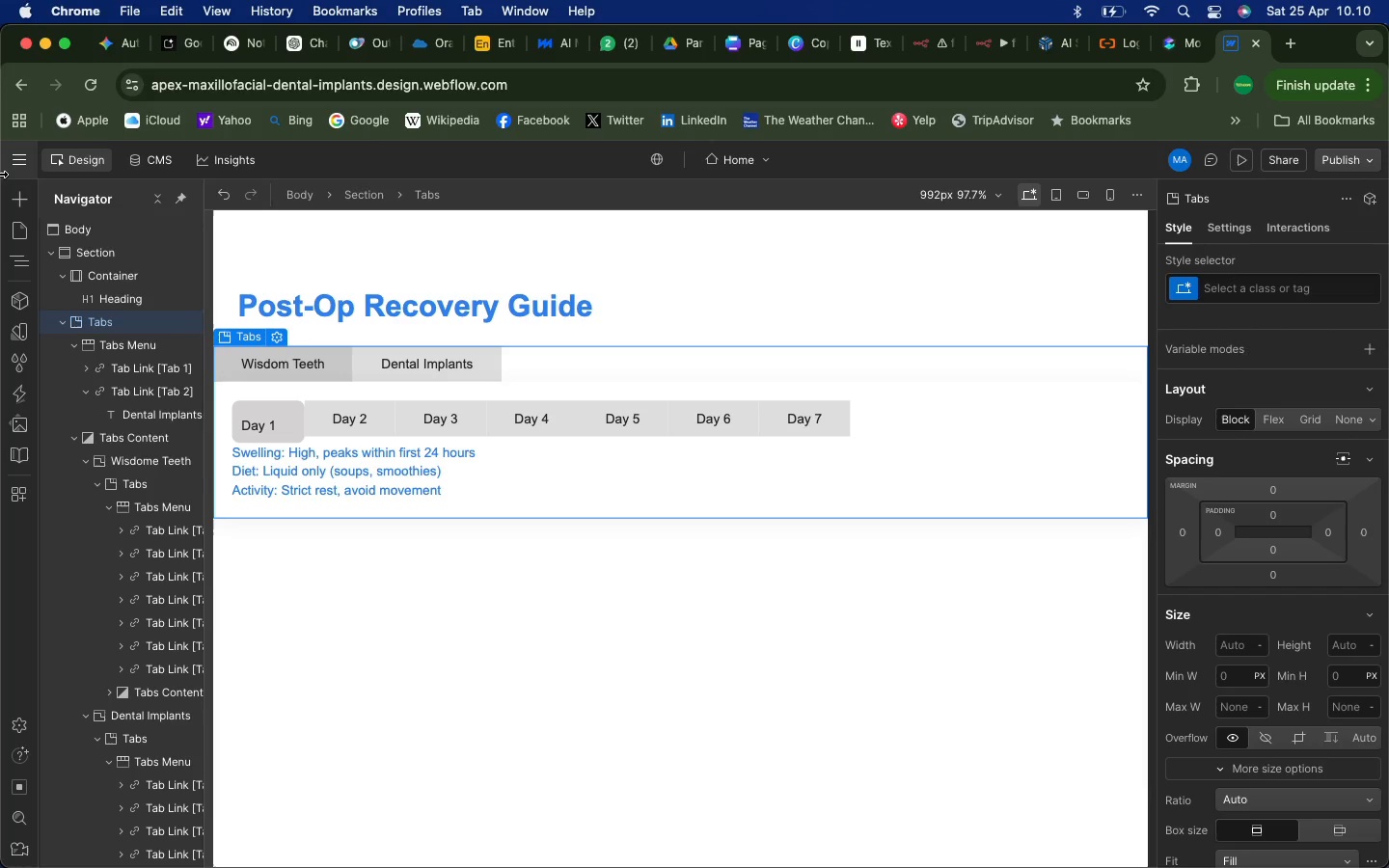 
left_click([87, 462])
 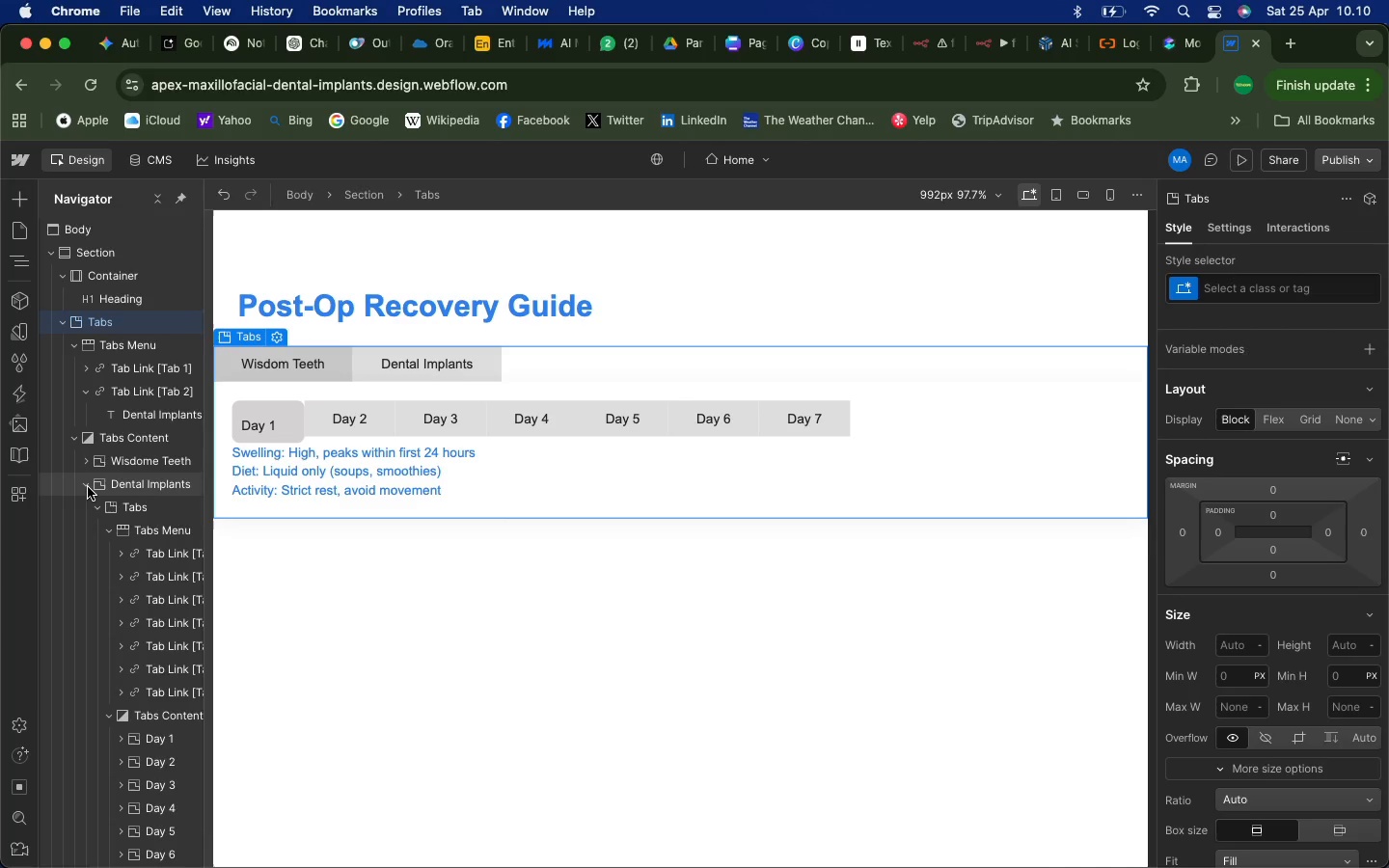 
left_click([88, 487])
 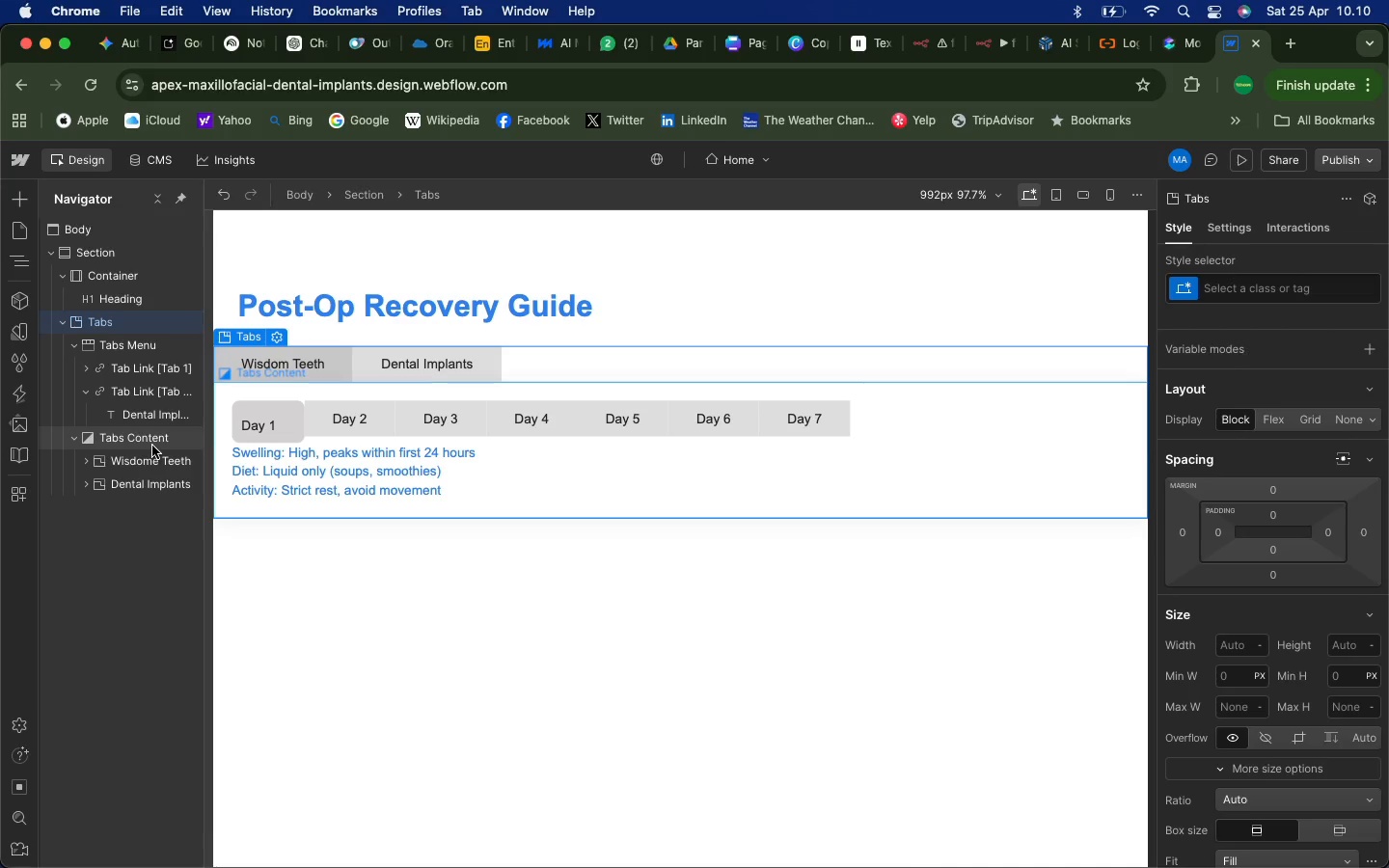 
wait(8.15)
 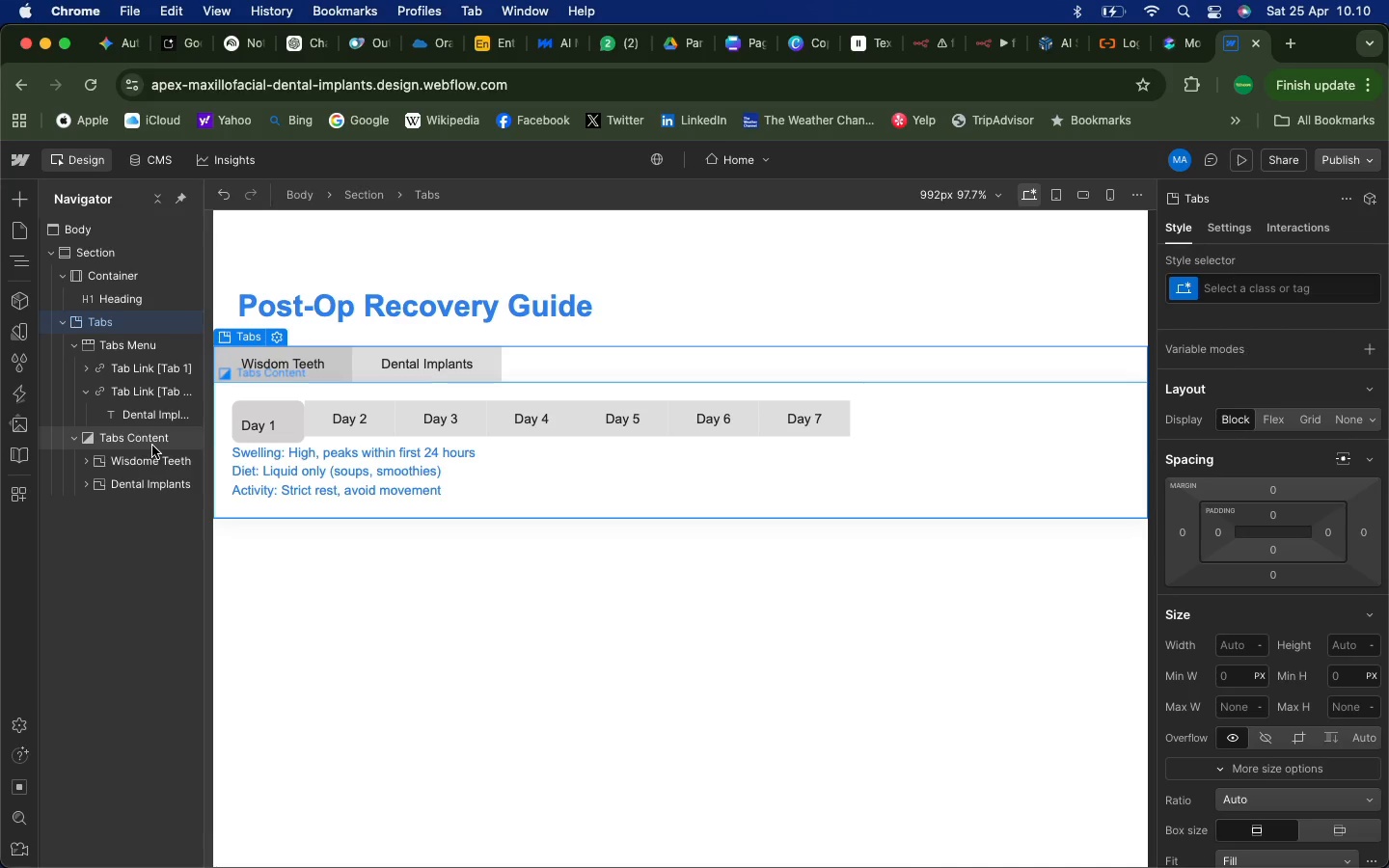 
left_click([128, 370])
 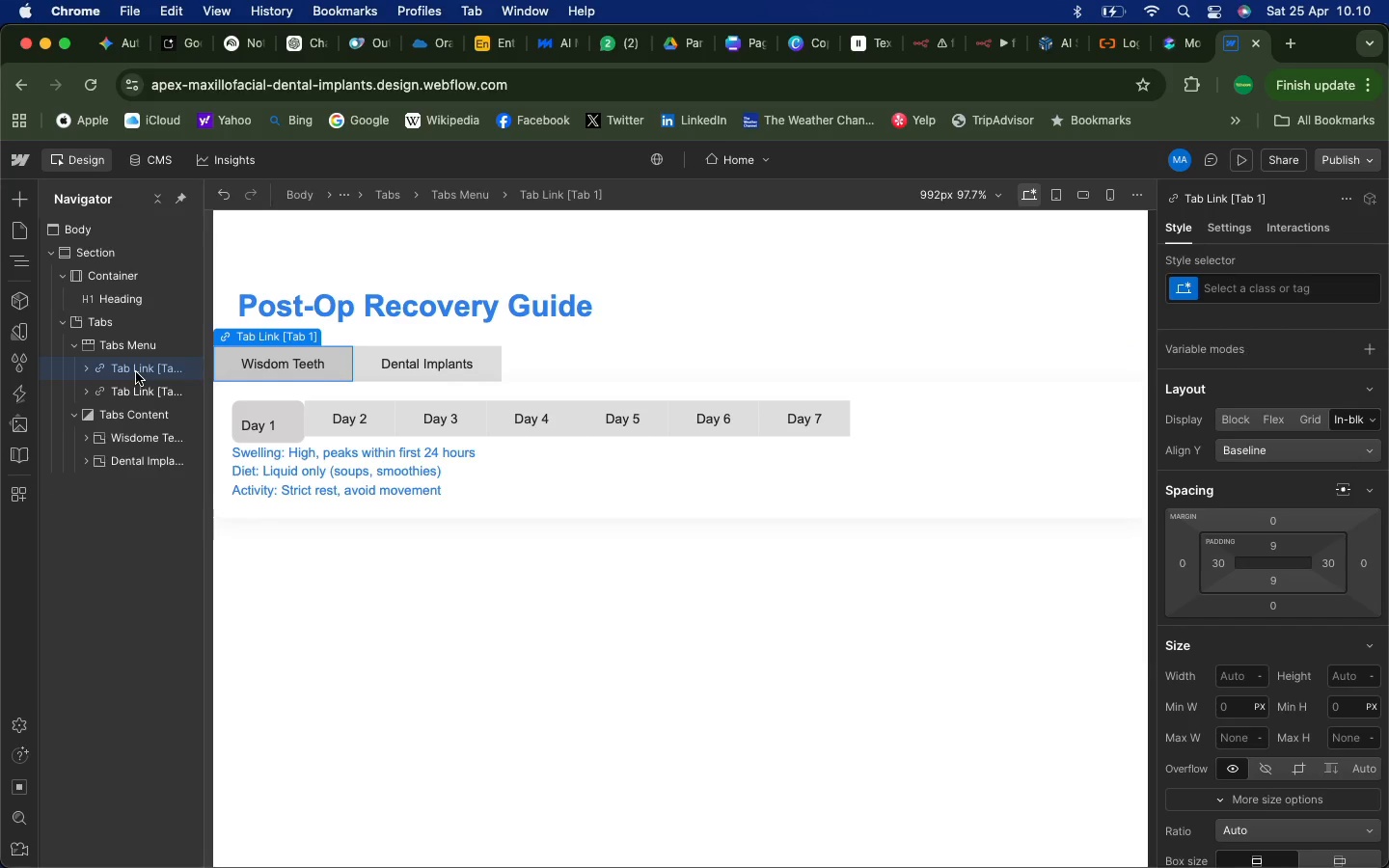 
right_click([136, 372])
 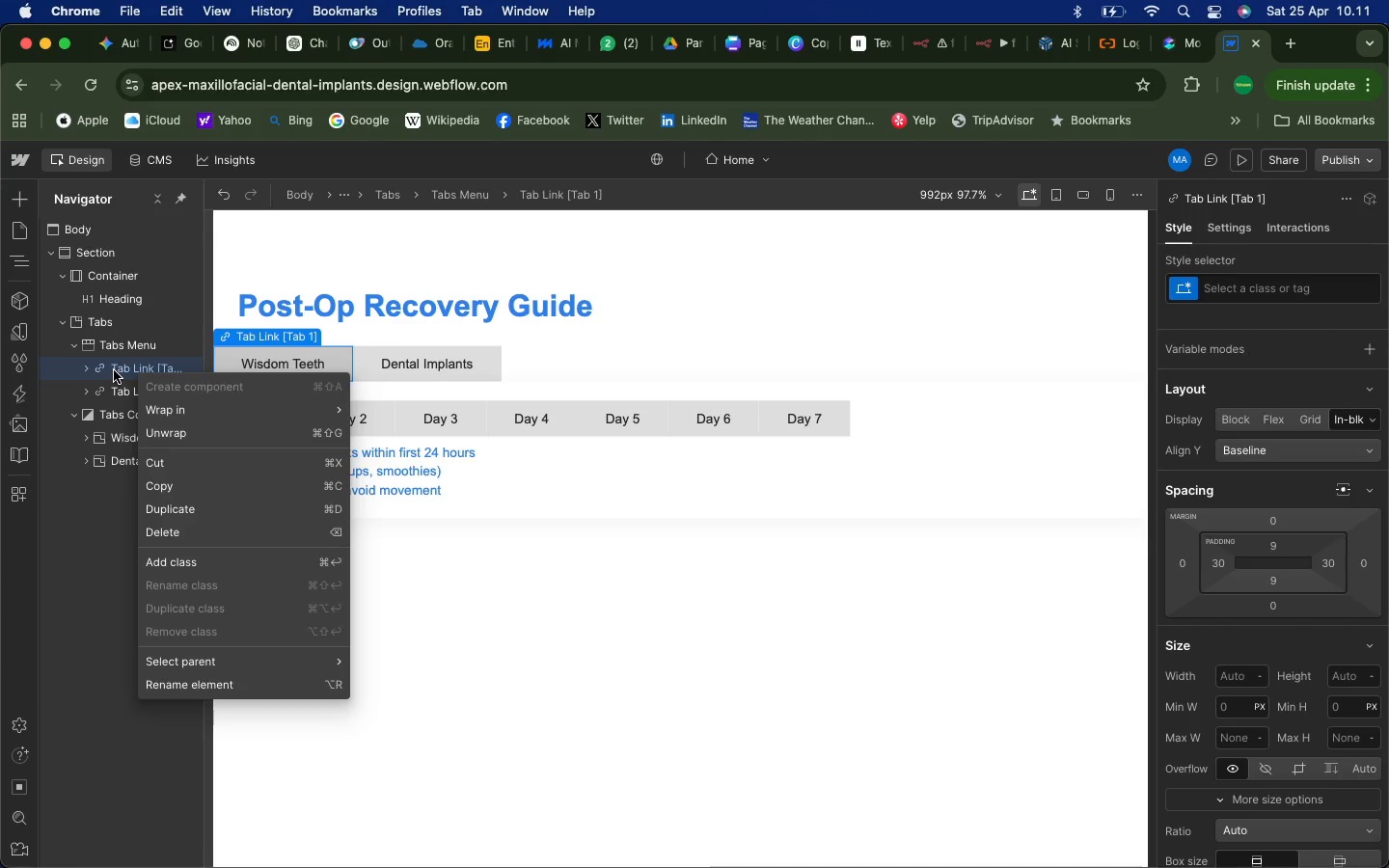 
wait(10.92)
 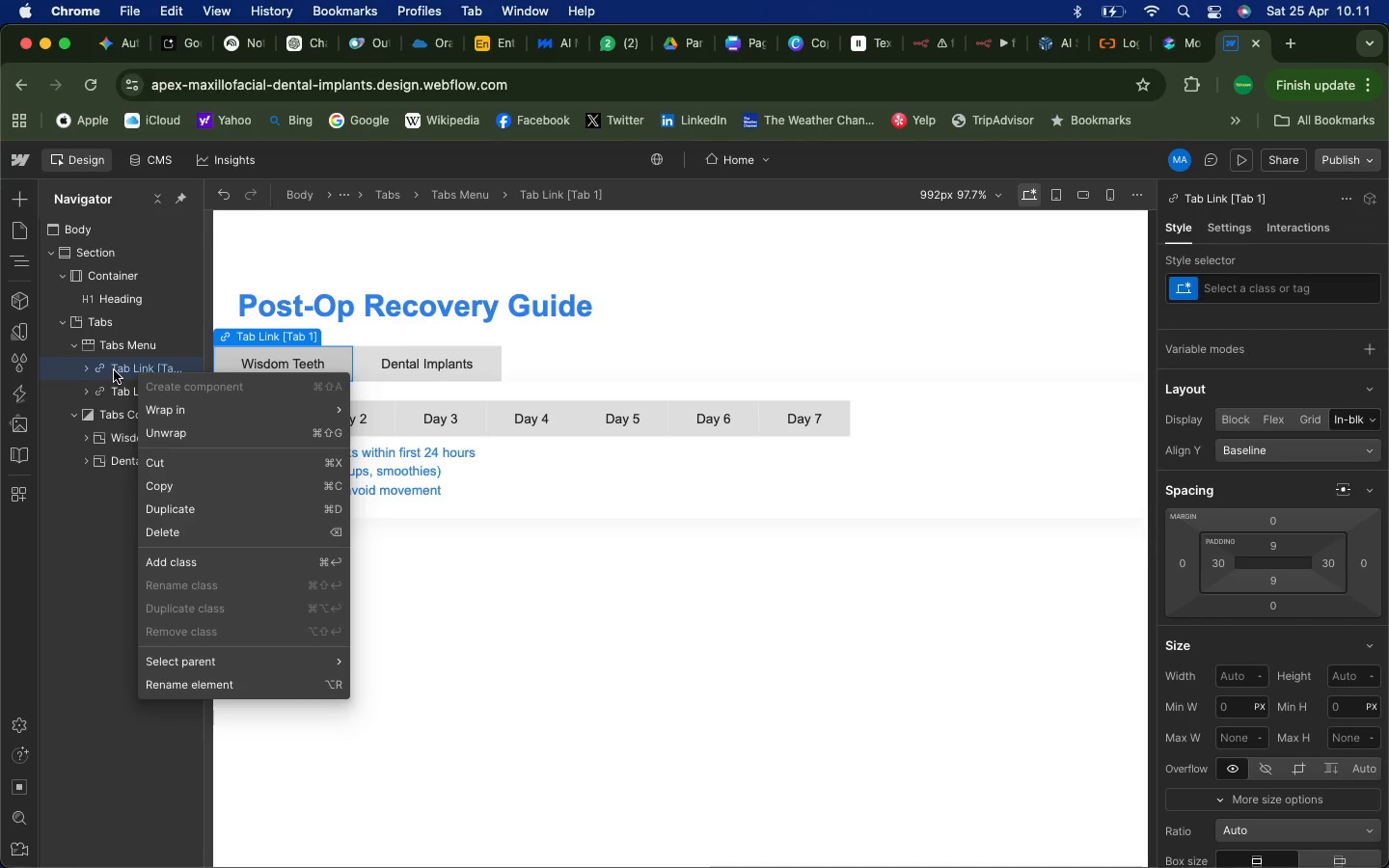 
left_click([89, 372])
 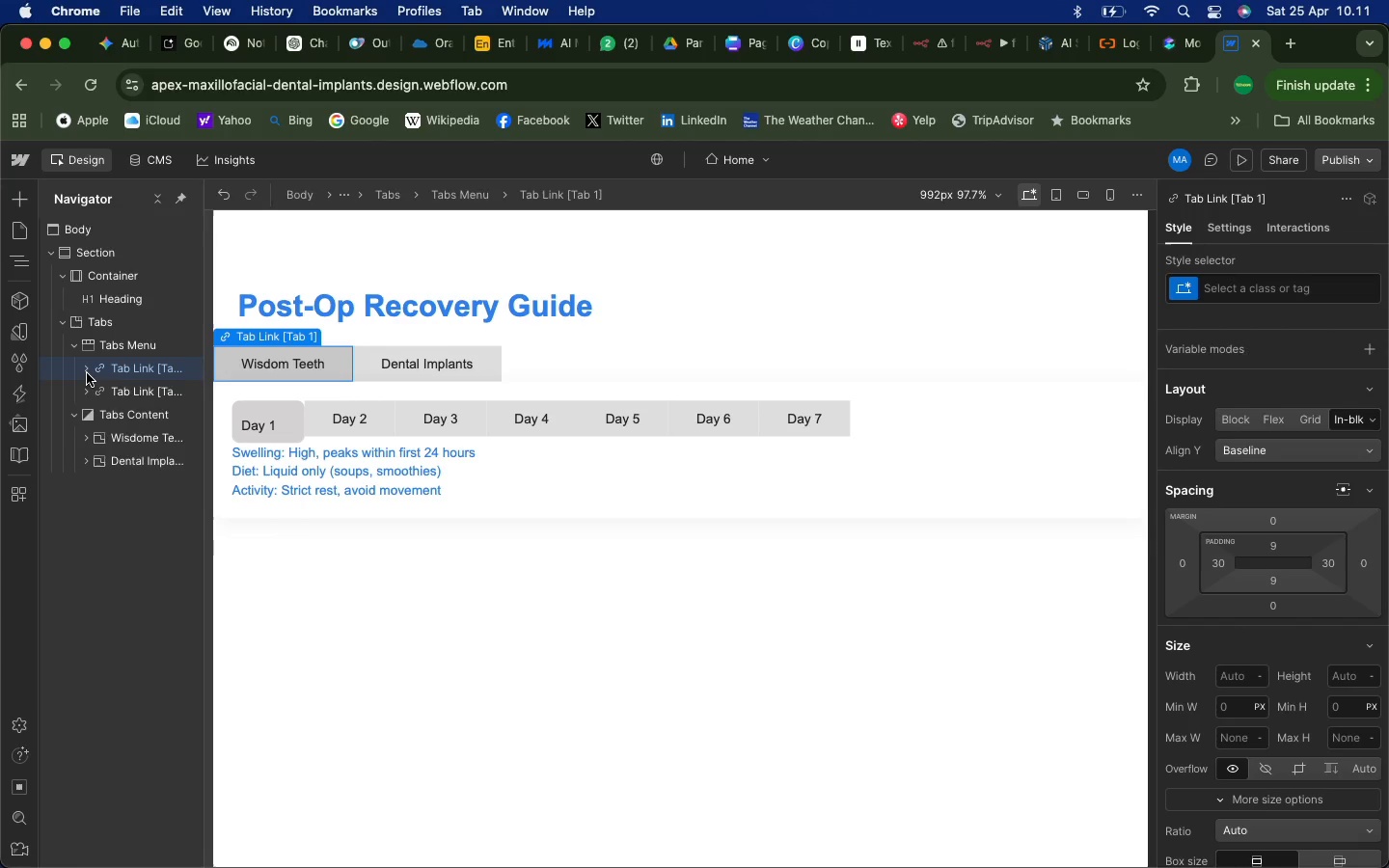 
left_click([87, 373])
 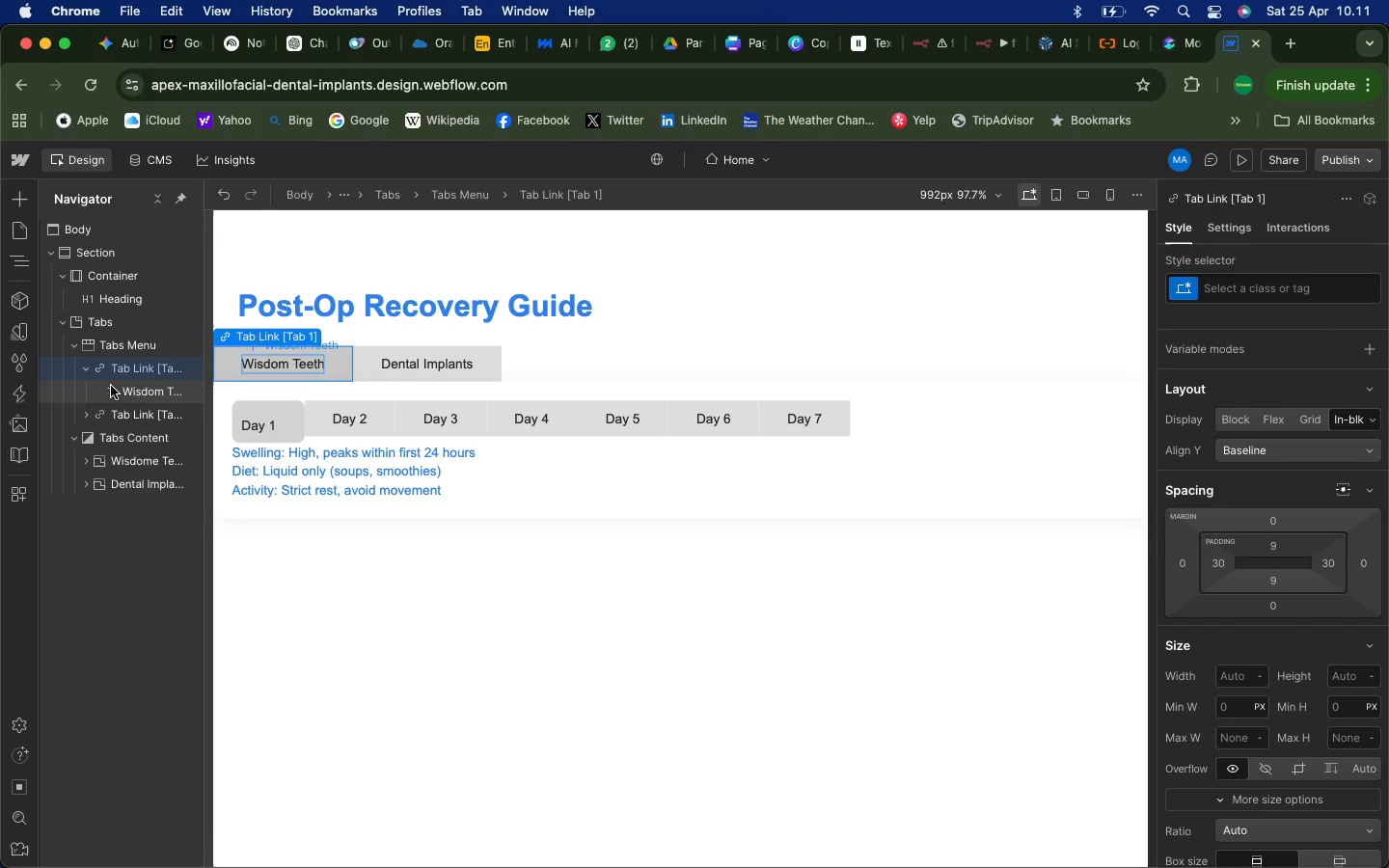 
left_click([85, 371])
 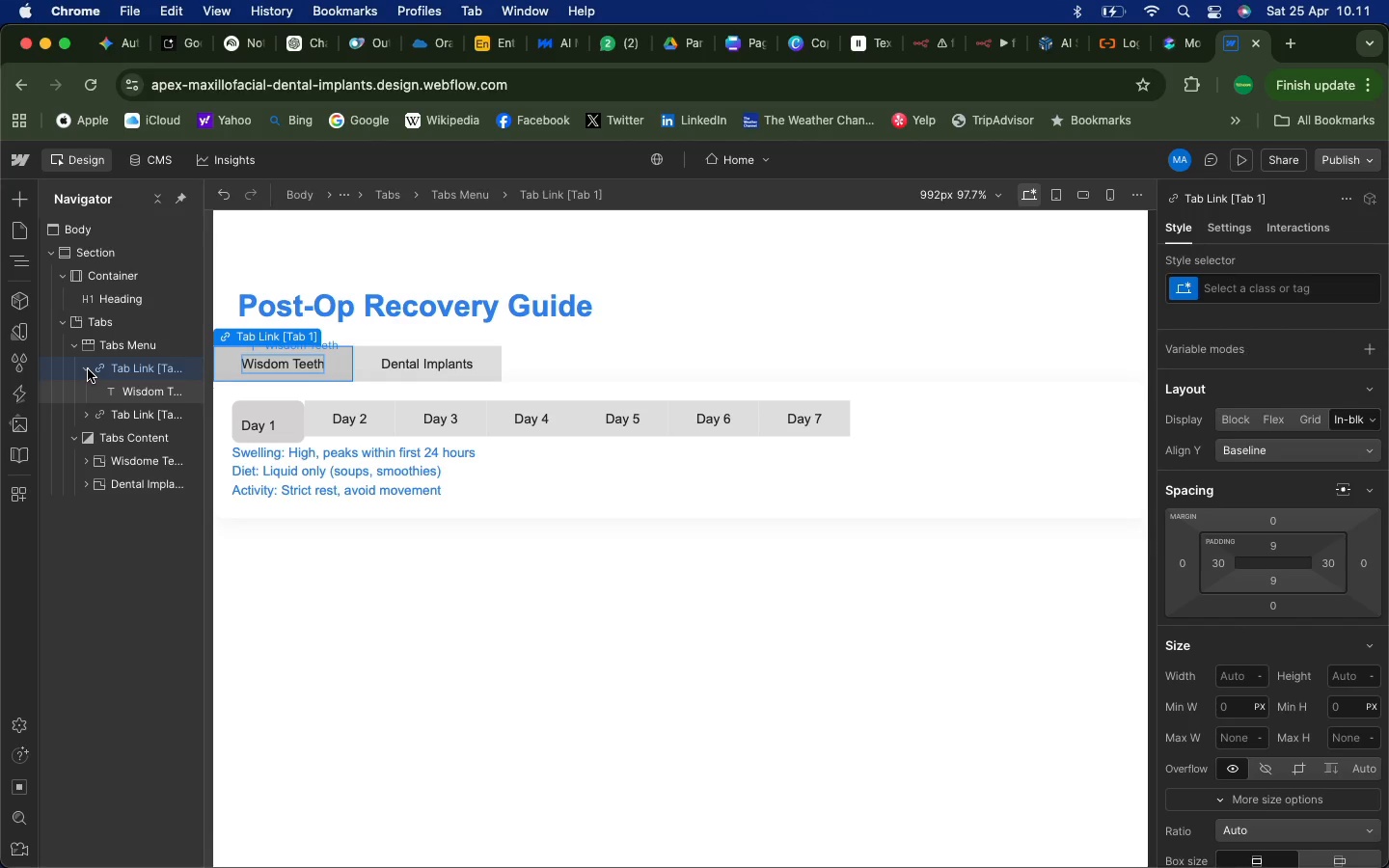 
left_click([88, 369])
 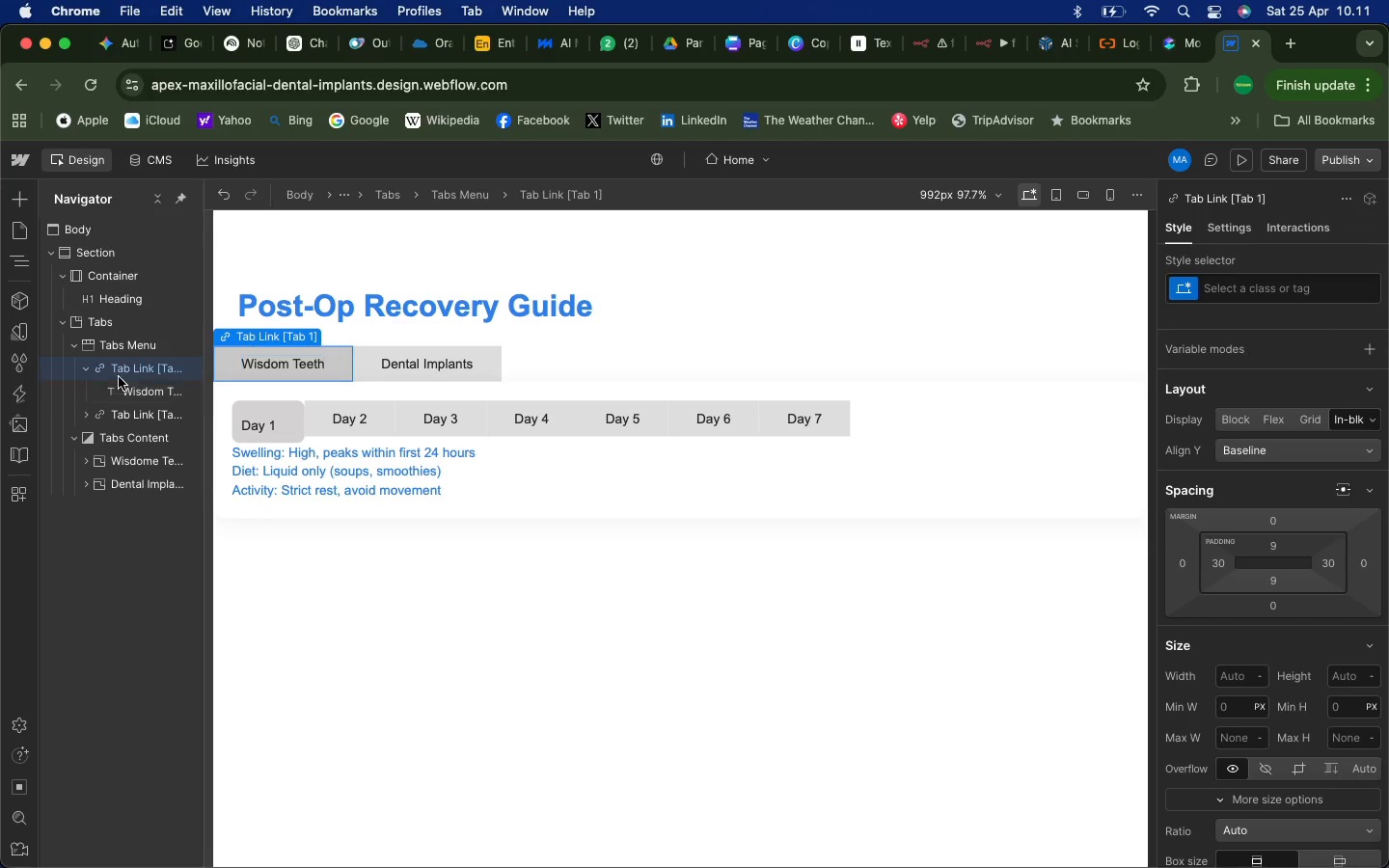 
left_click([86, 367])
 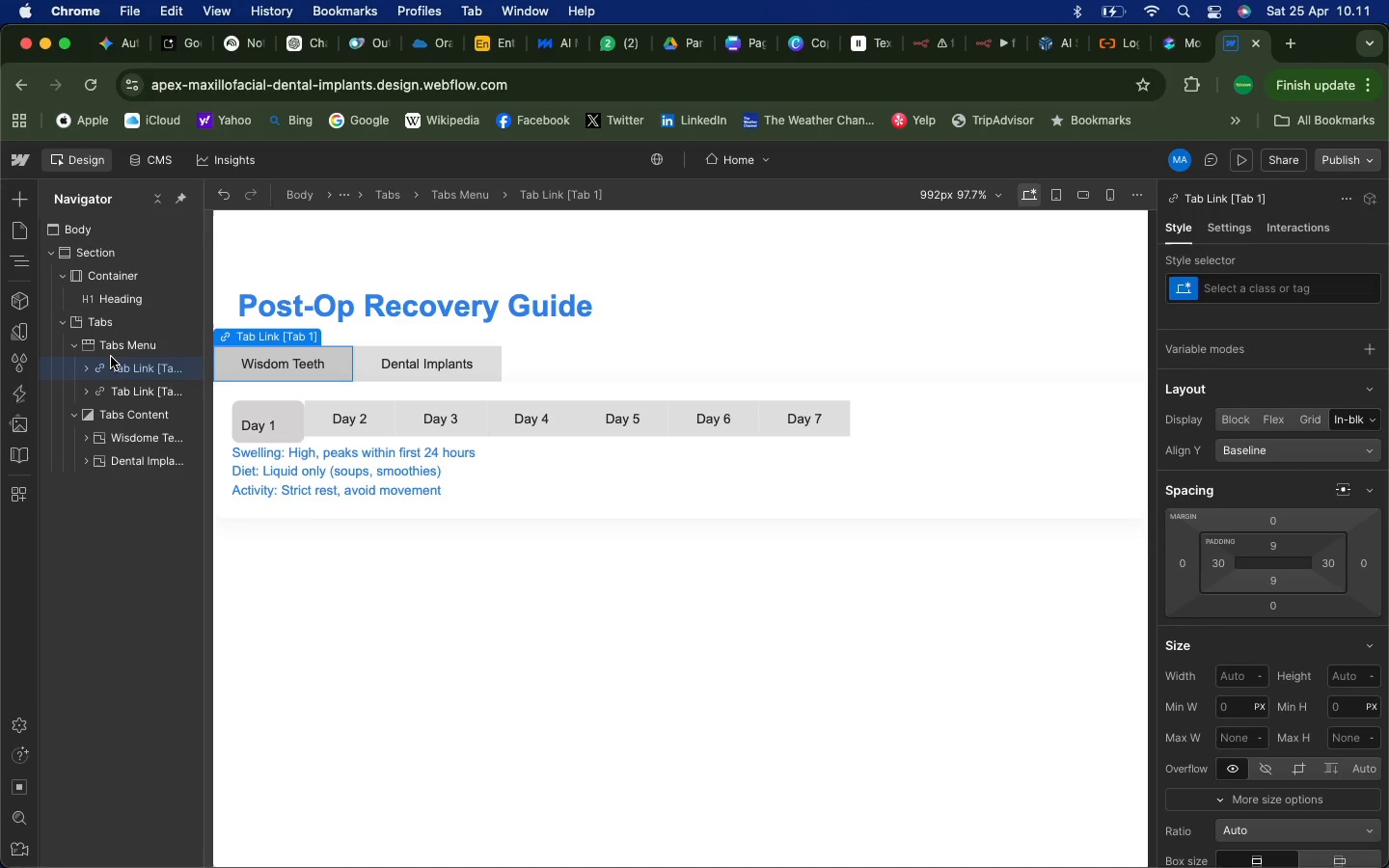 
wait(30.38)
 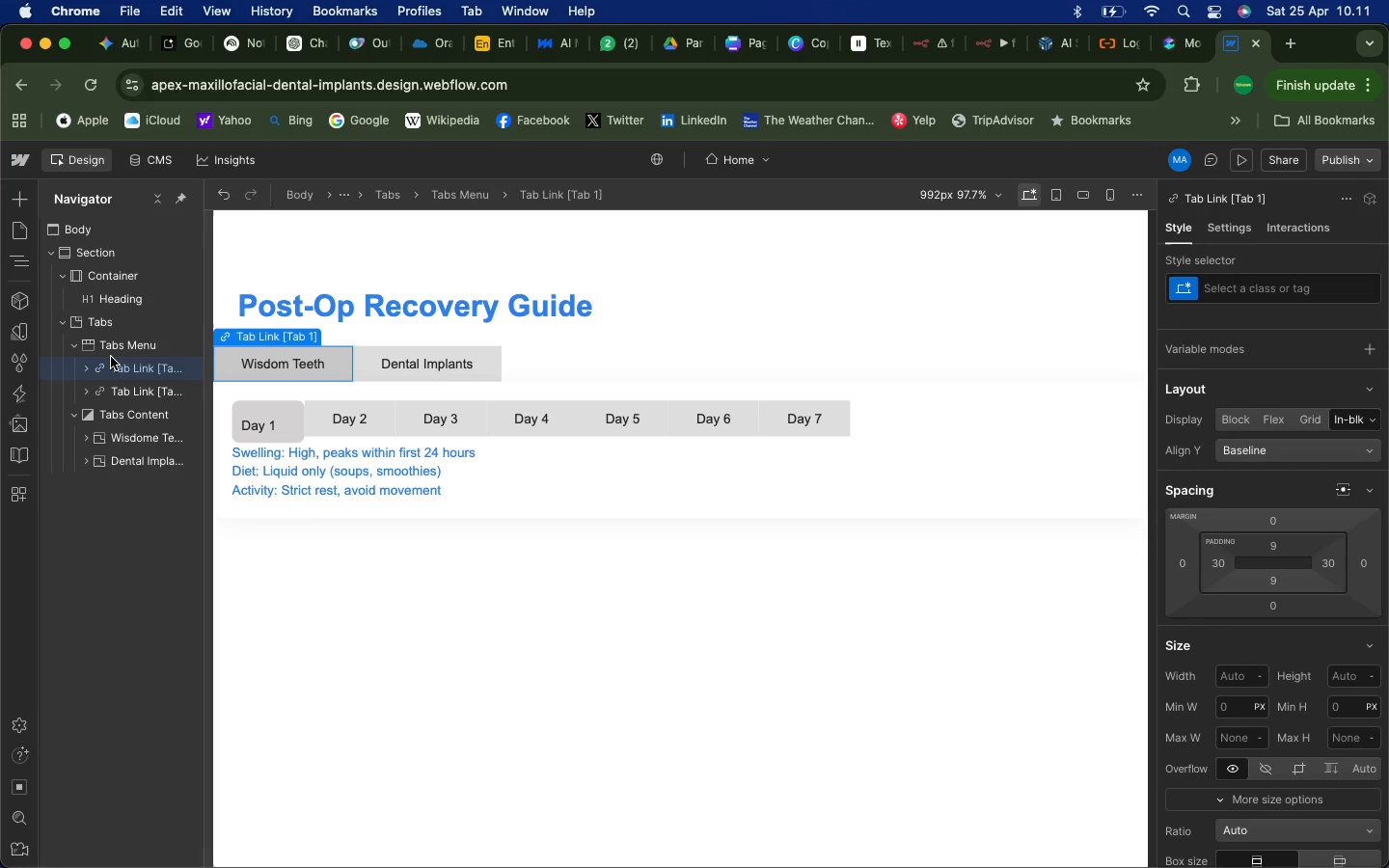 
left_click([76, 347])
 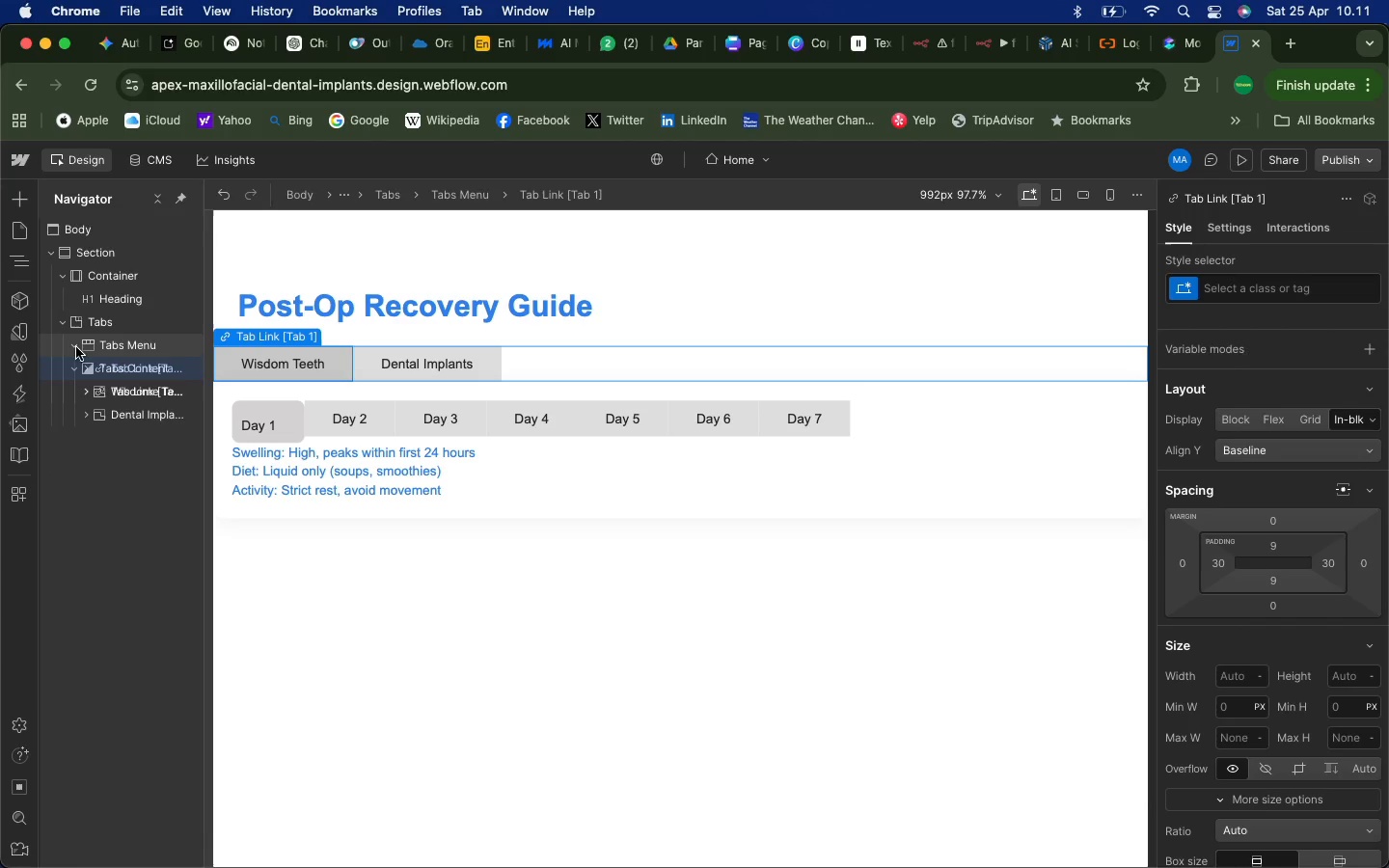 
left_click([76, 347])
 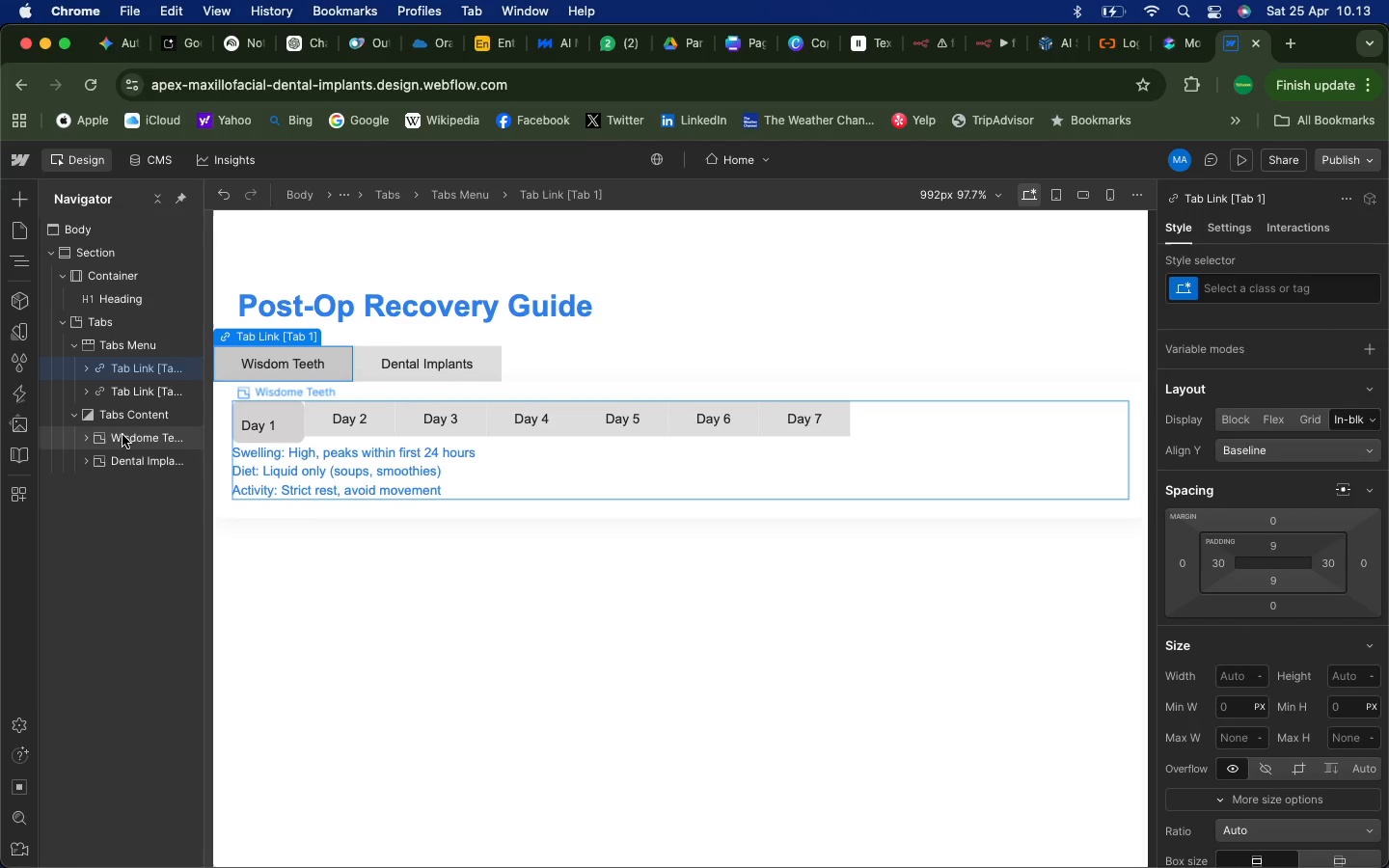 
wait(78.64)
 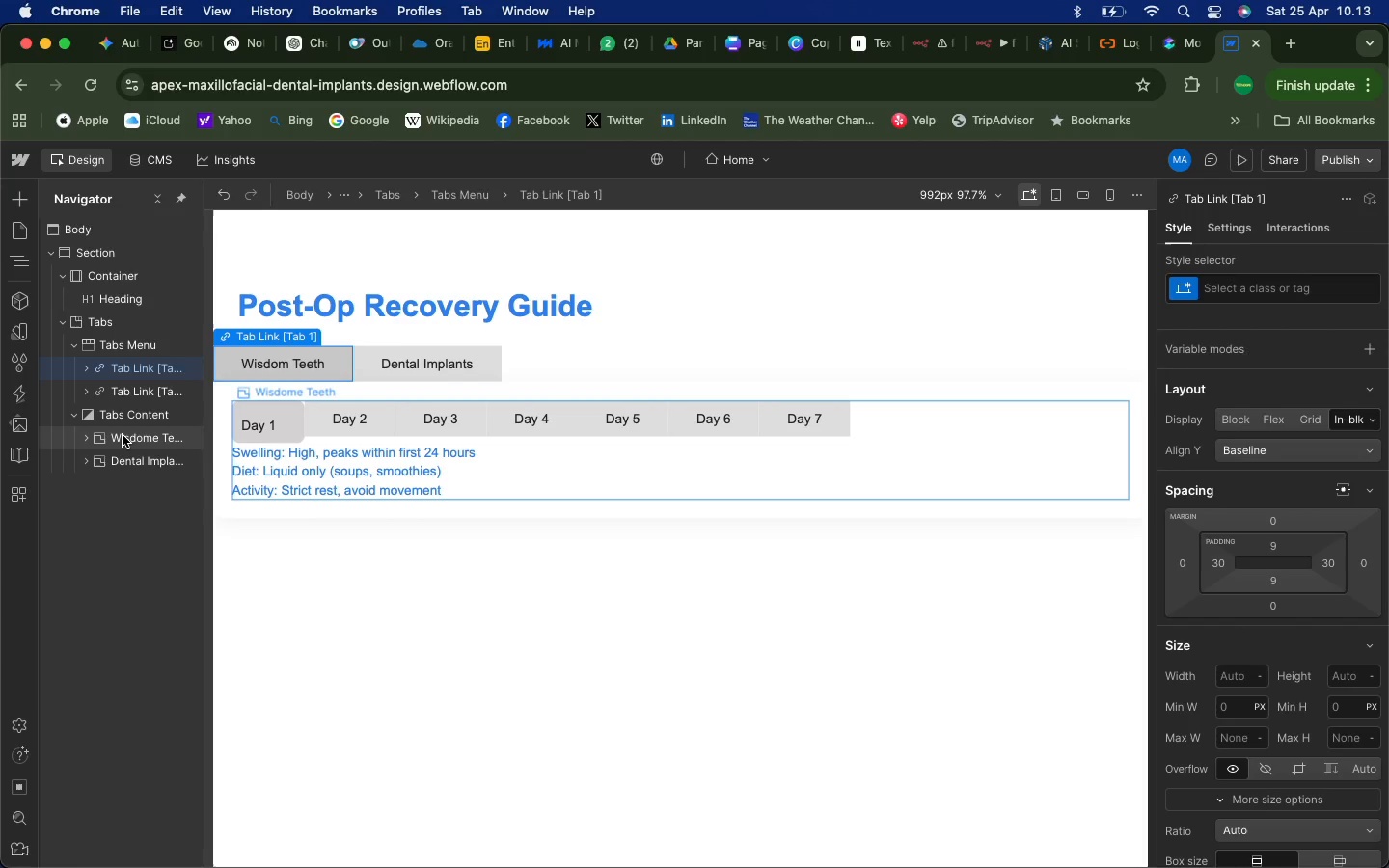 
left_click([133, 436])
 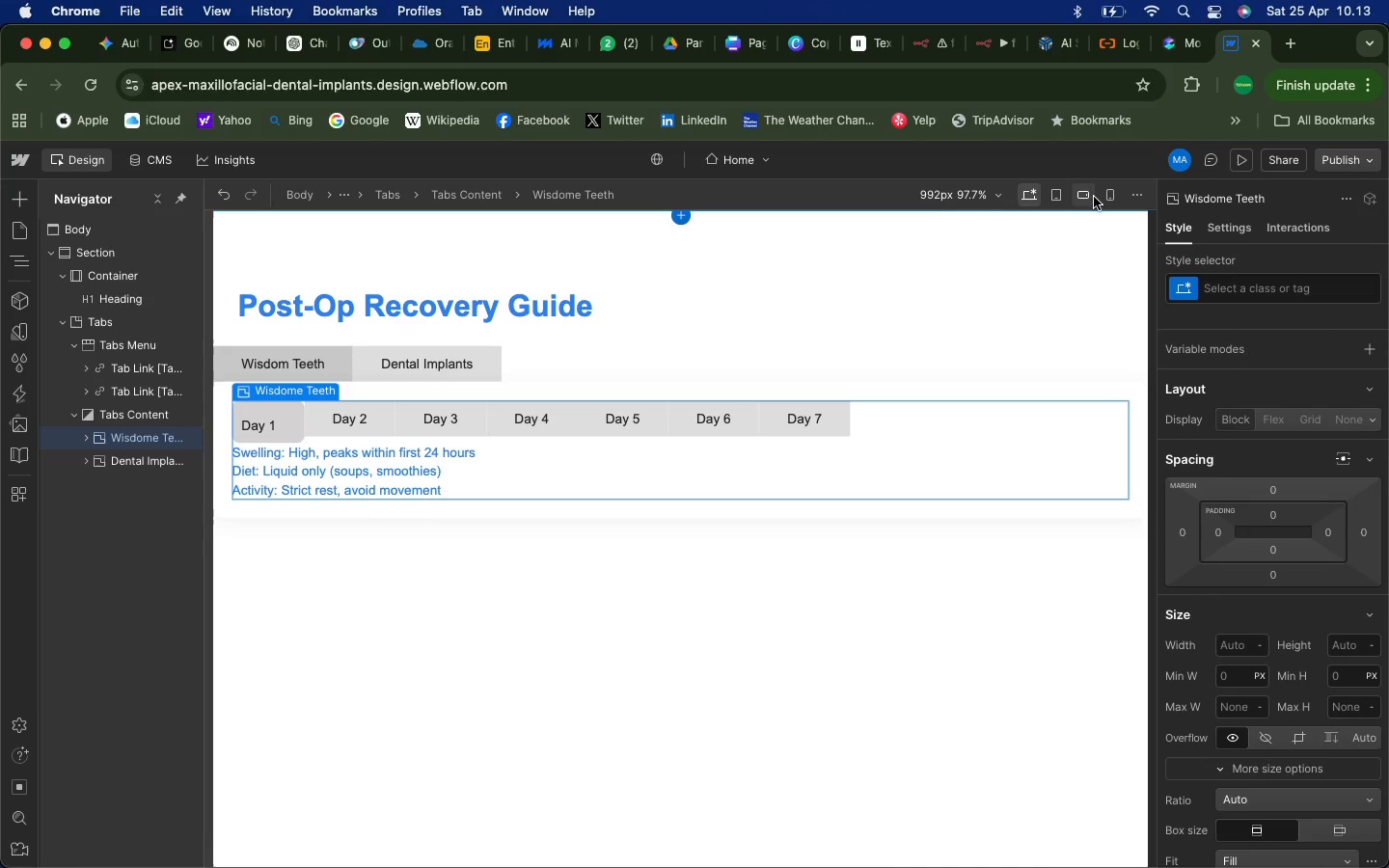 
wait(5.33)
 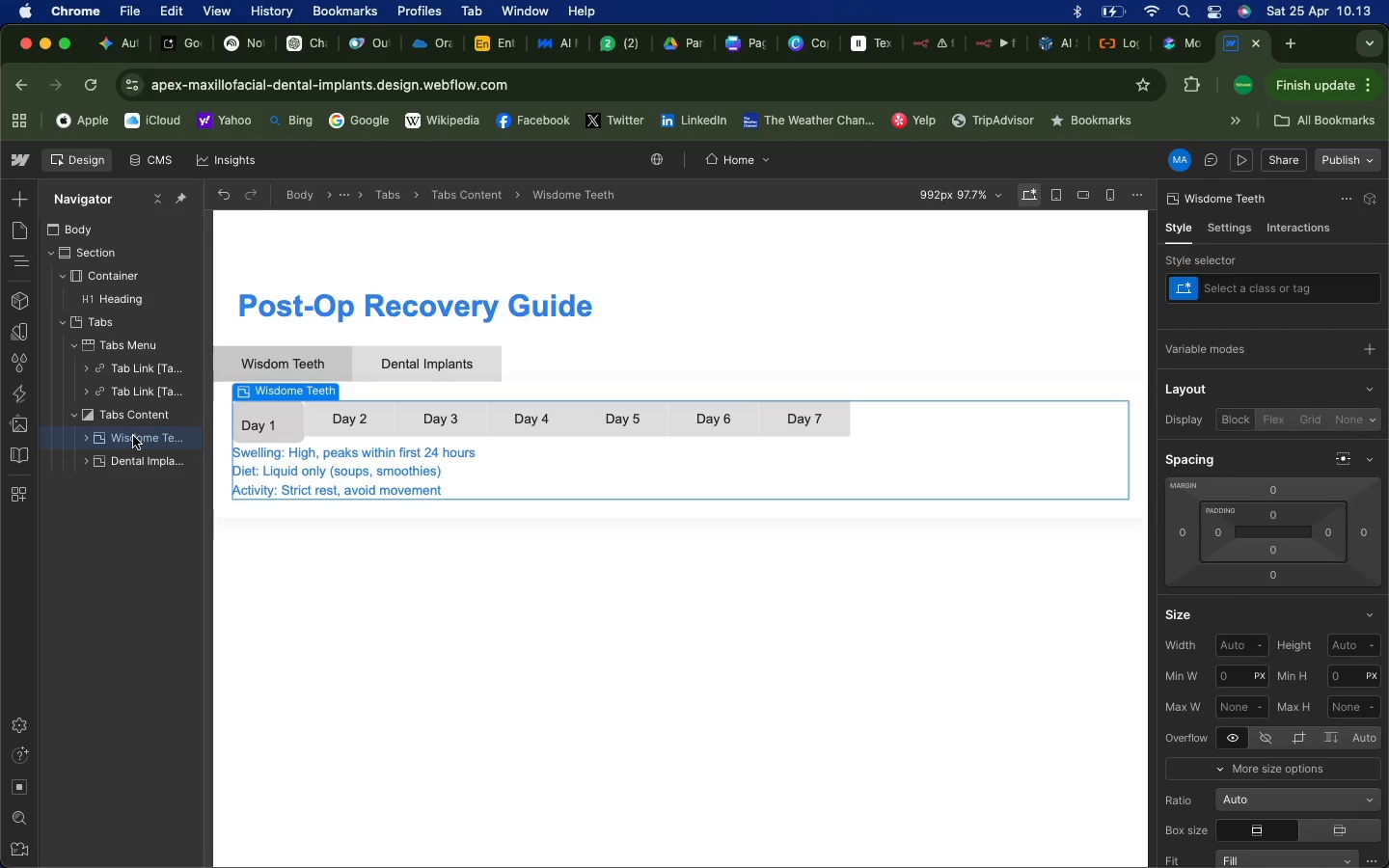 
left_click([1108, 196])
 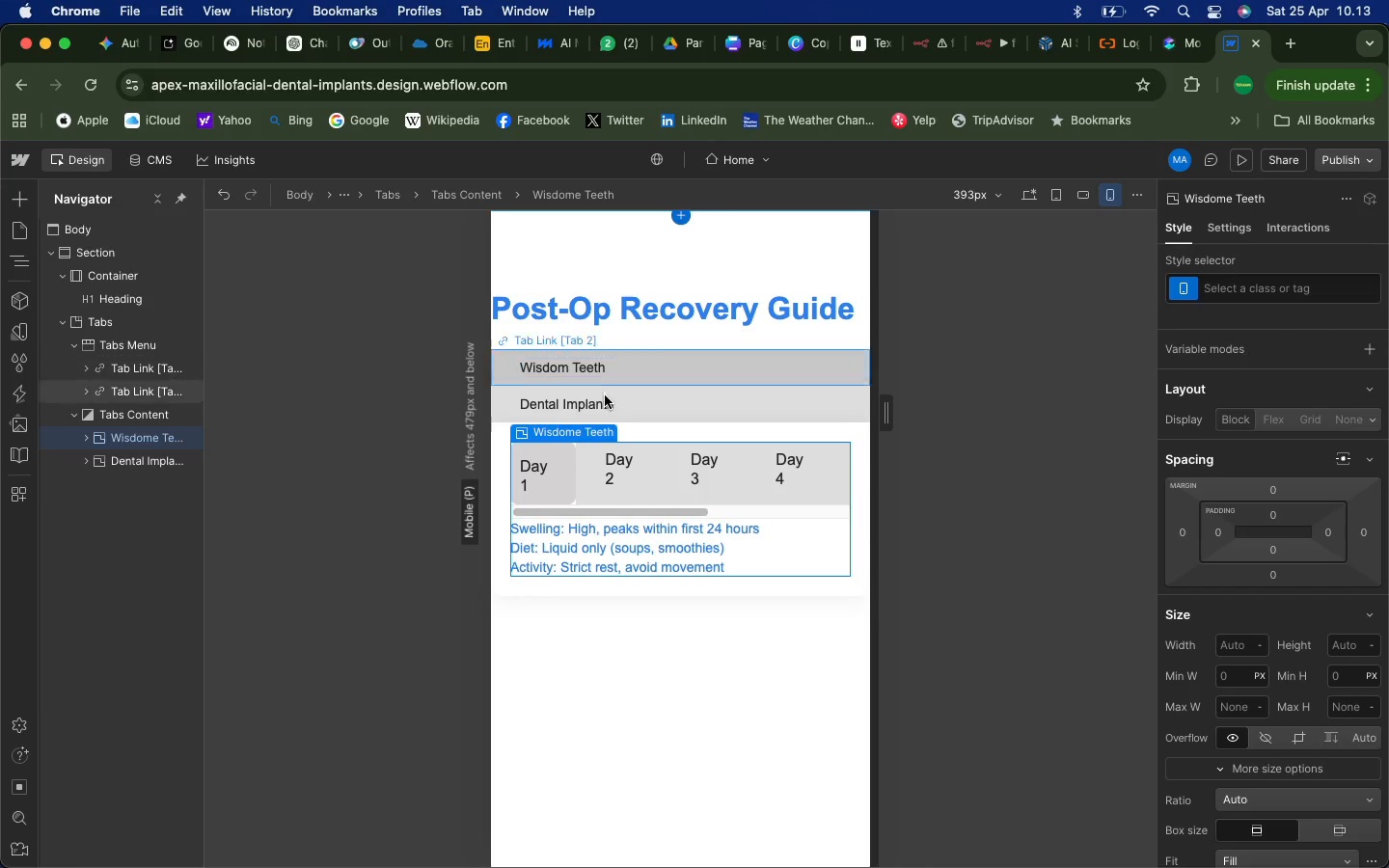 
left_click([603, 399])
 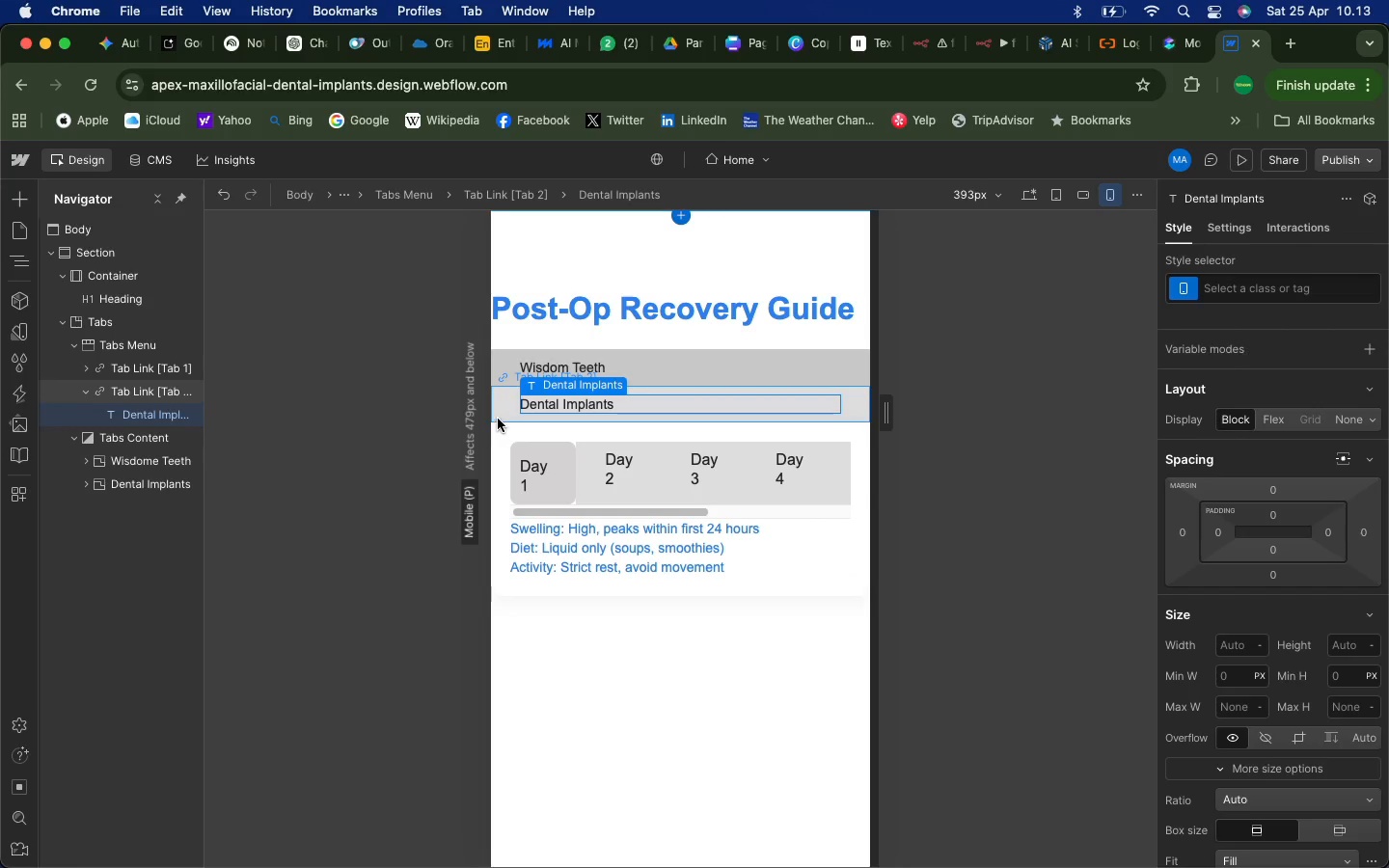 
left_click([505, 415])
 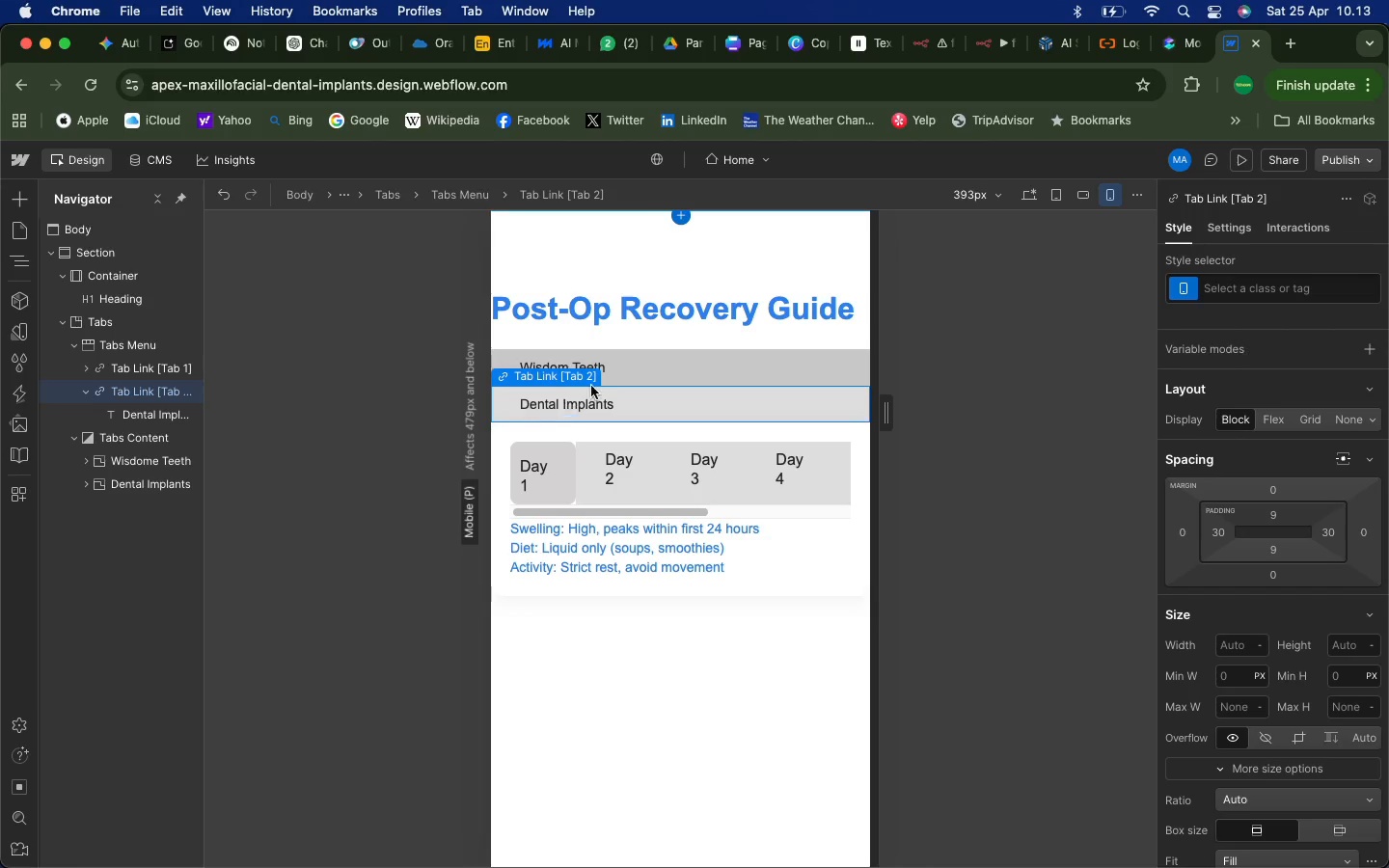 
left_click([647, 367])
 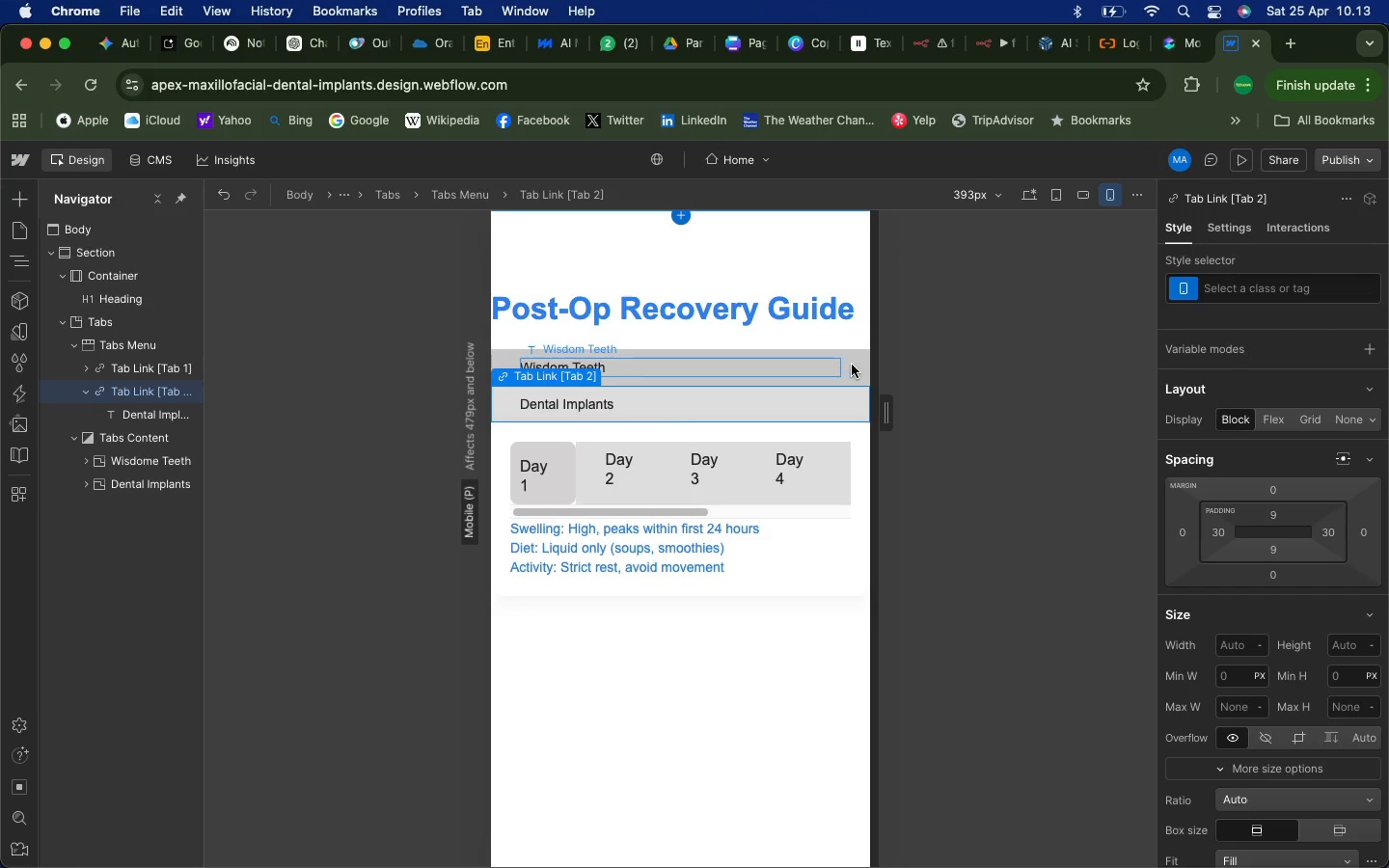 
left_click([852, 366])
 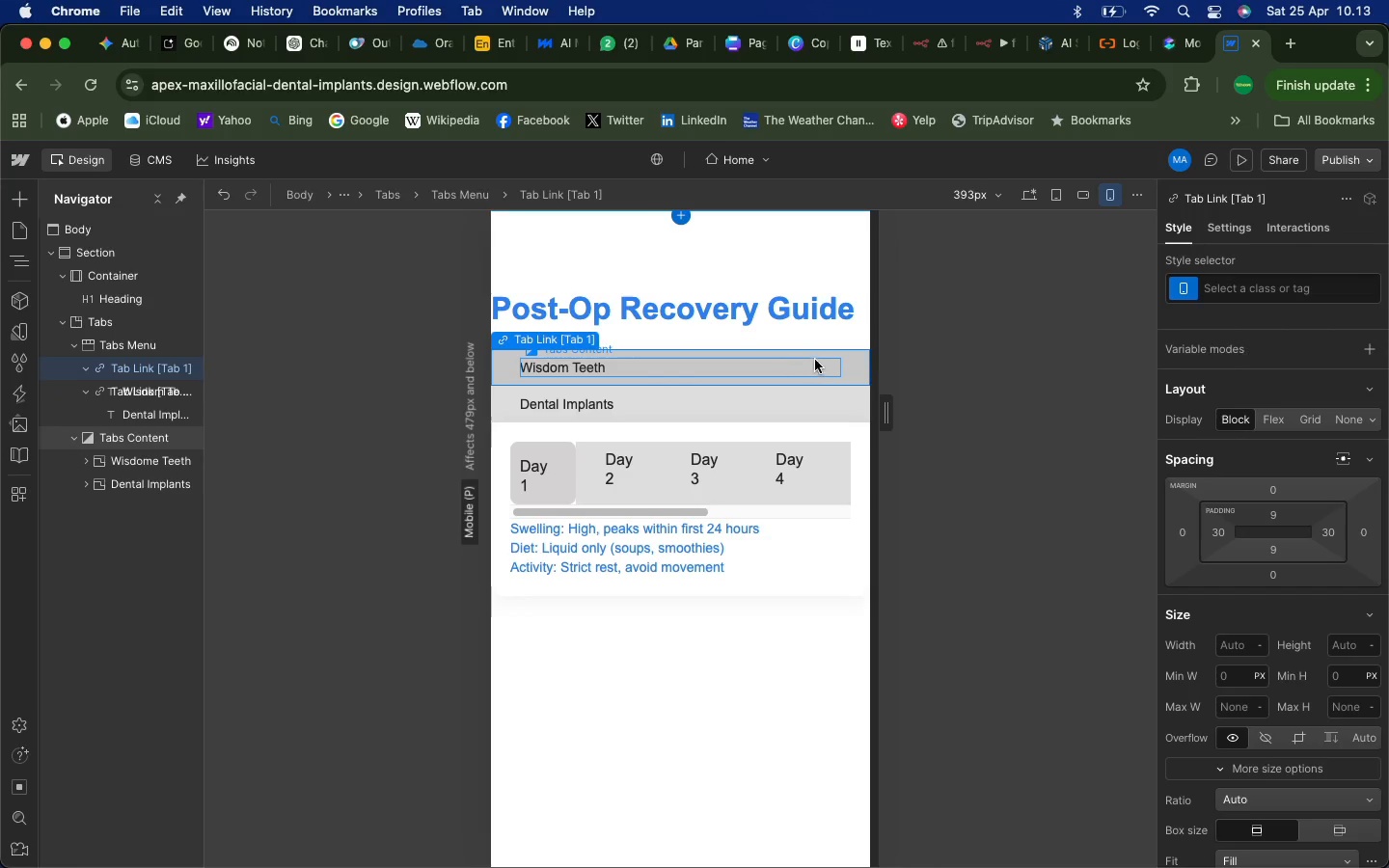 
left_click([859, 365])
 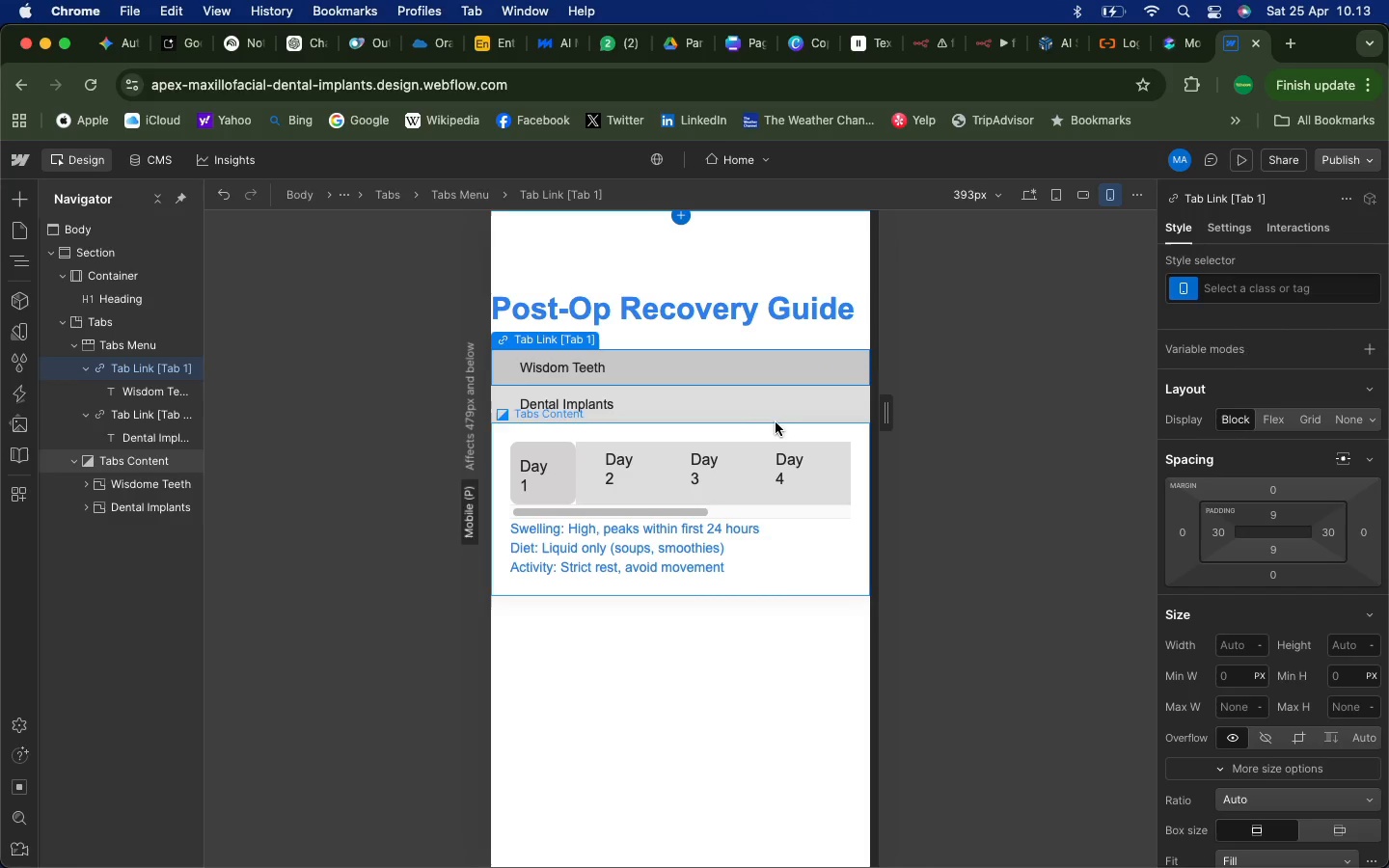 
left_click([852, 407])
 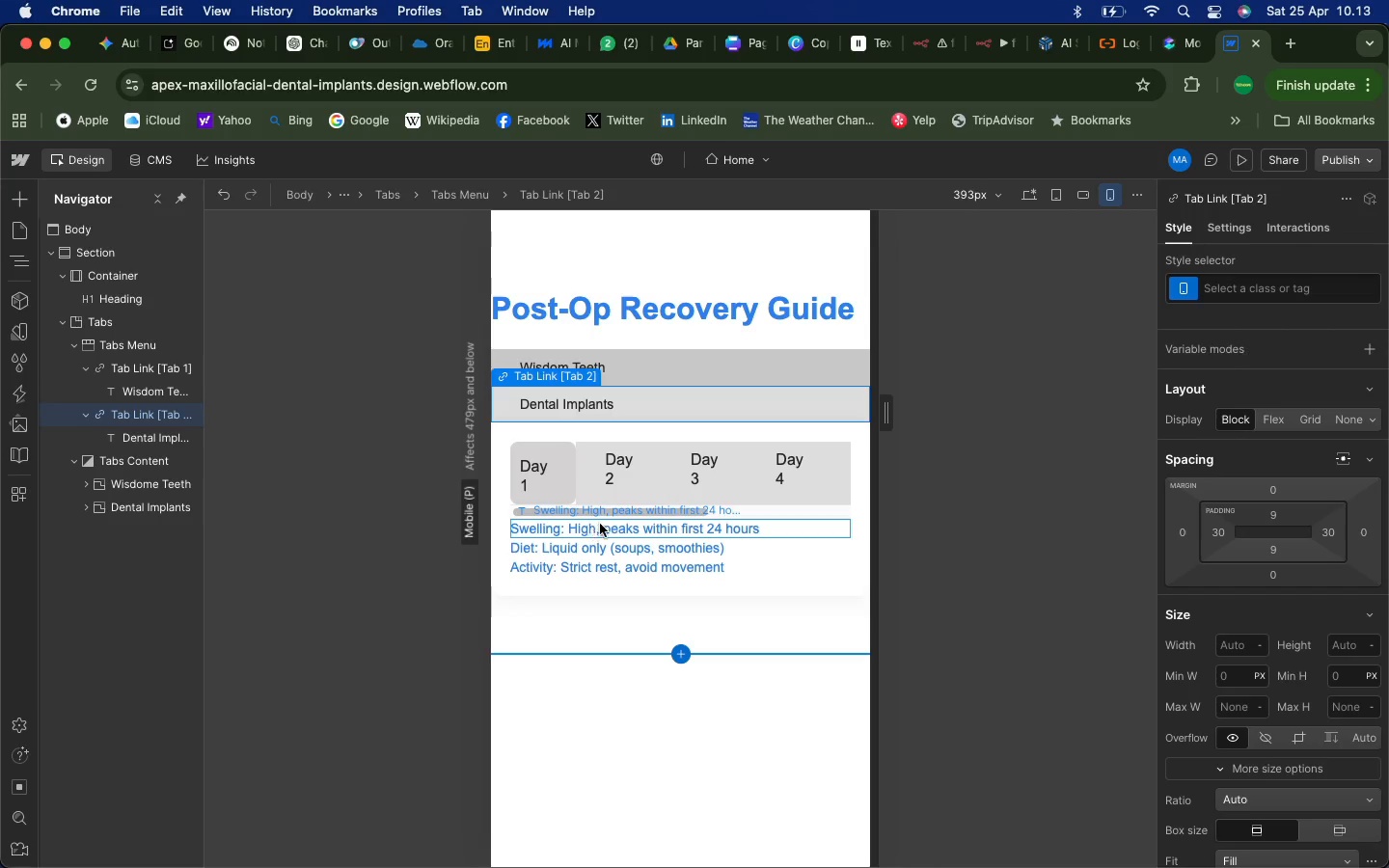 
wait(10.02)
 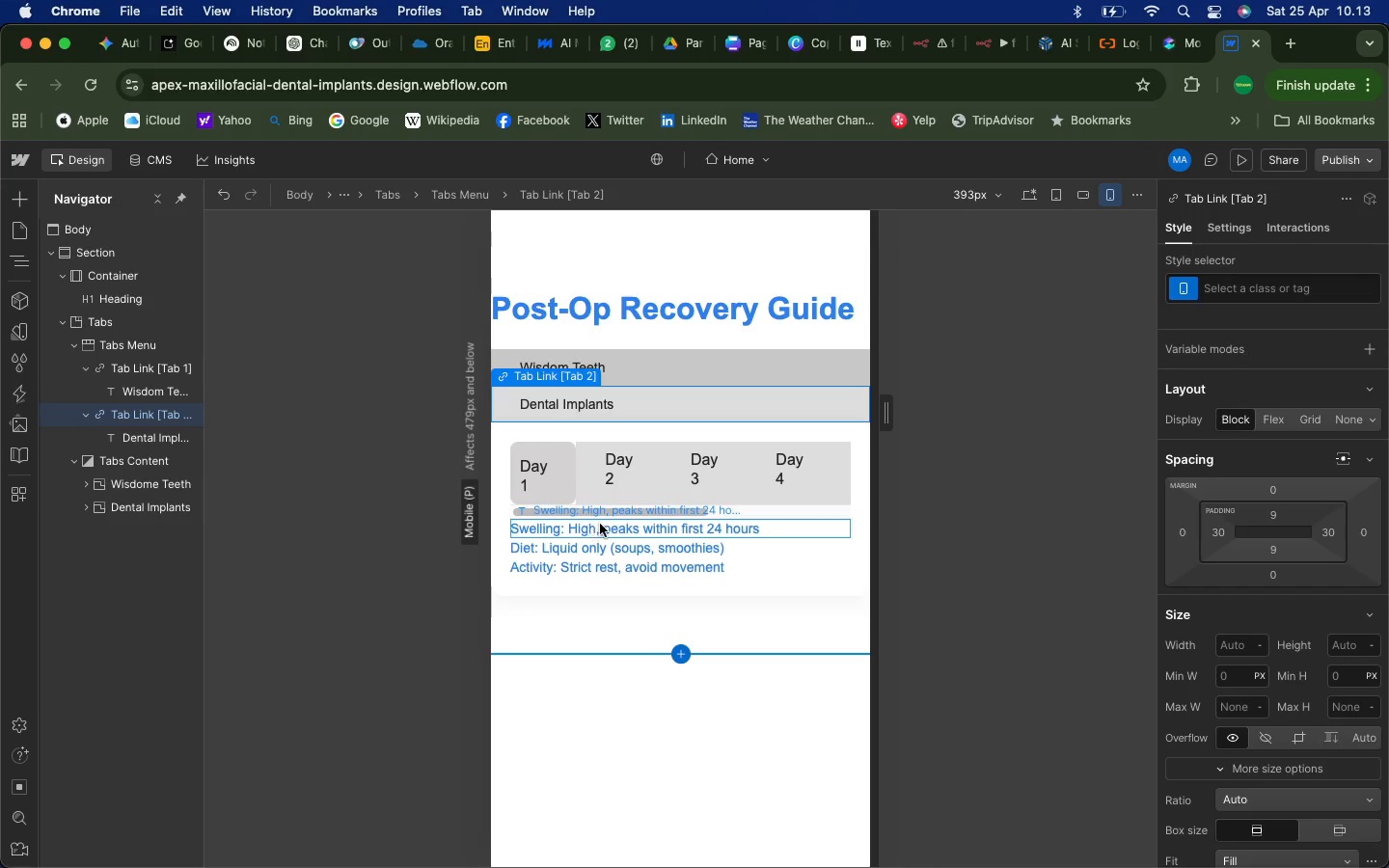 
left_click([1035, 198])
 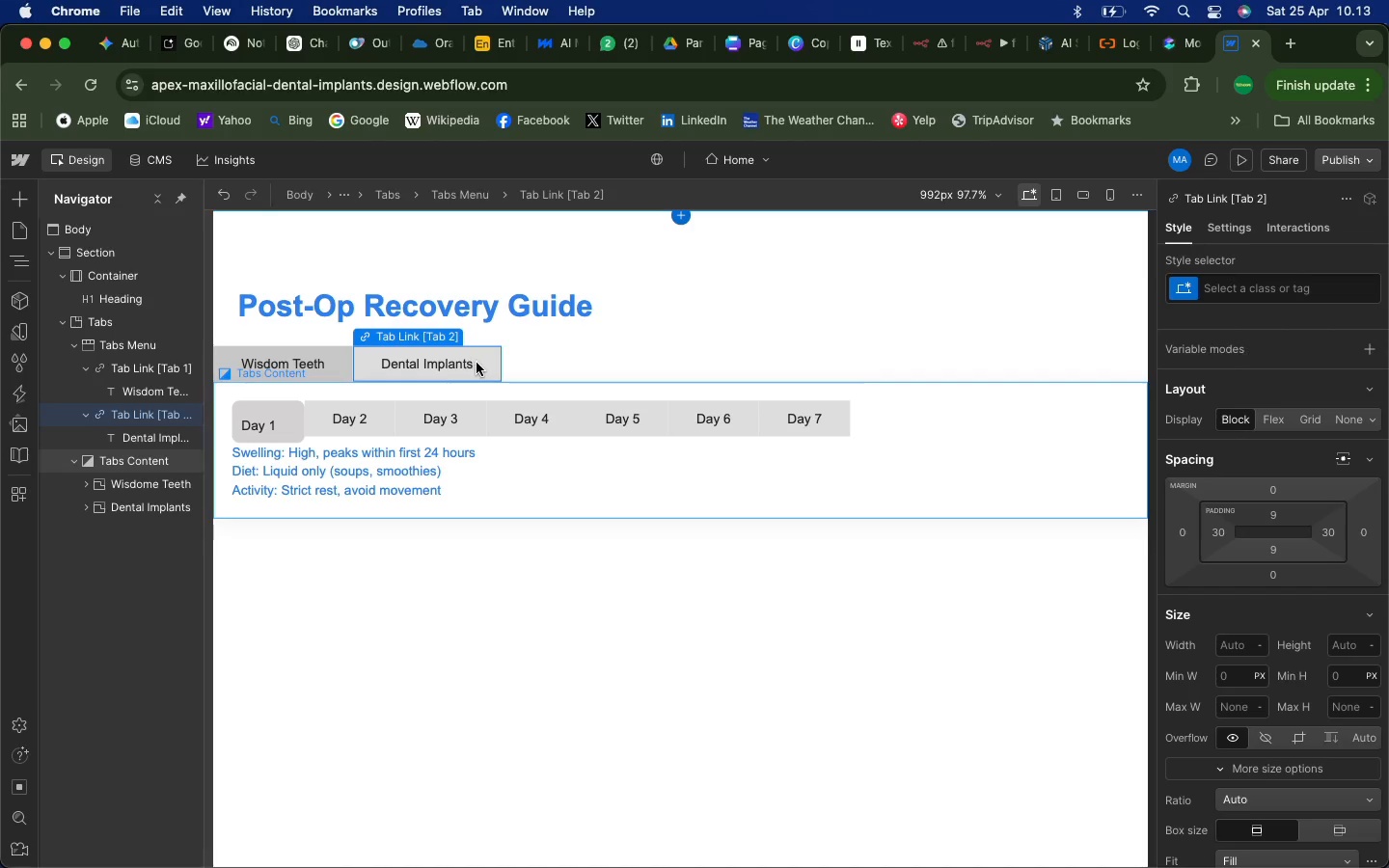 
left_click([480, 363])
 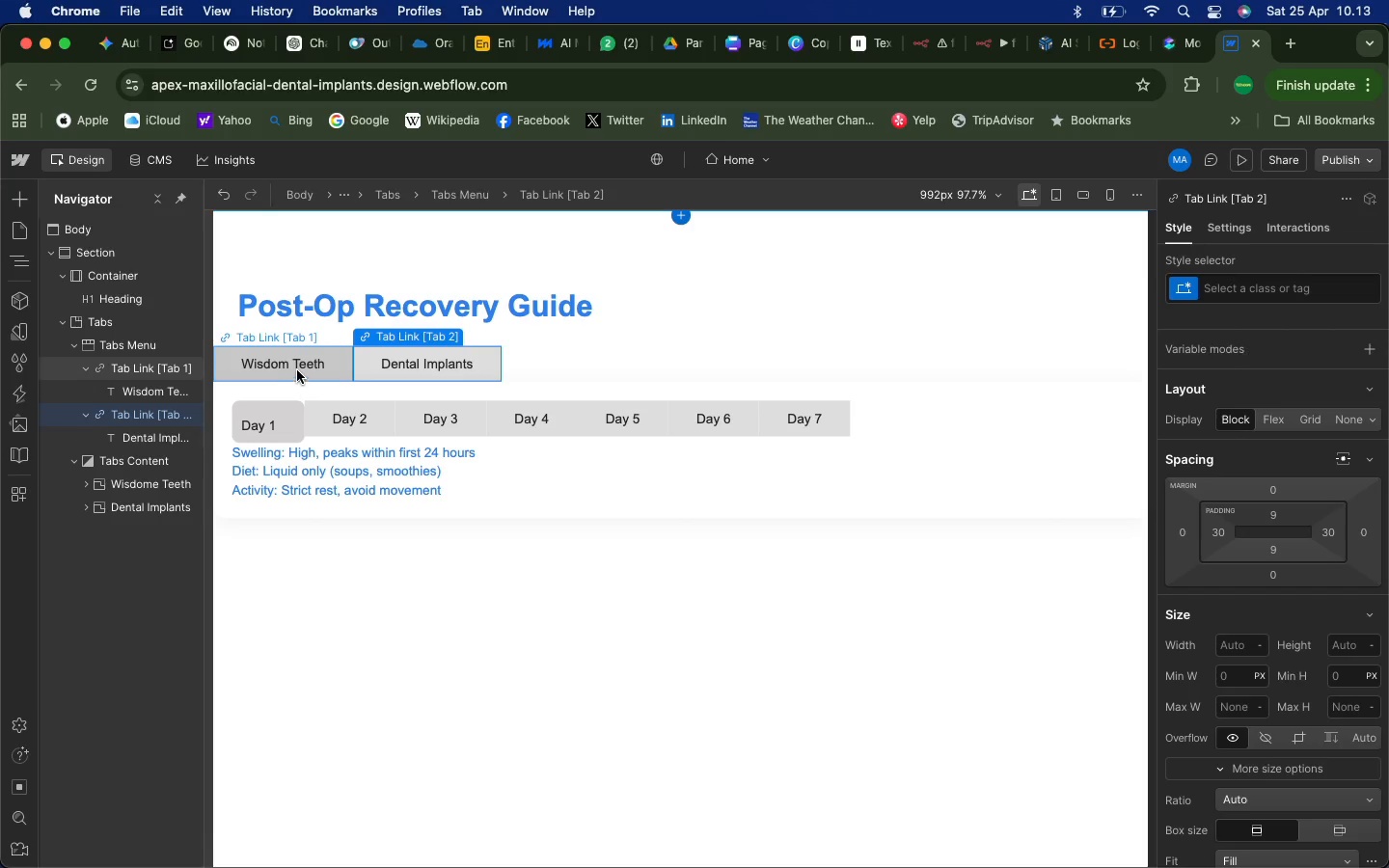 
left_click([298, 368])
 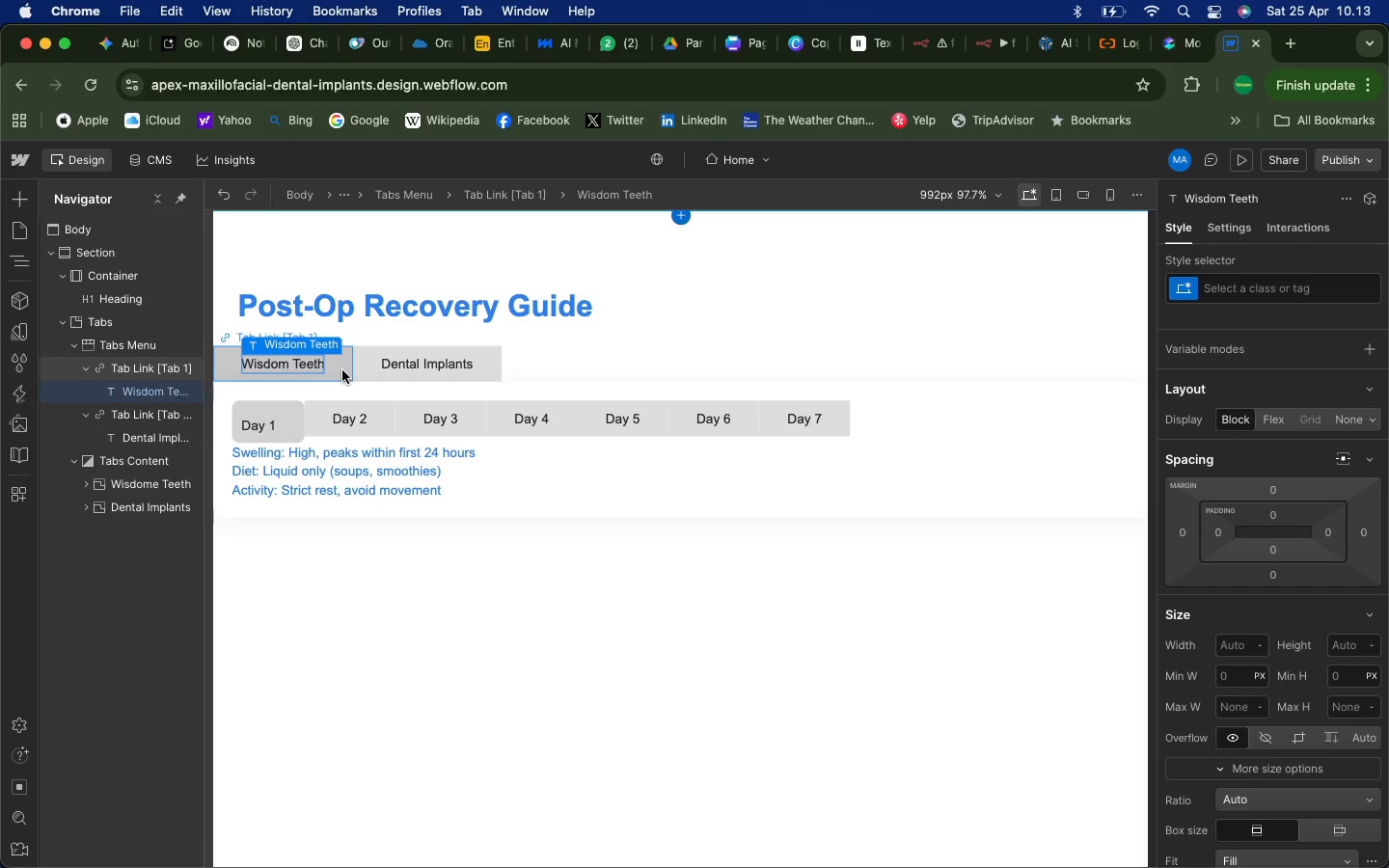 
left_click([342, 370])
 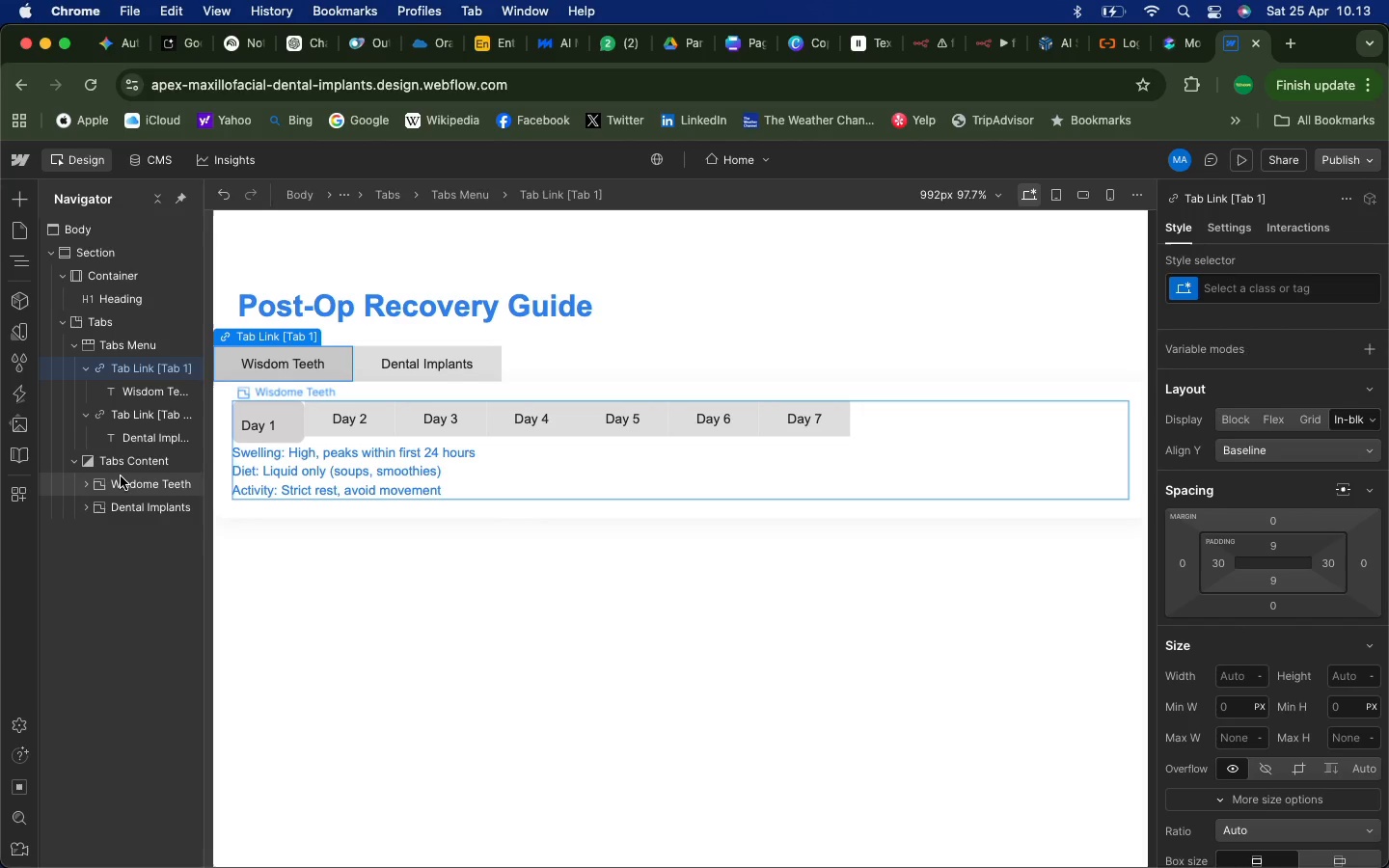 
wait(20.56)
 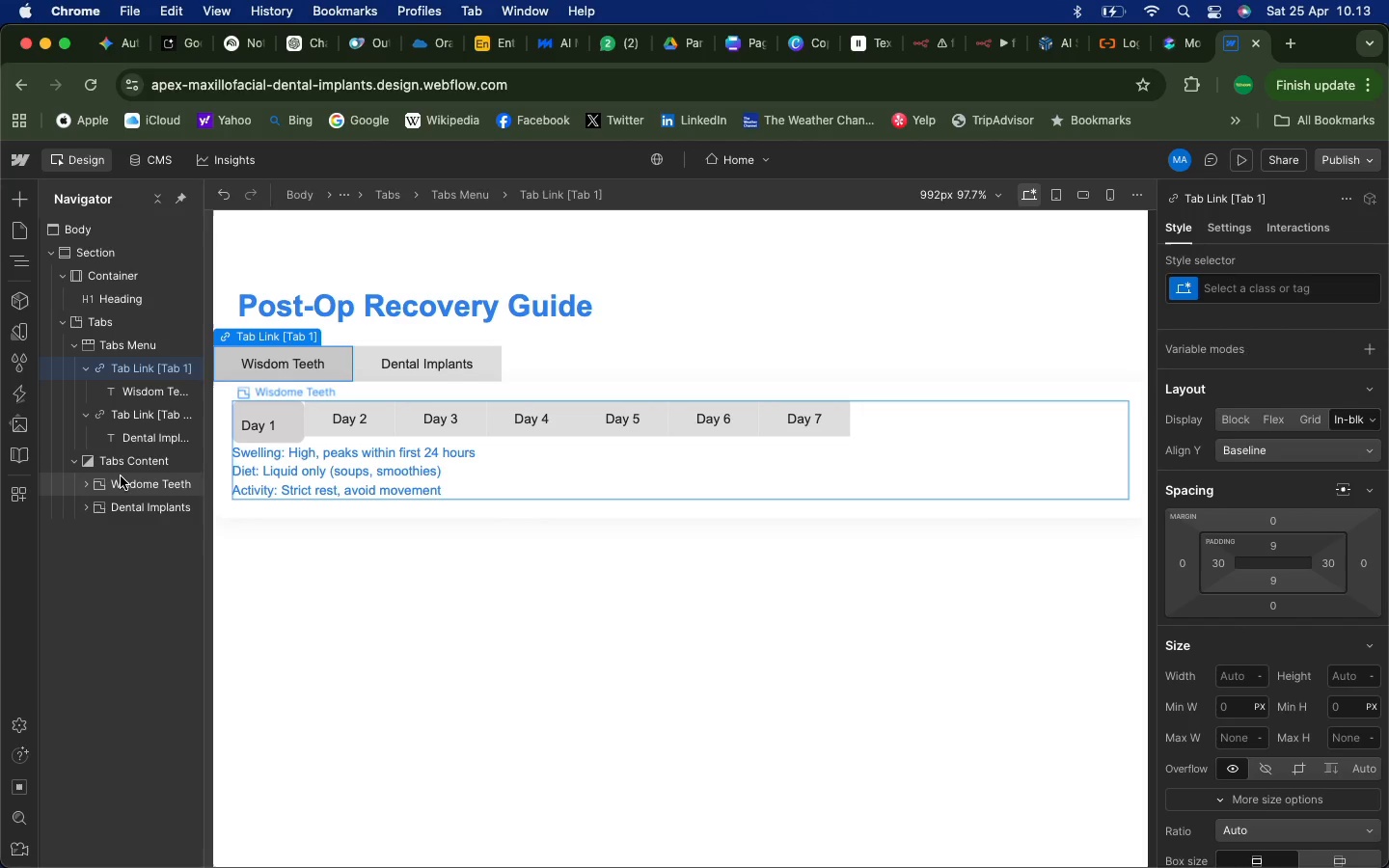 
left_click([88, 368])
 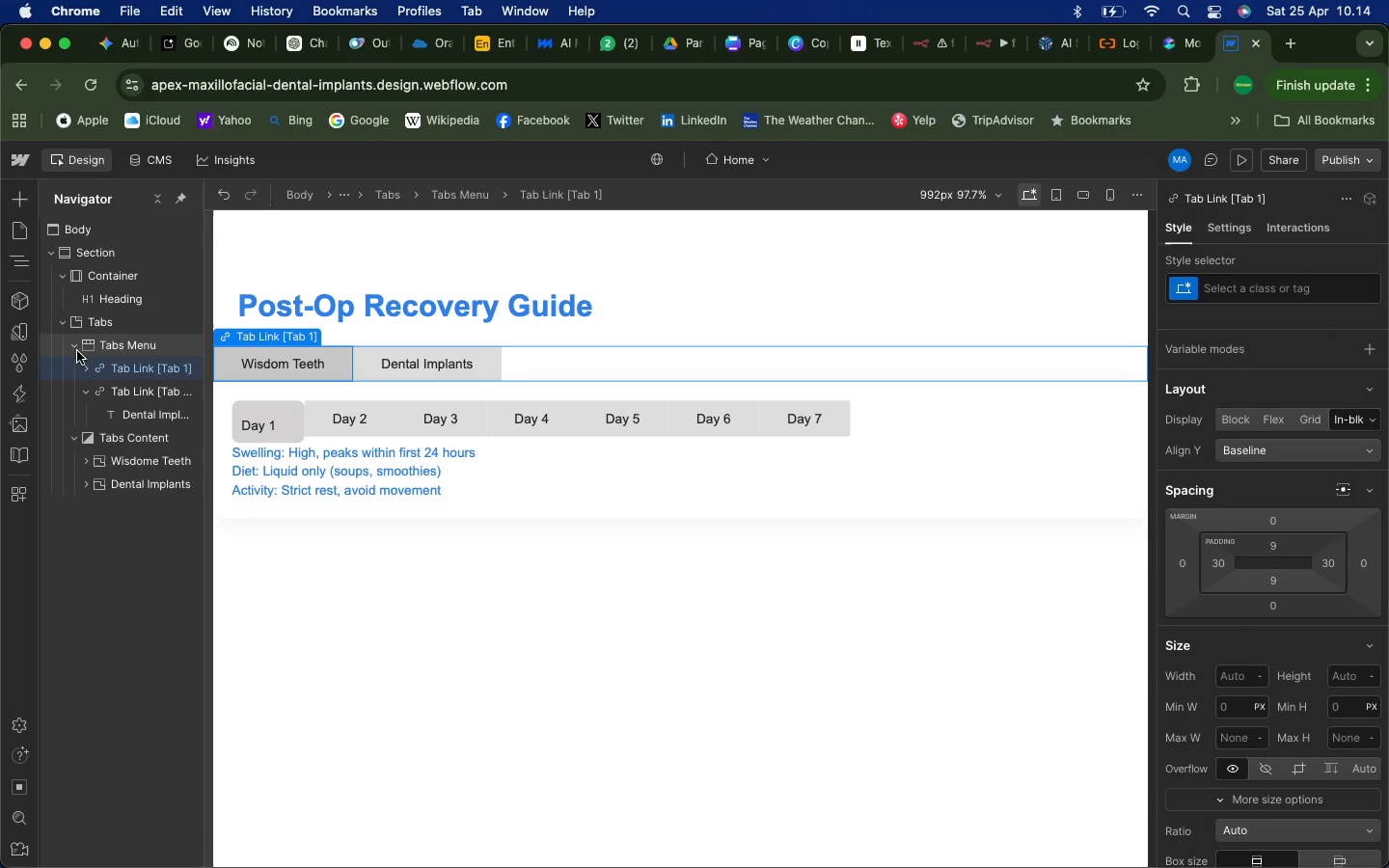 
left_click([77, 351])
 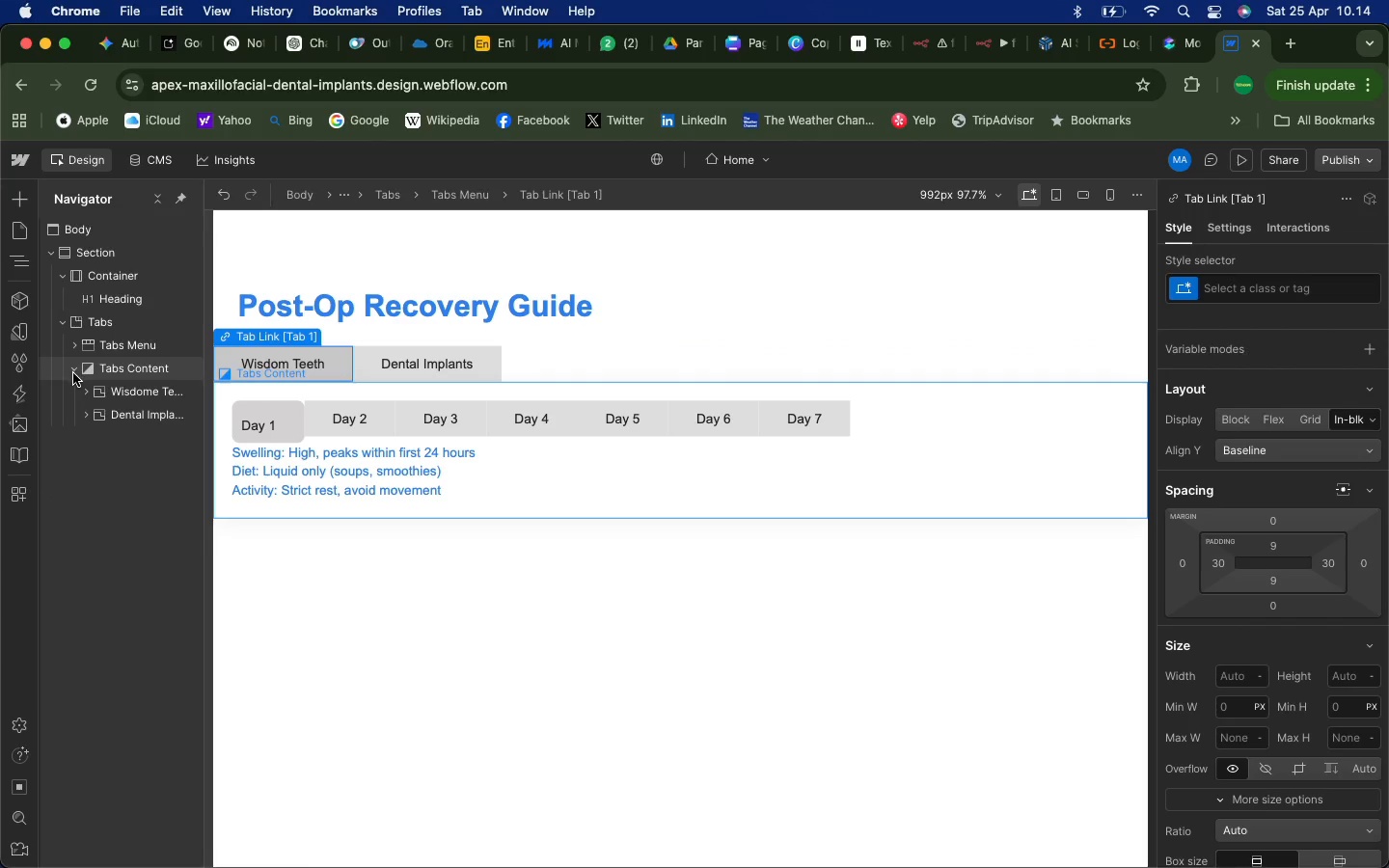 
left_click([73, 374])
 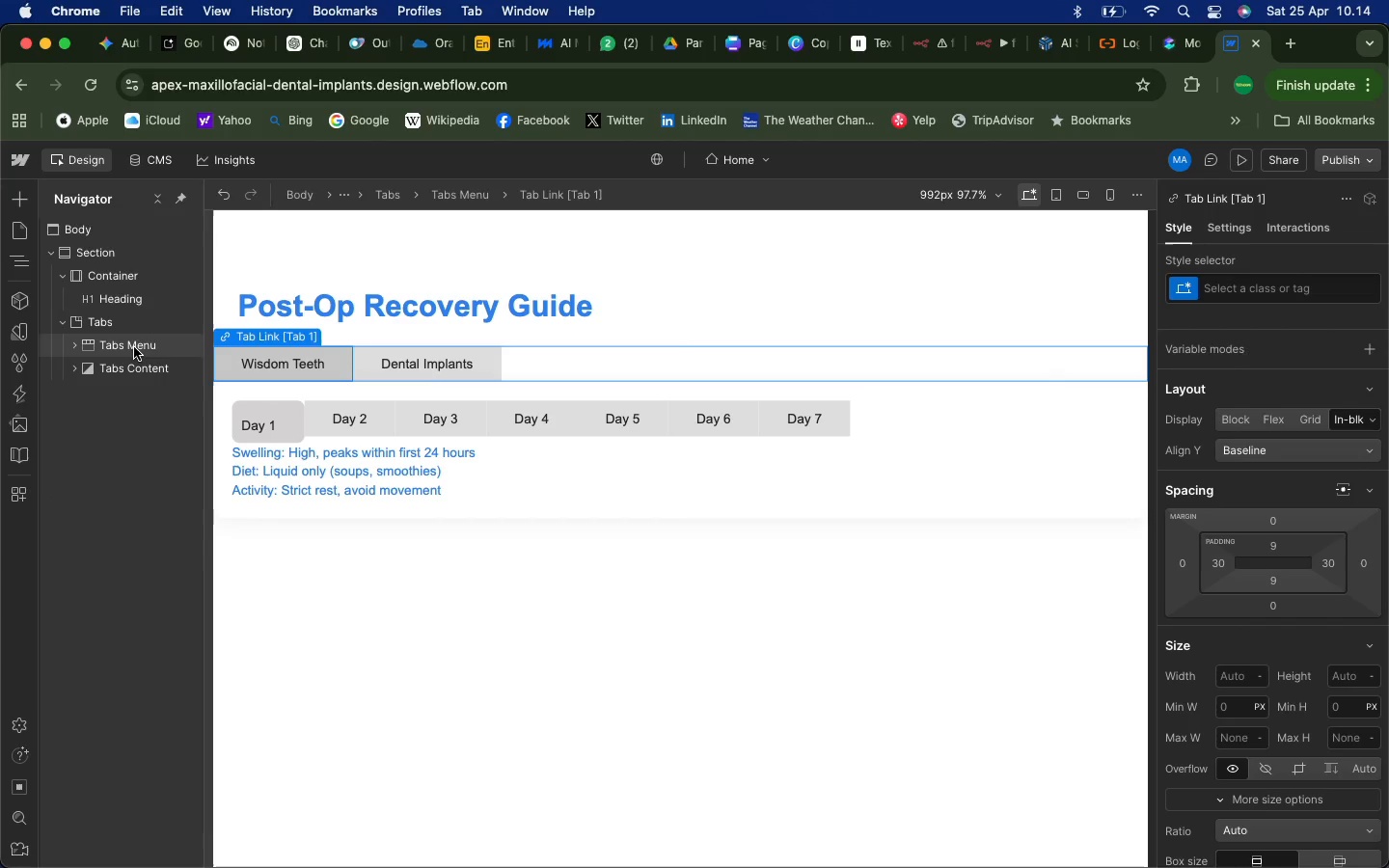 
left_click([134, 347])
 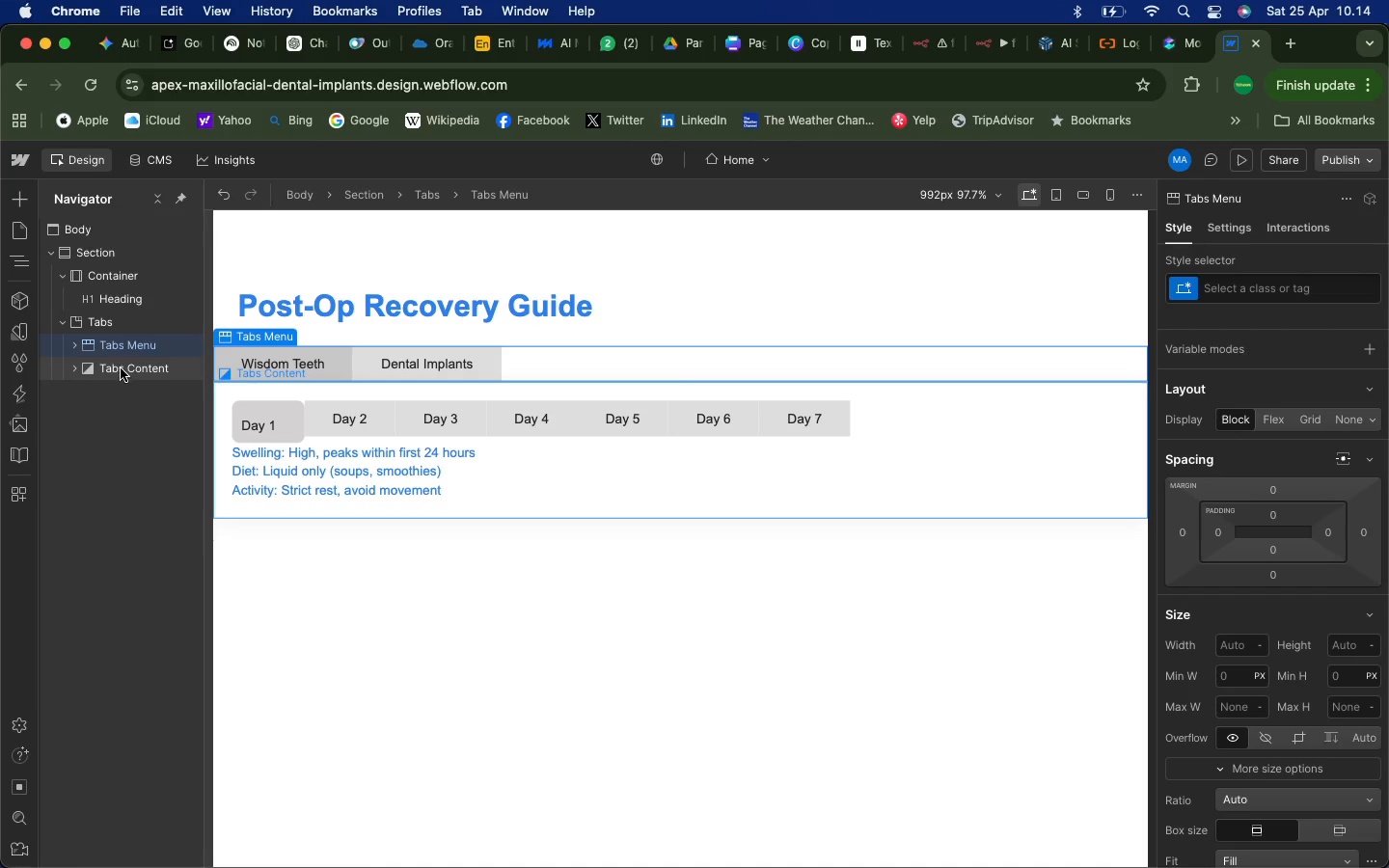 
left_click([120, 368])
 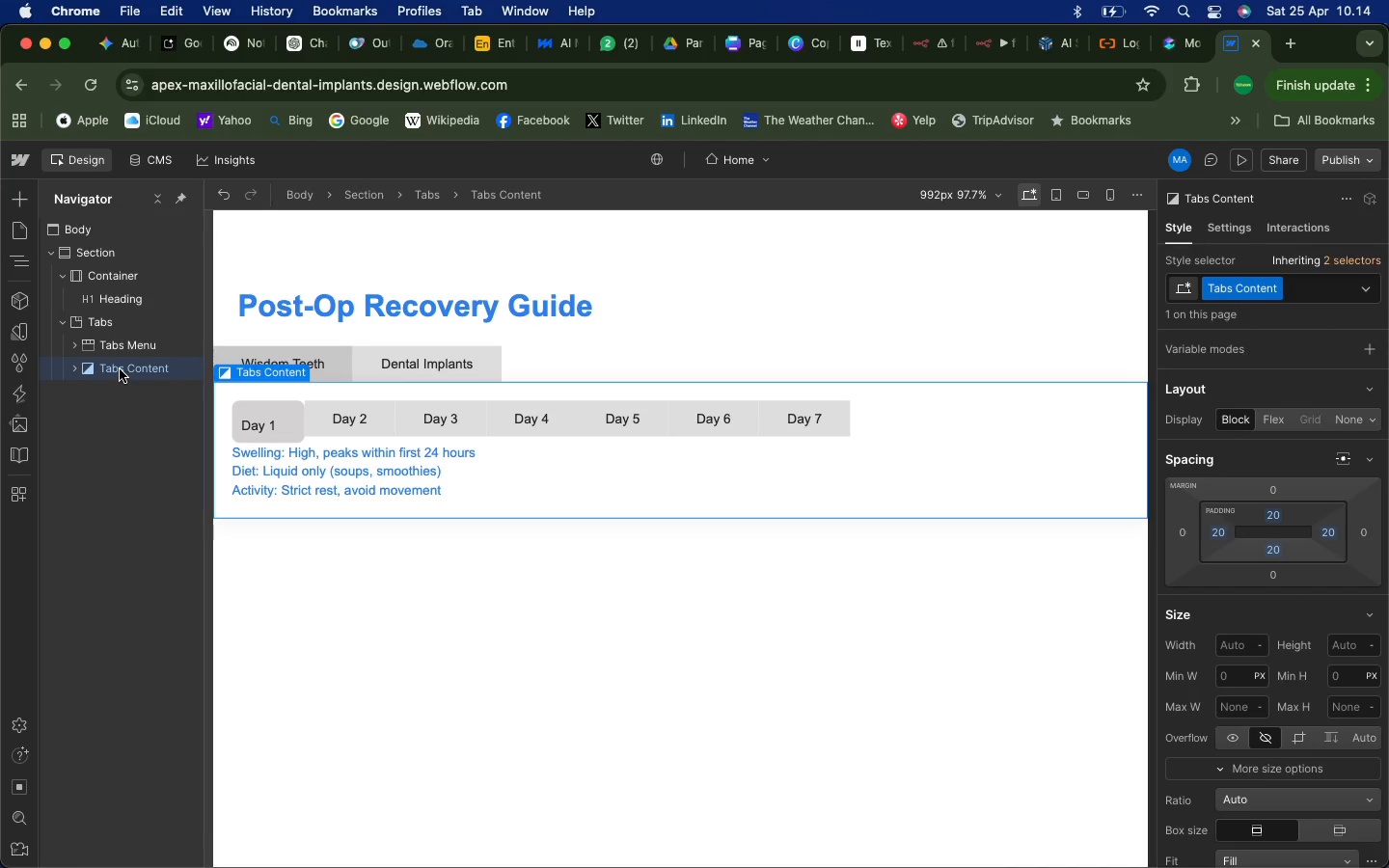 
wait(6.07)
 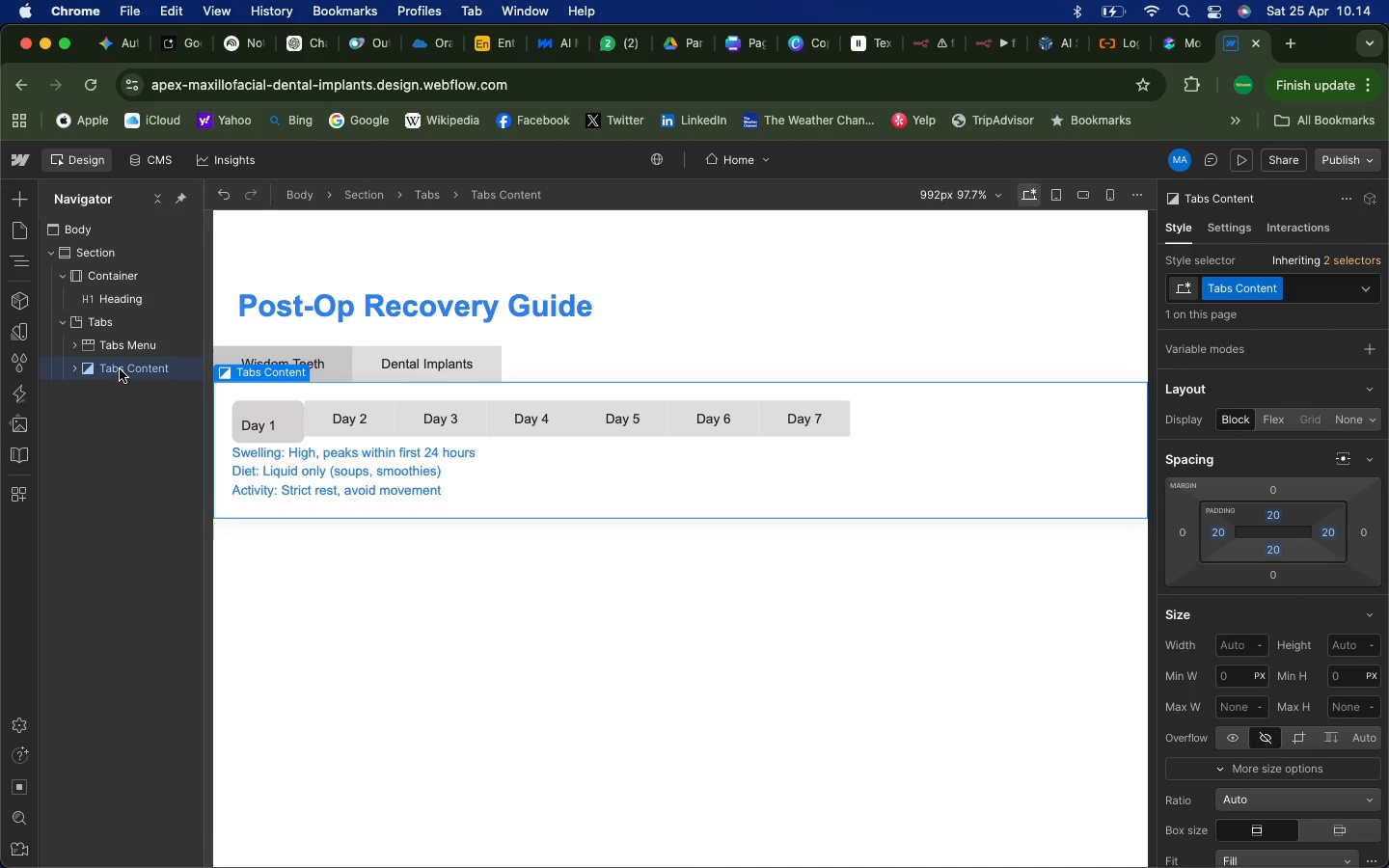 
left_click([25, 202])
 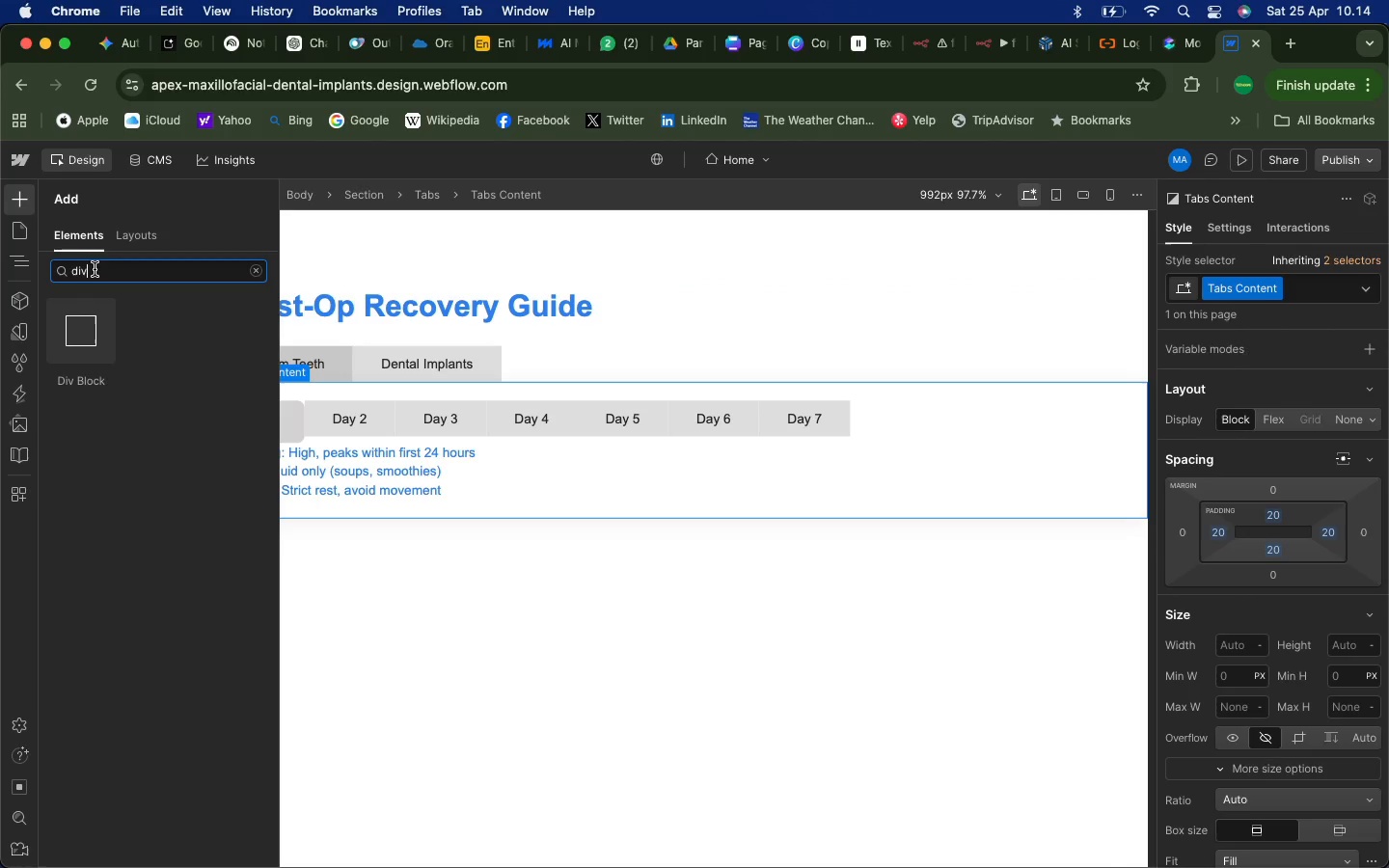 
left_click([95, 269])
 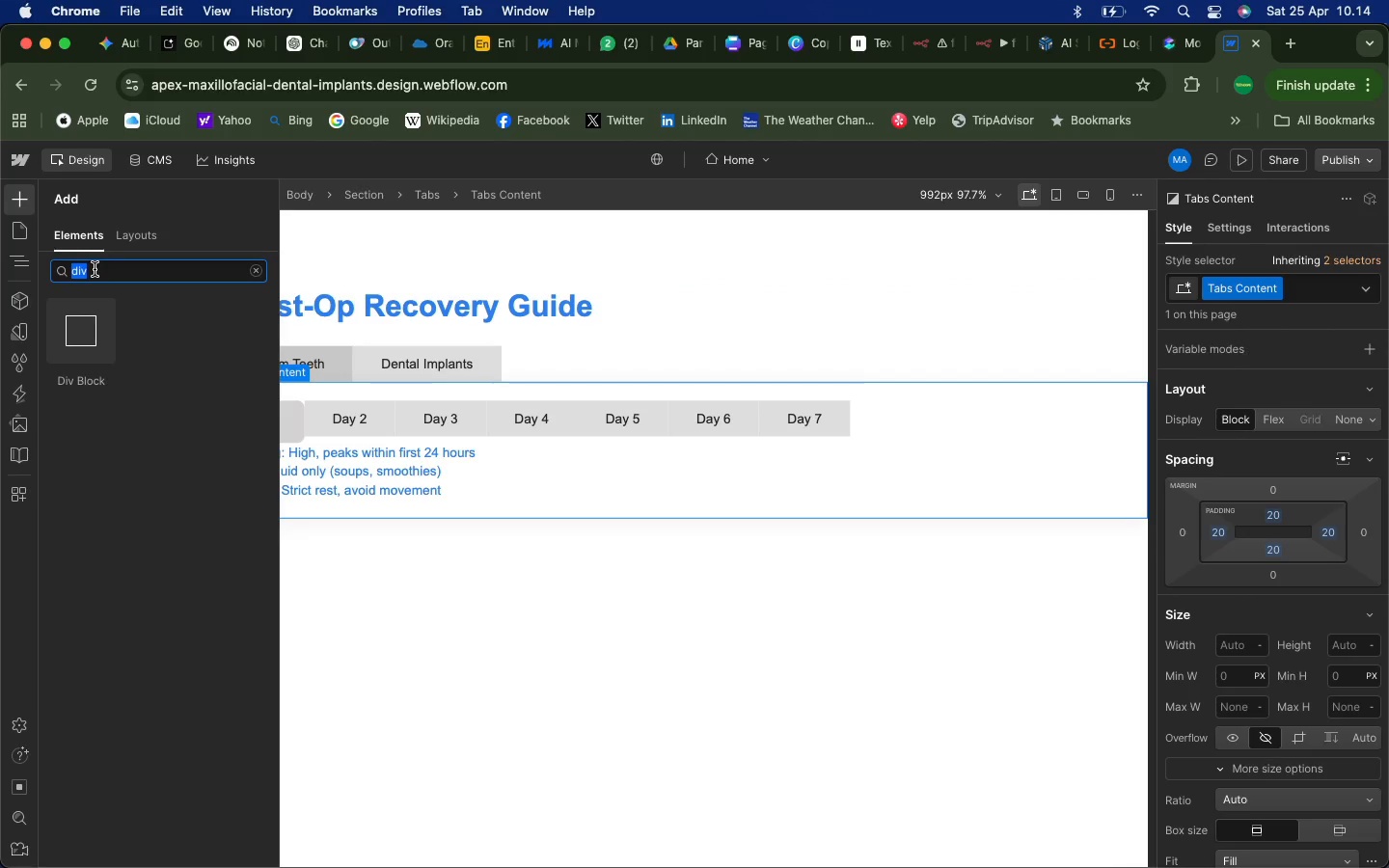 
left_click_drag(start_coordinate=[95, 269], to_coordinate=[50, 264])
 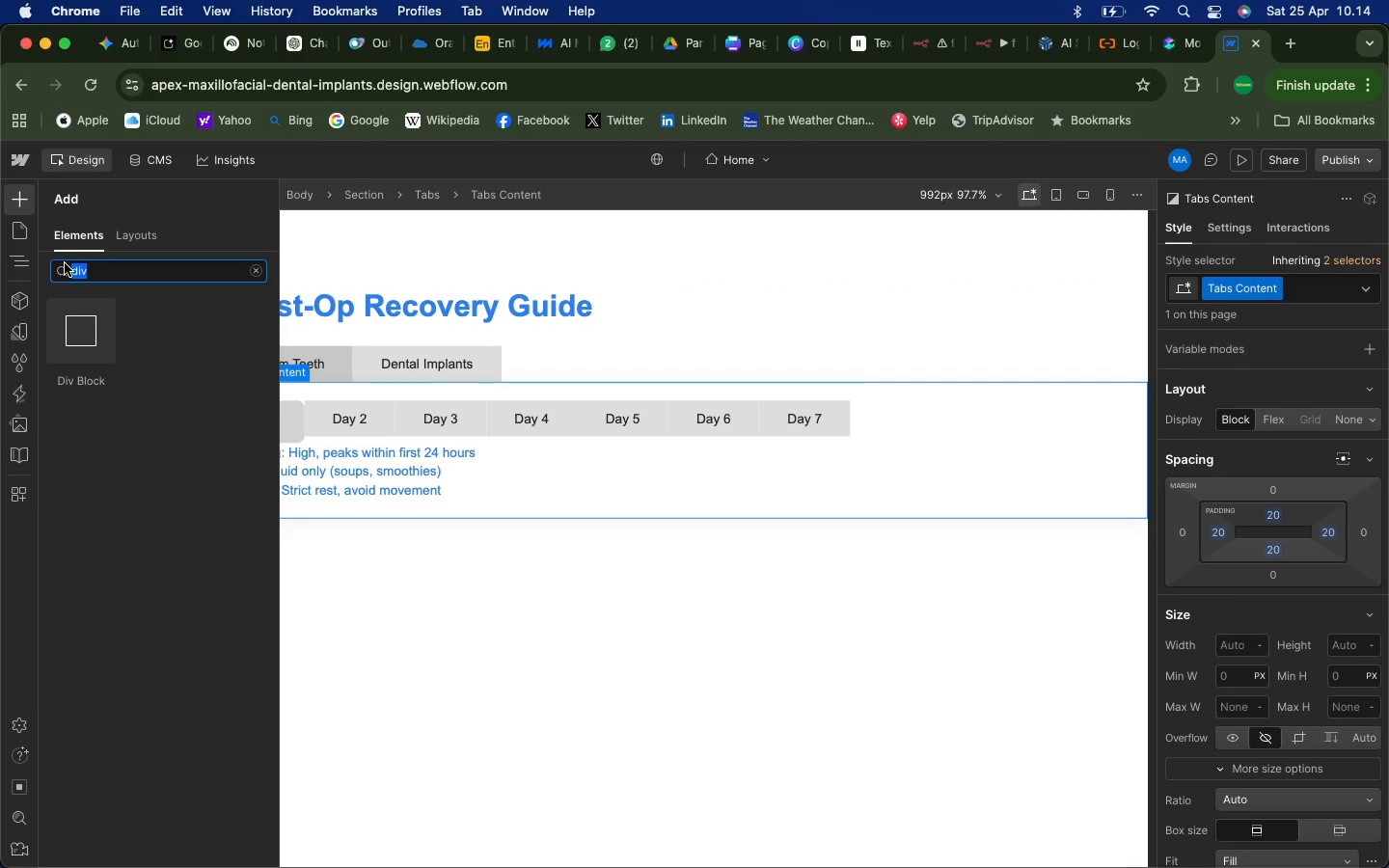 
type(tabs)
 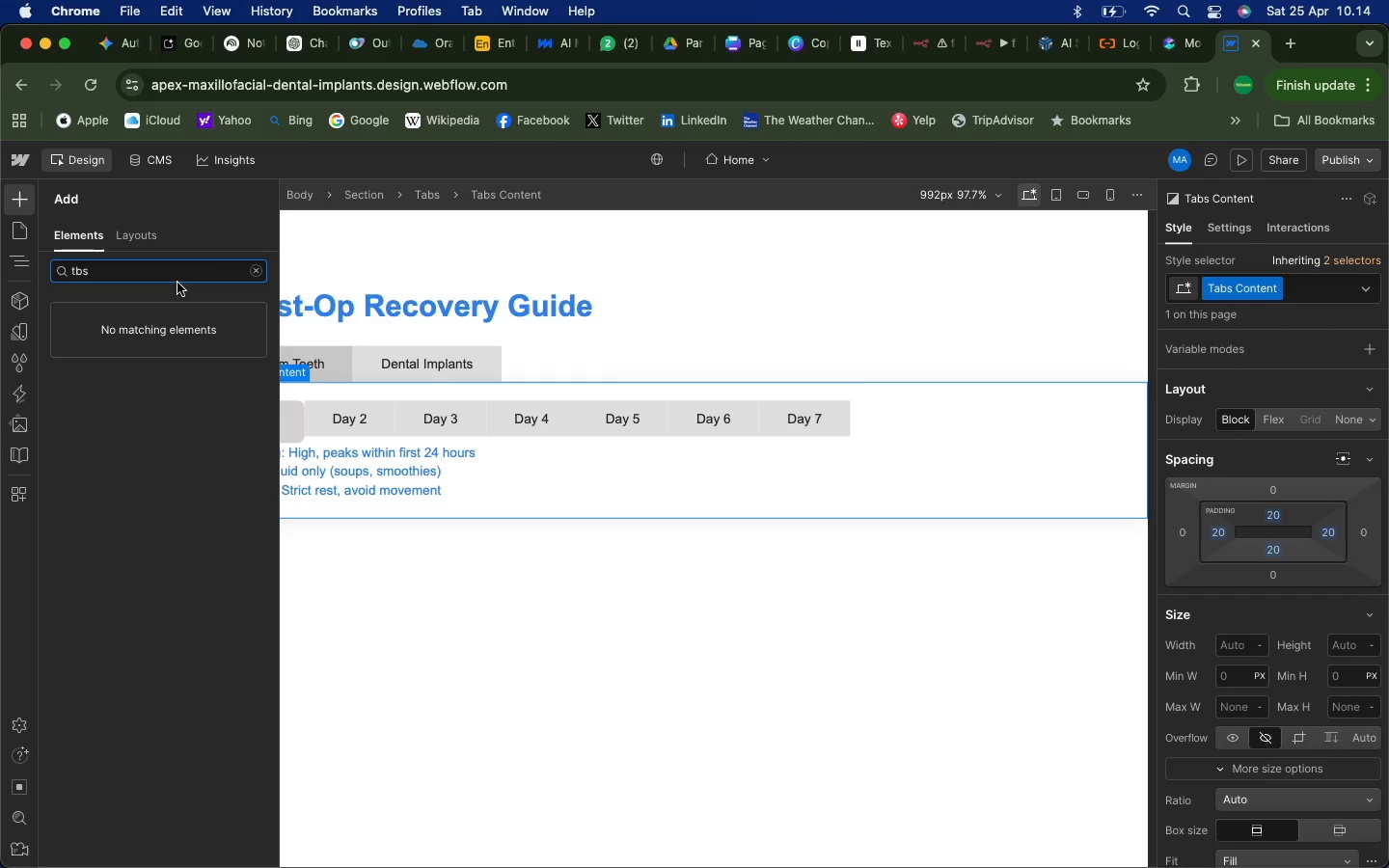 
key(Backspace)
 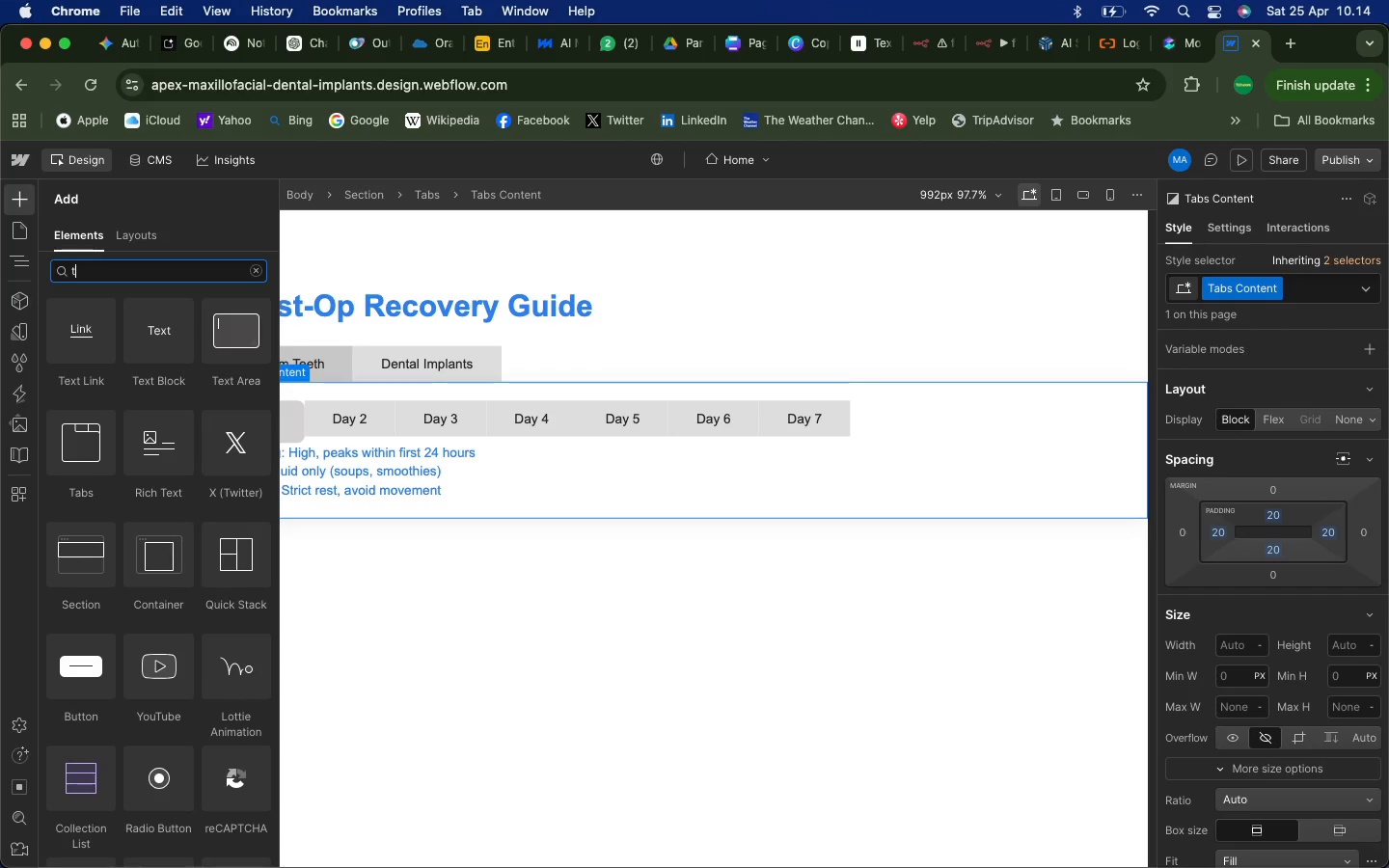 
key(Backspace)
 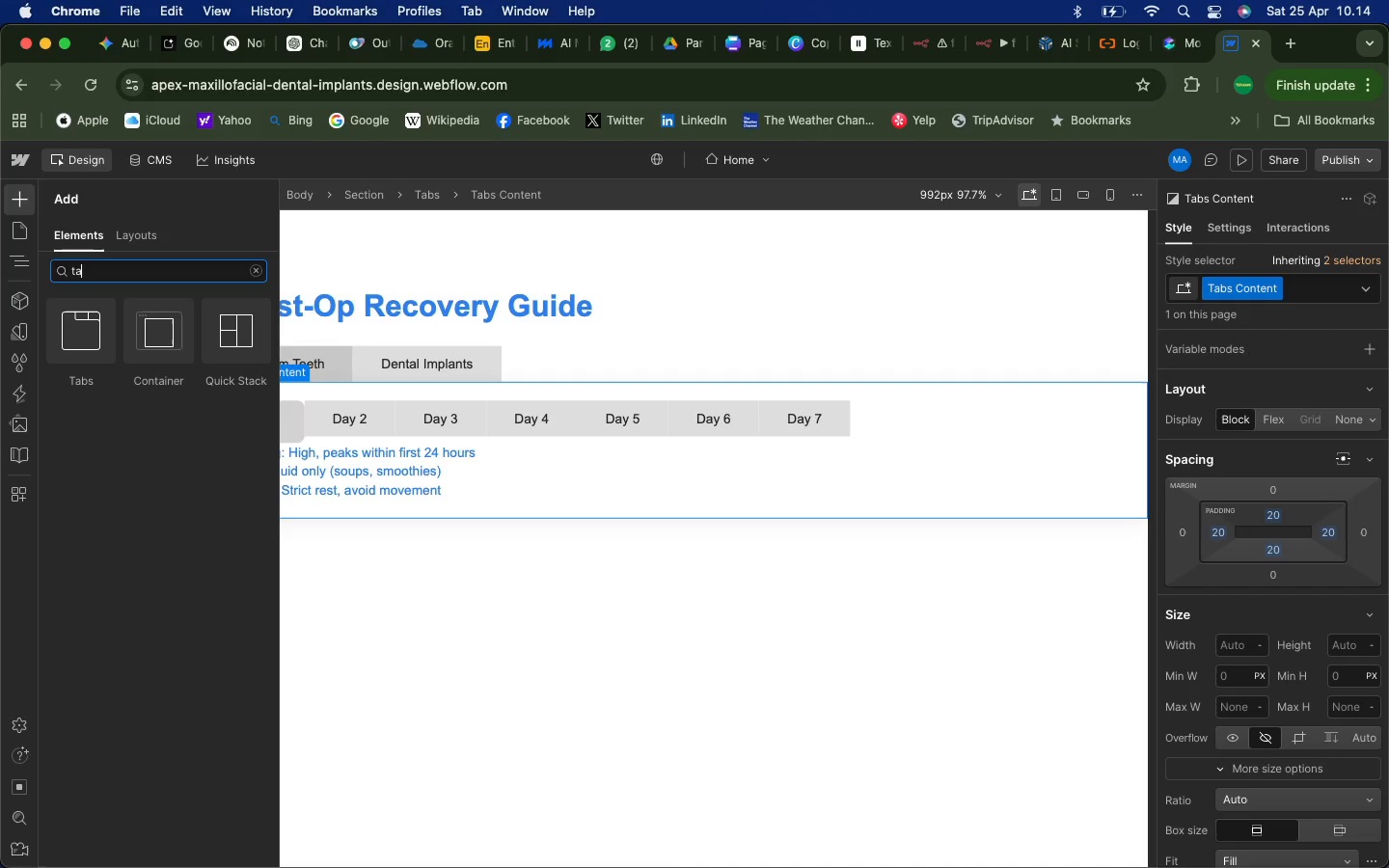 
key(A)
 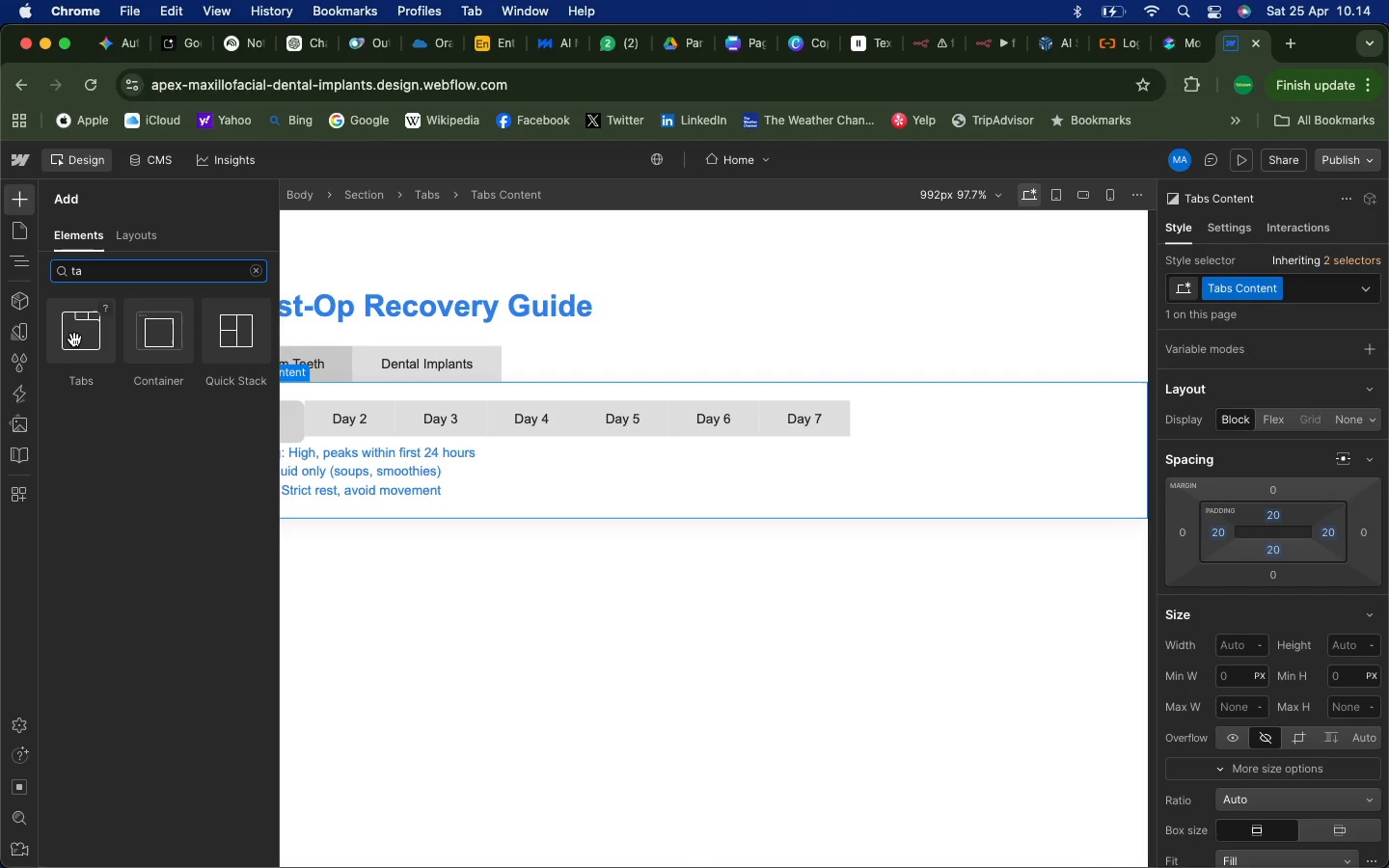 
left_click([74, 339])
 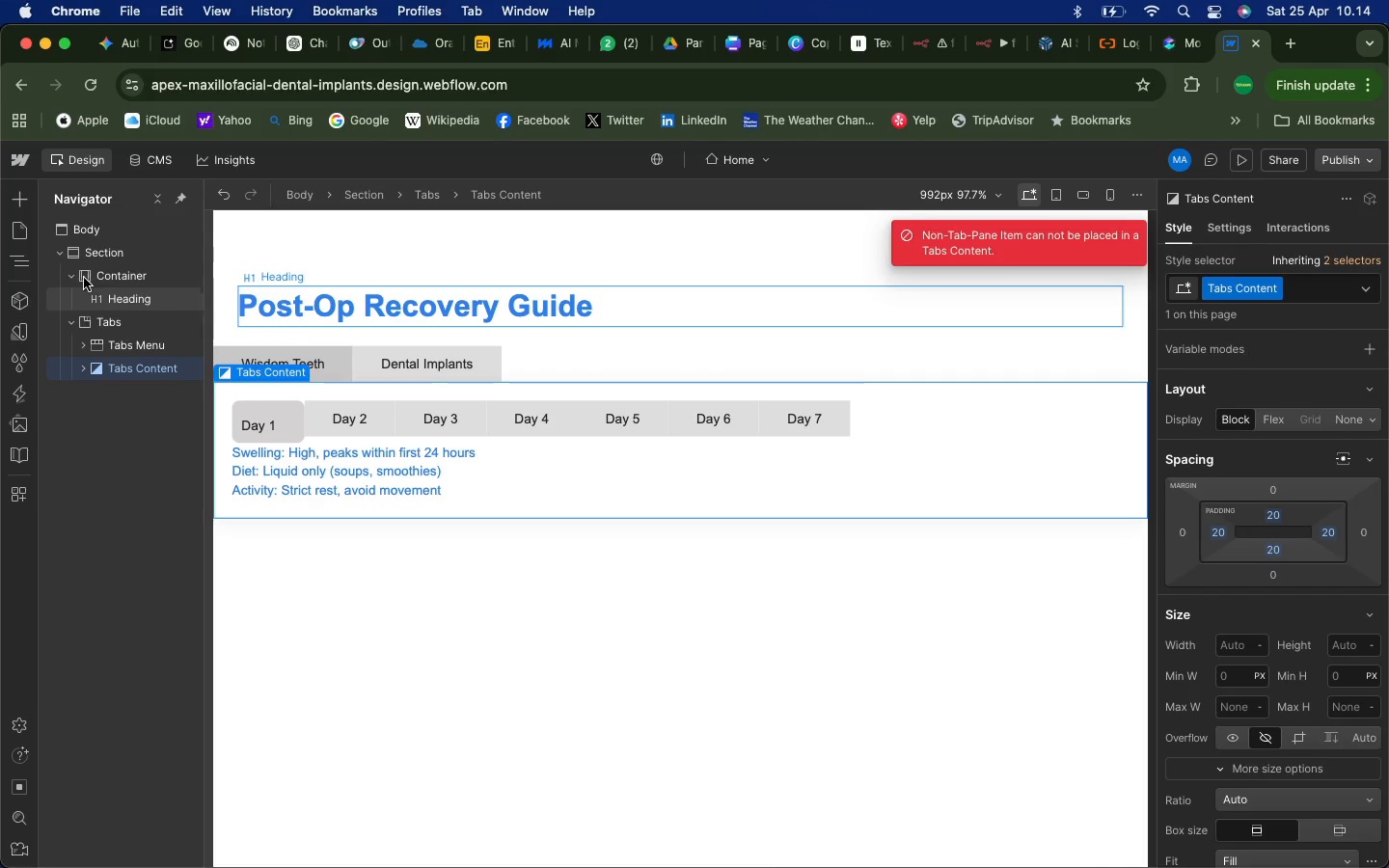 
wait(7.22)
 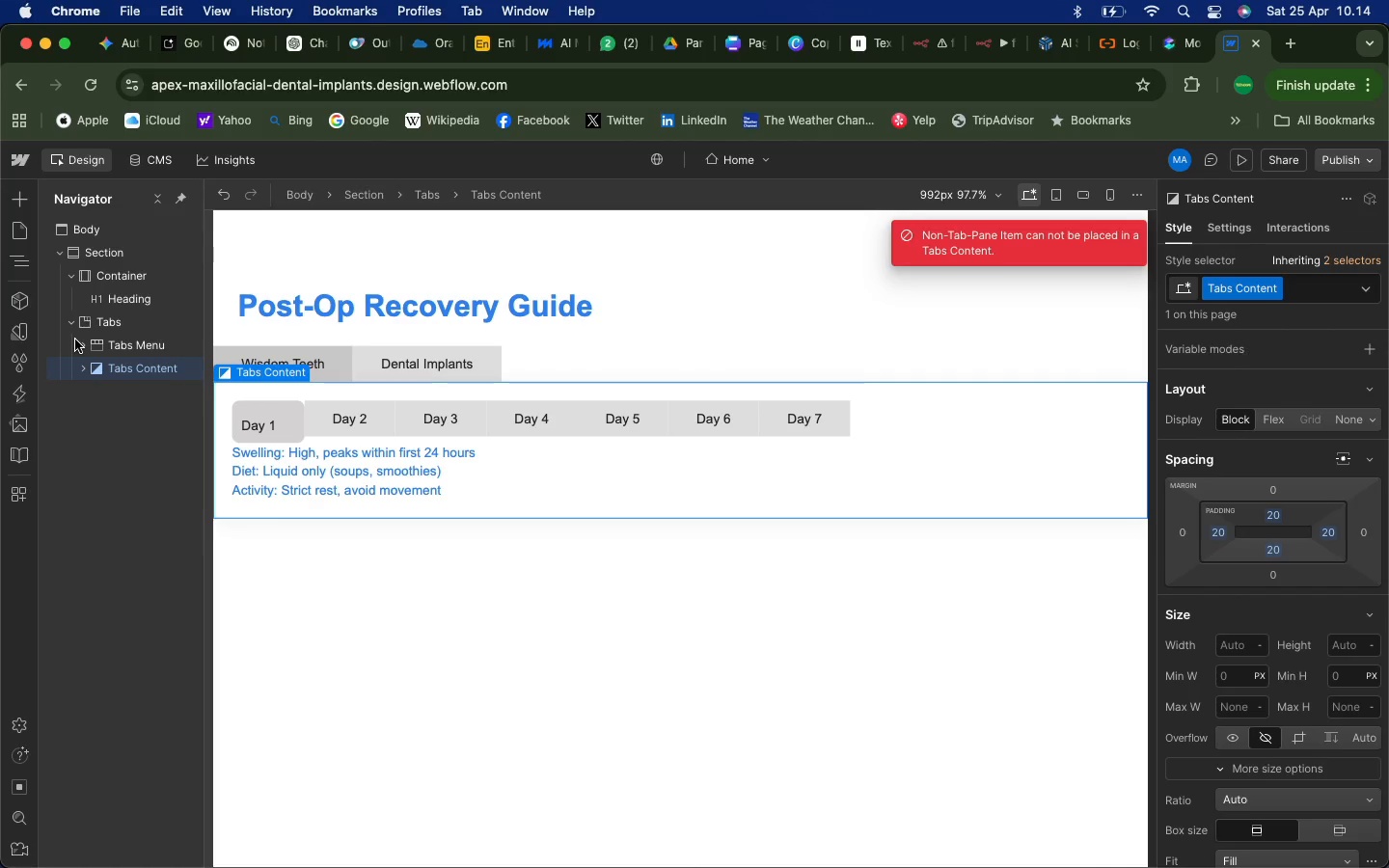 
left_click([13, 199])
 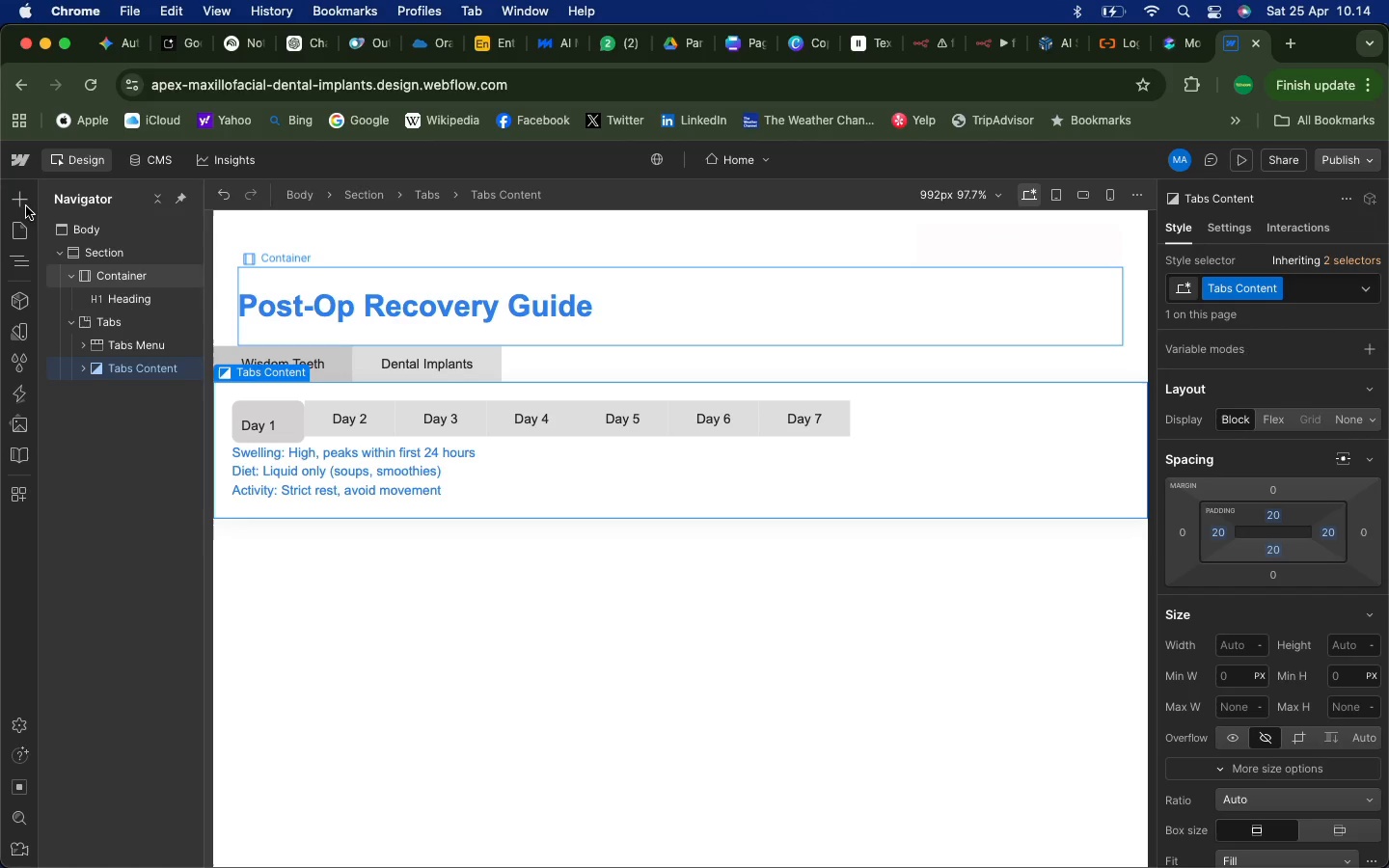 
left_click([23, 203])
 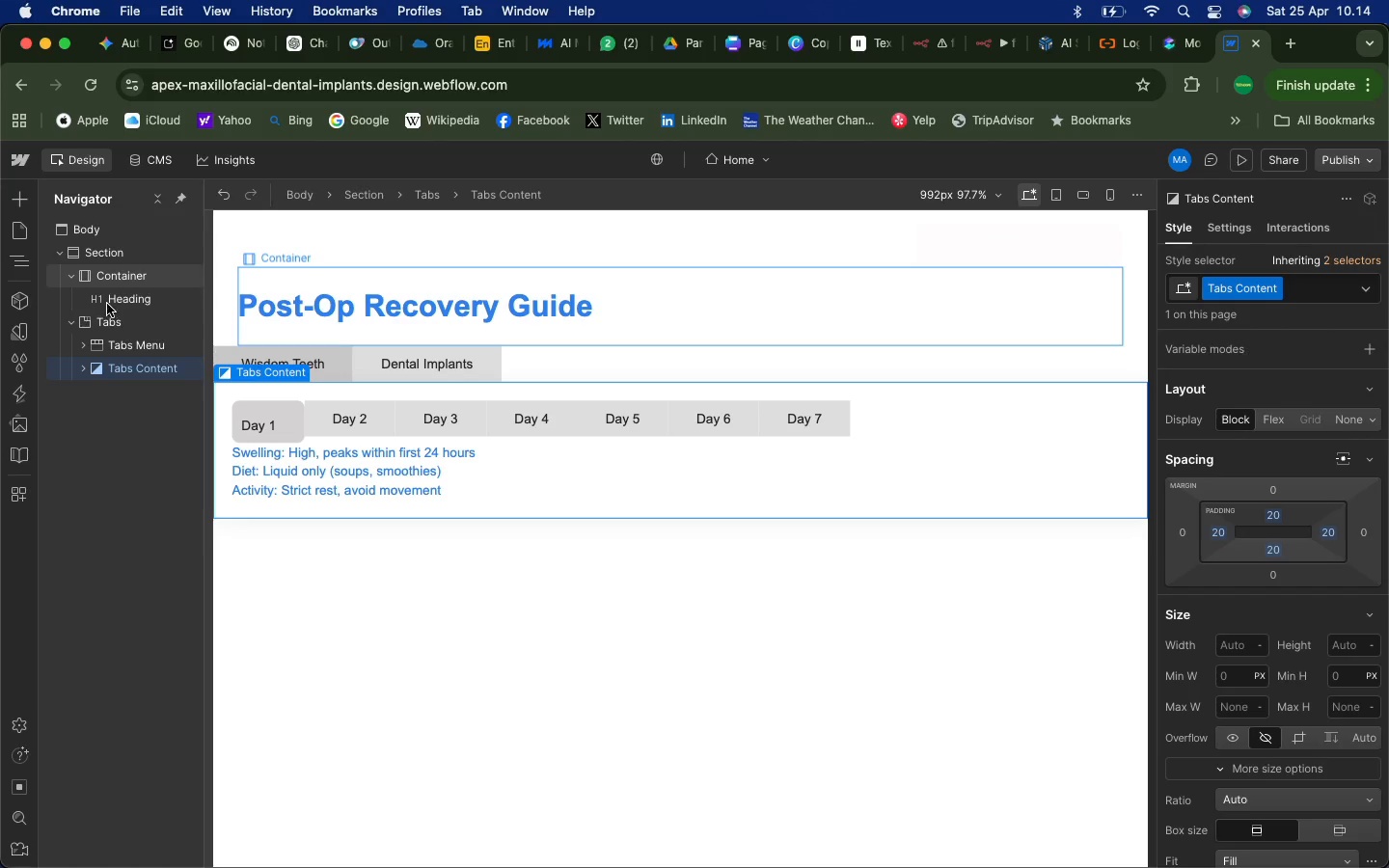 
left_click([104, 281])
 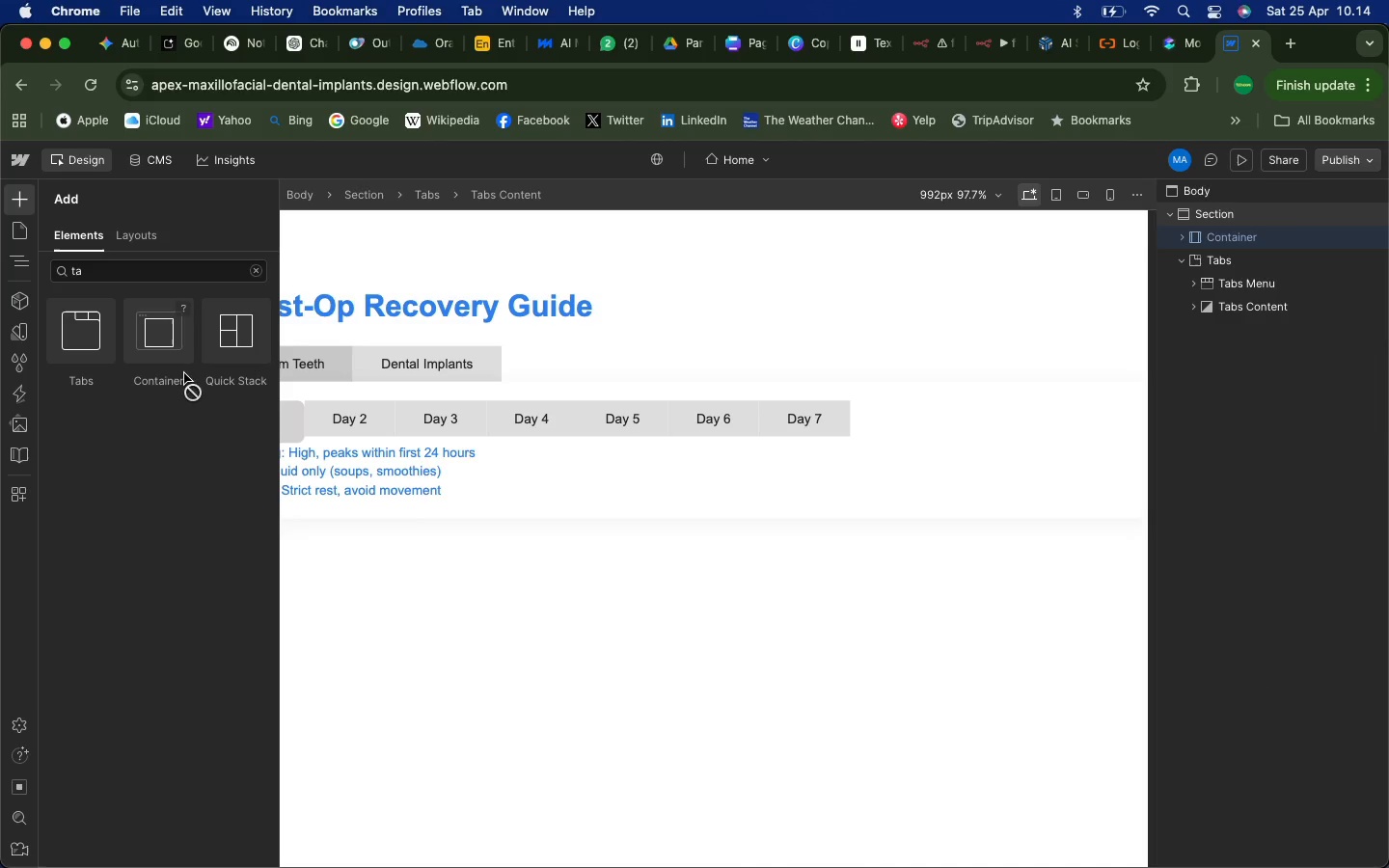 
left_click([326, 543])
 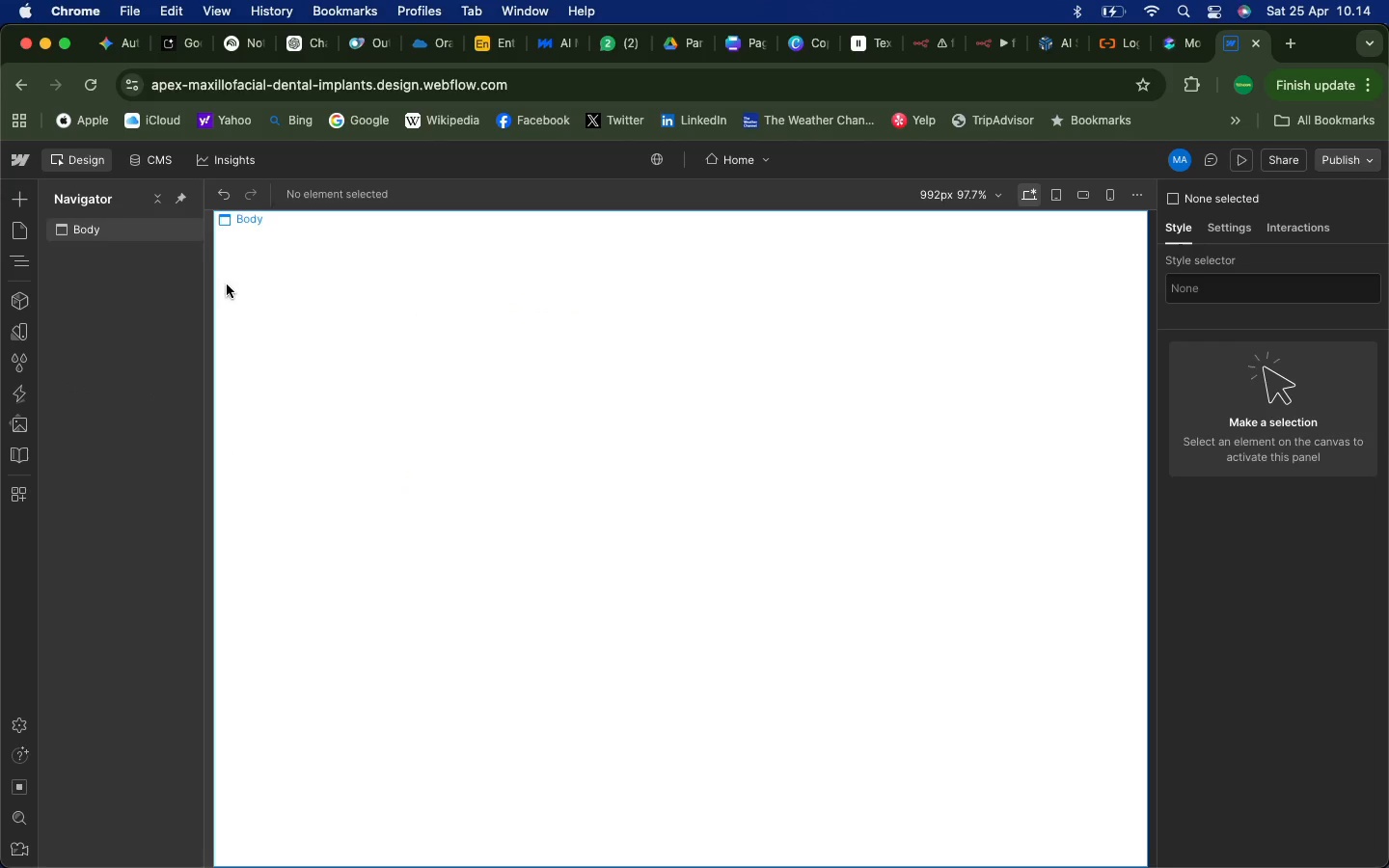 
scroll: coordinate [381, 365], scroll_direction: down, amount: 16.0
 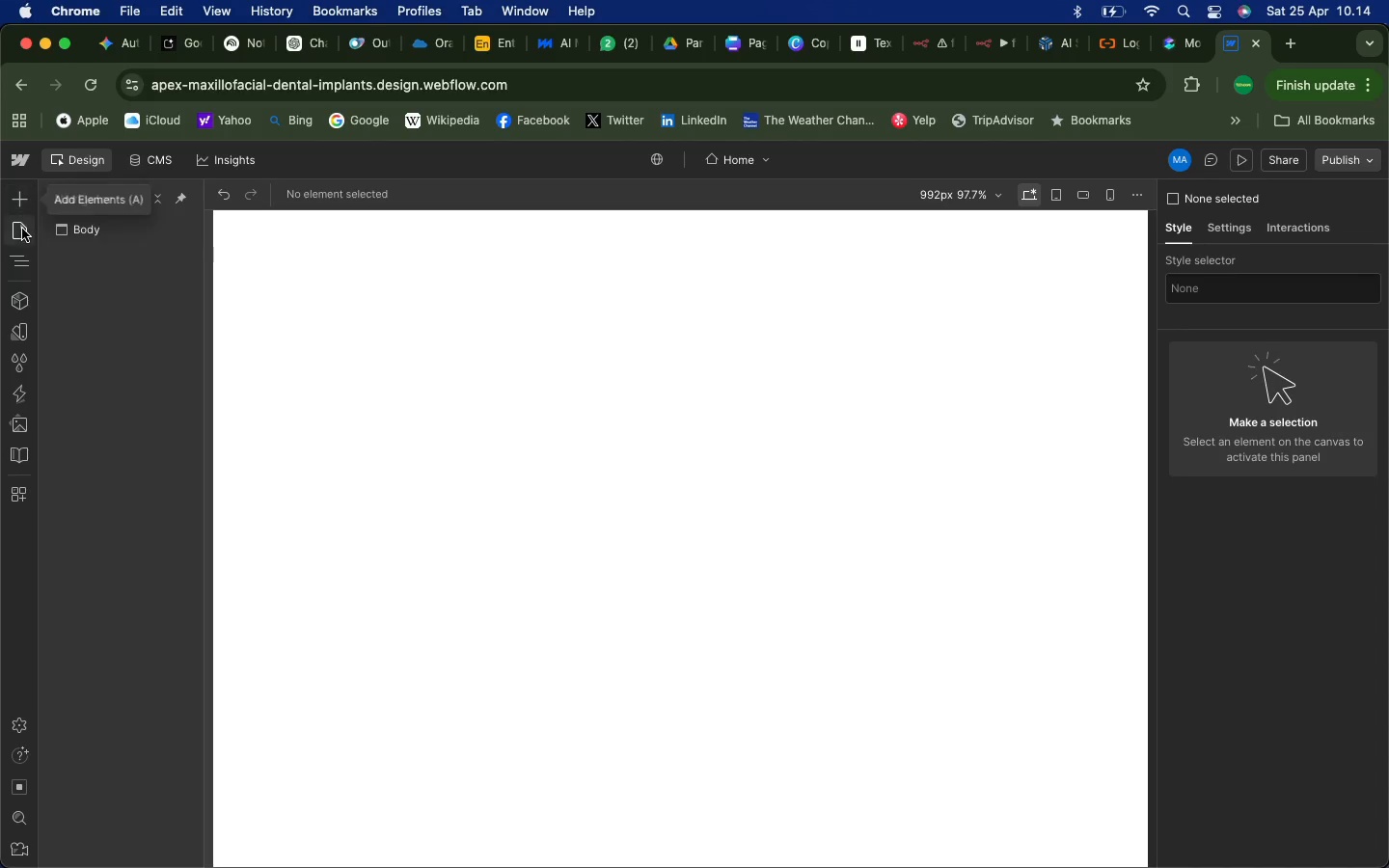 
left_click([22, 229])
 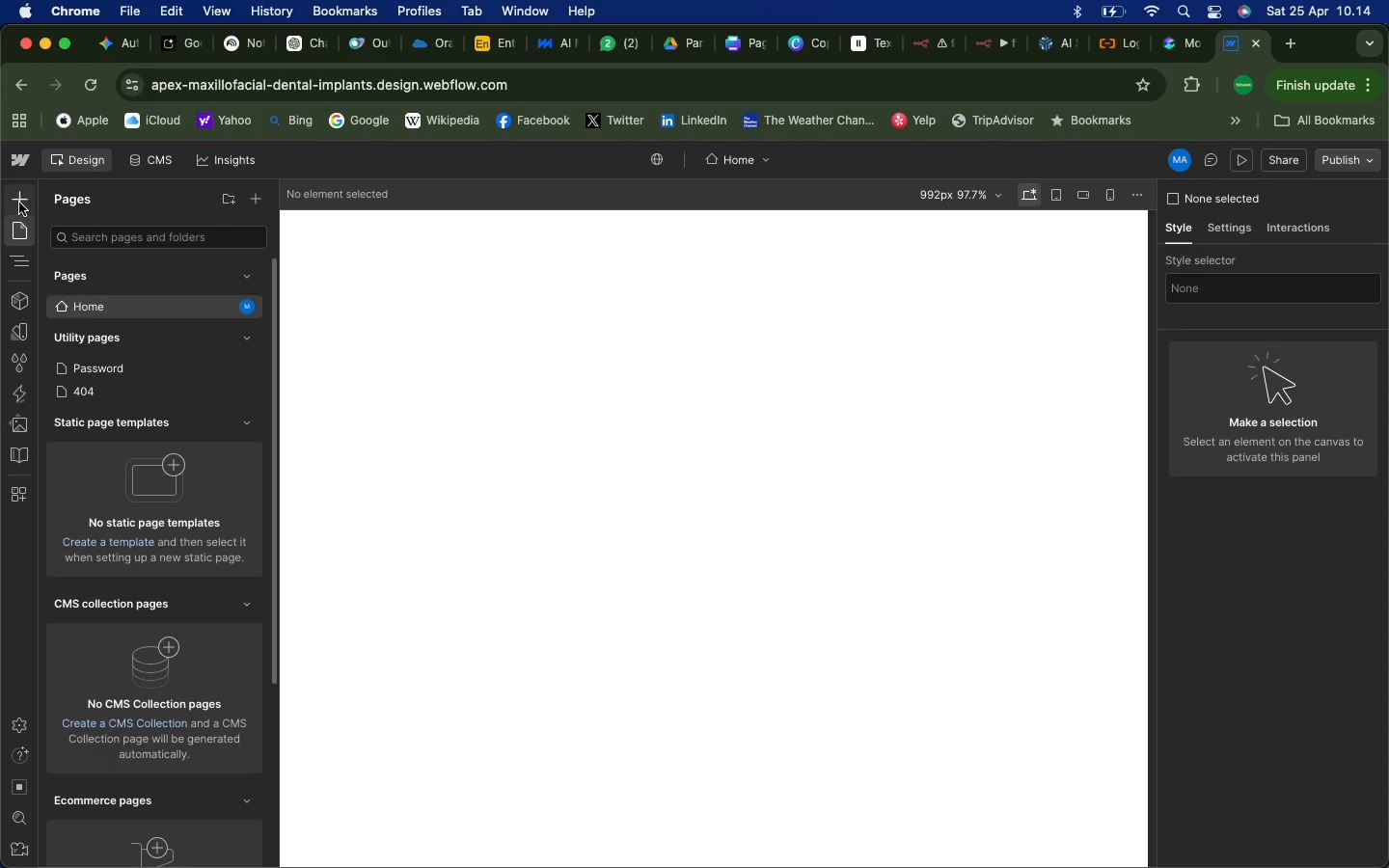 
wait(9.89)
 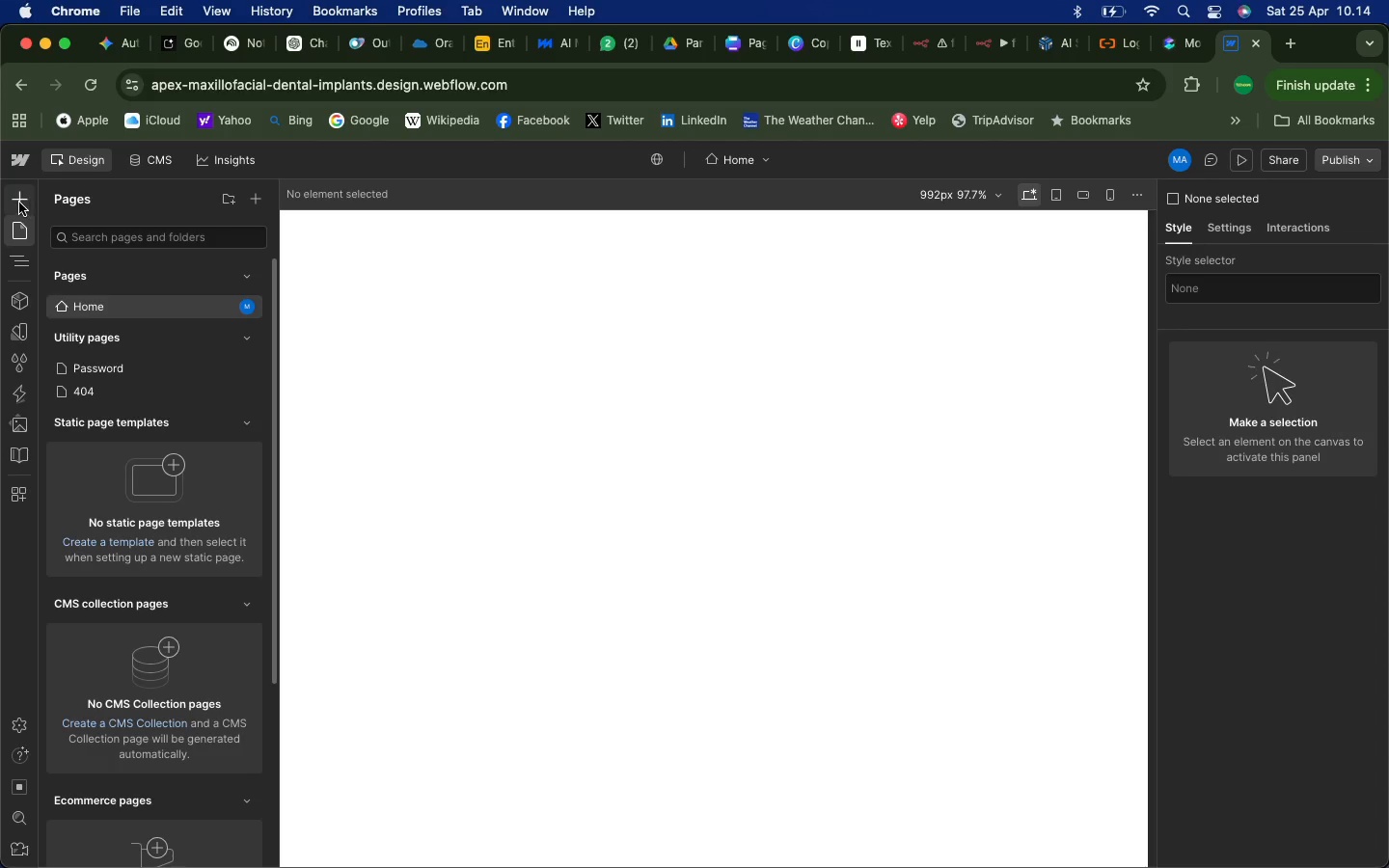 
left_click([754, 159])
 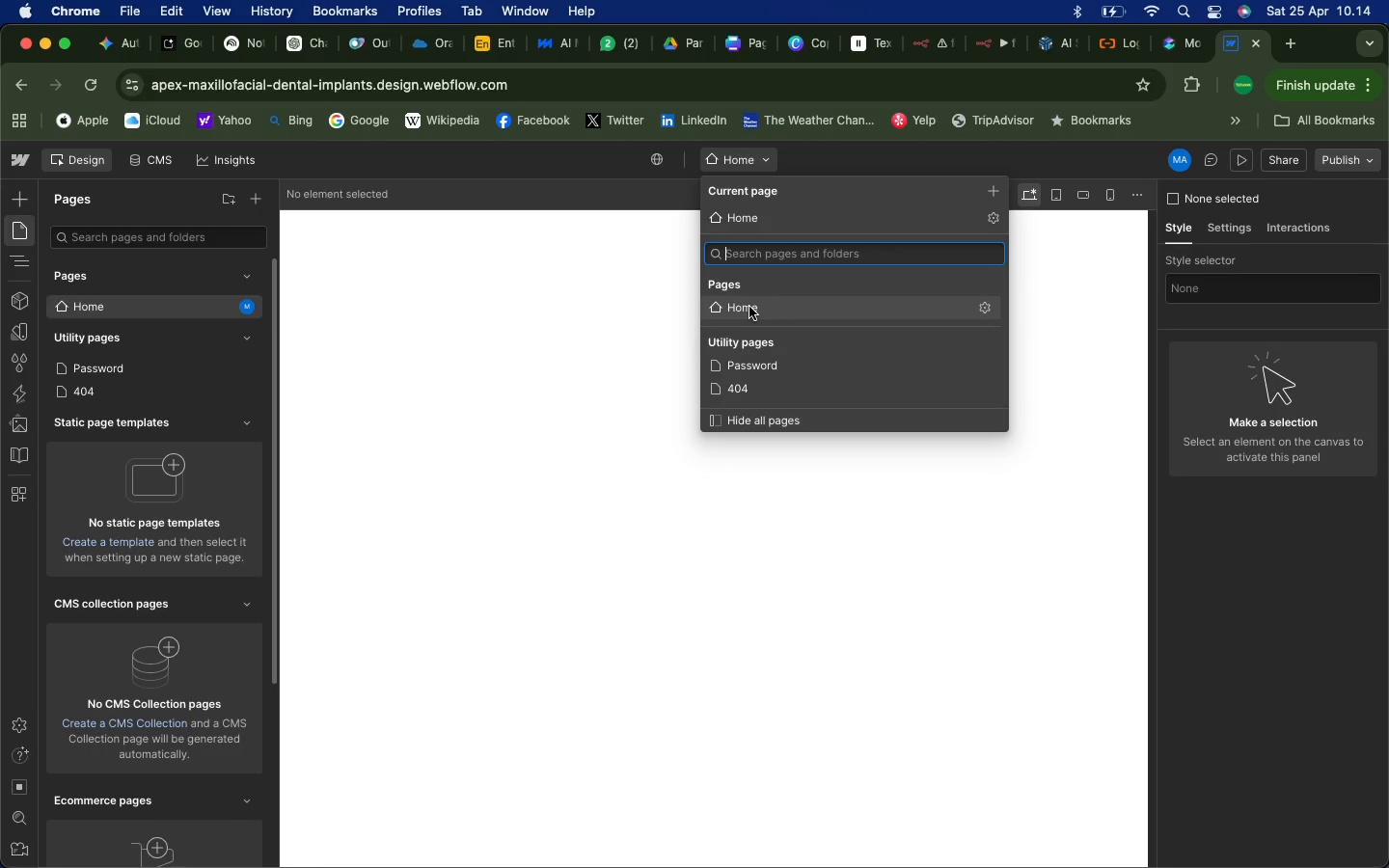 
left_click([749, 307])
 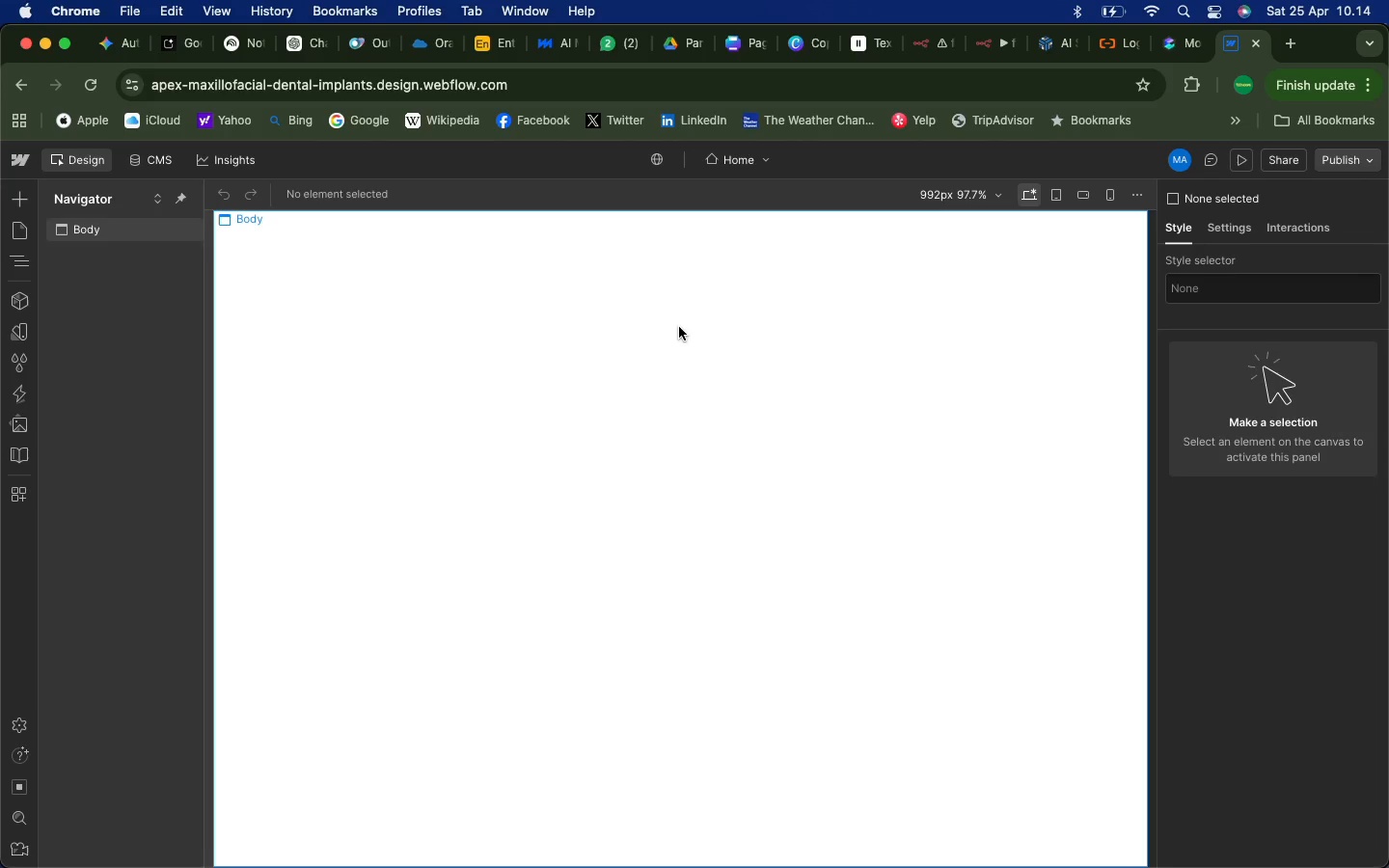 
key(Meta+Z)
 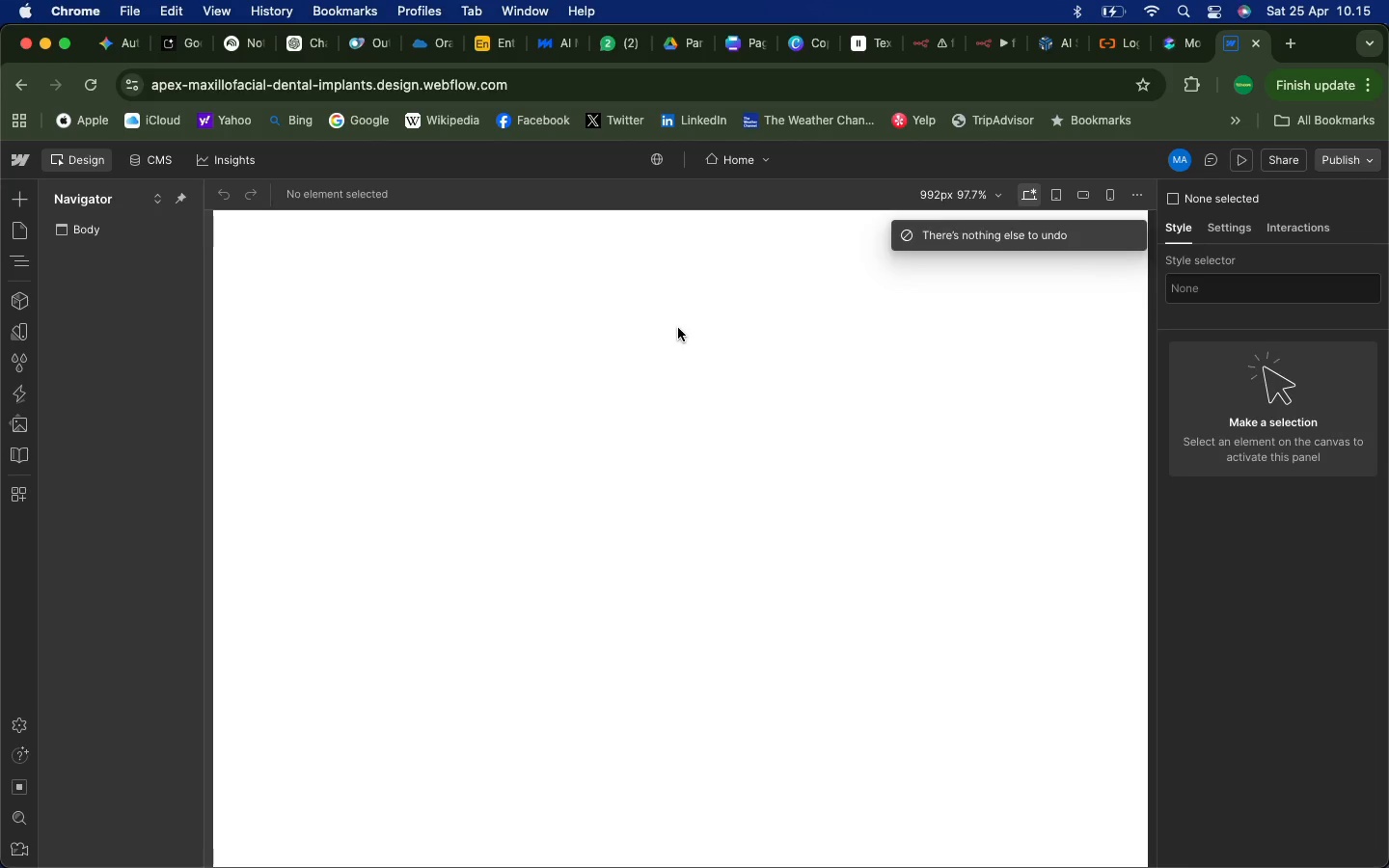 
key(Meta+Z)
 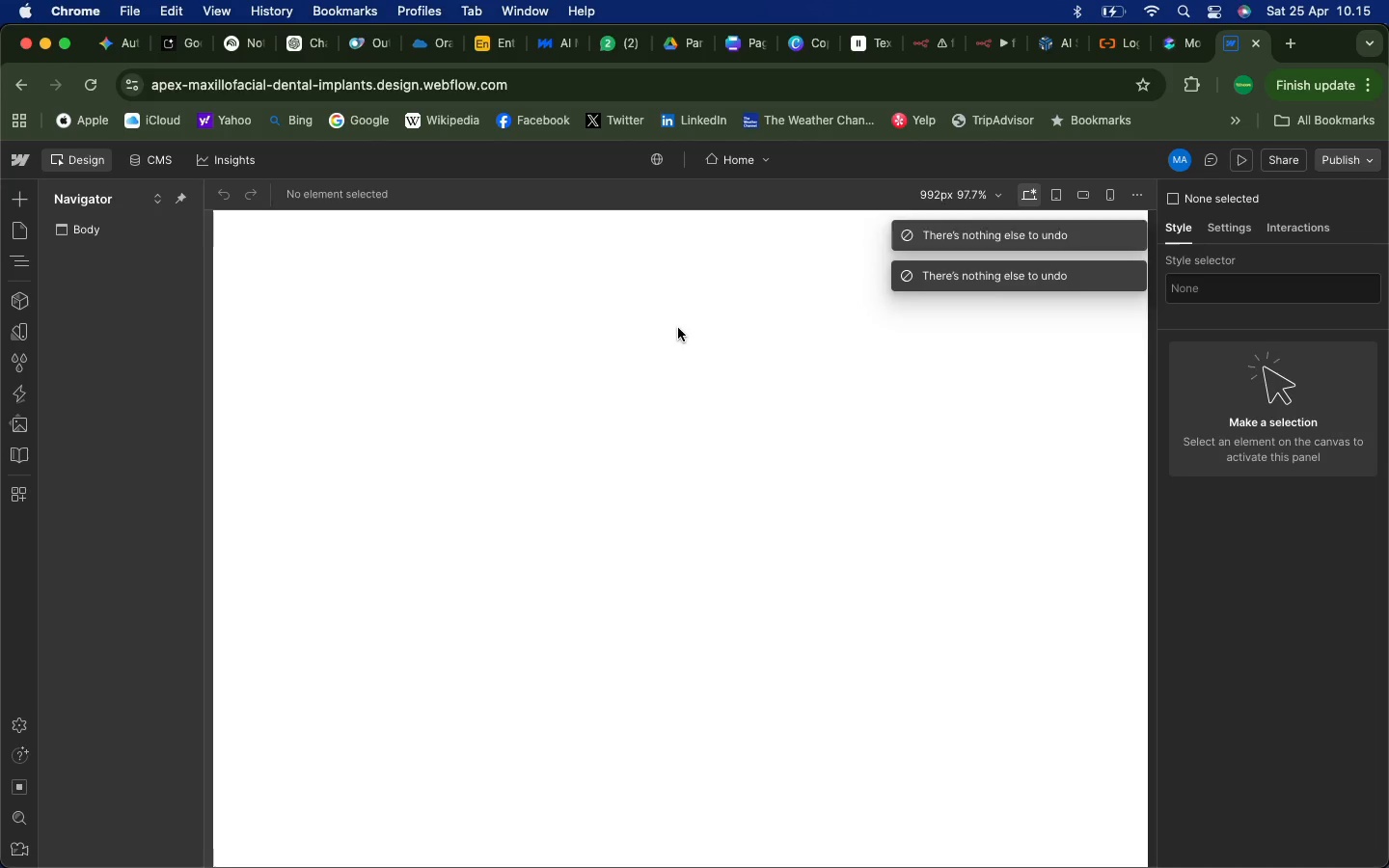 
key(Meta+Z)
 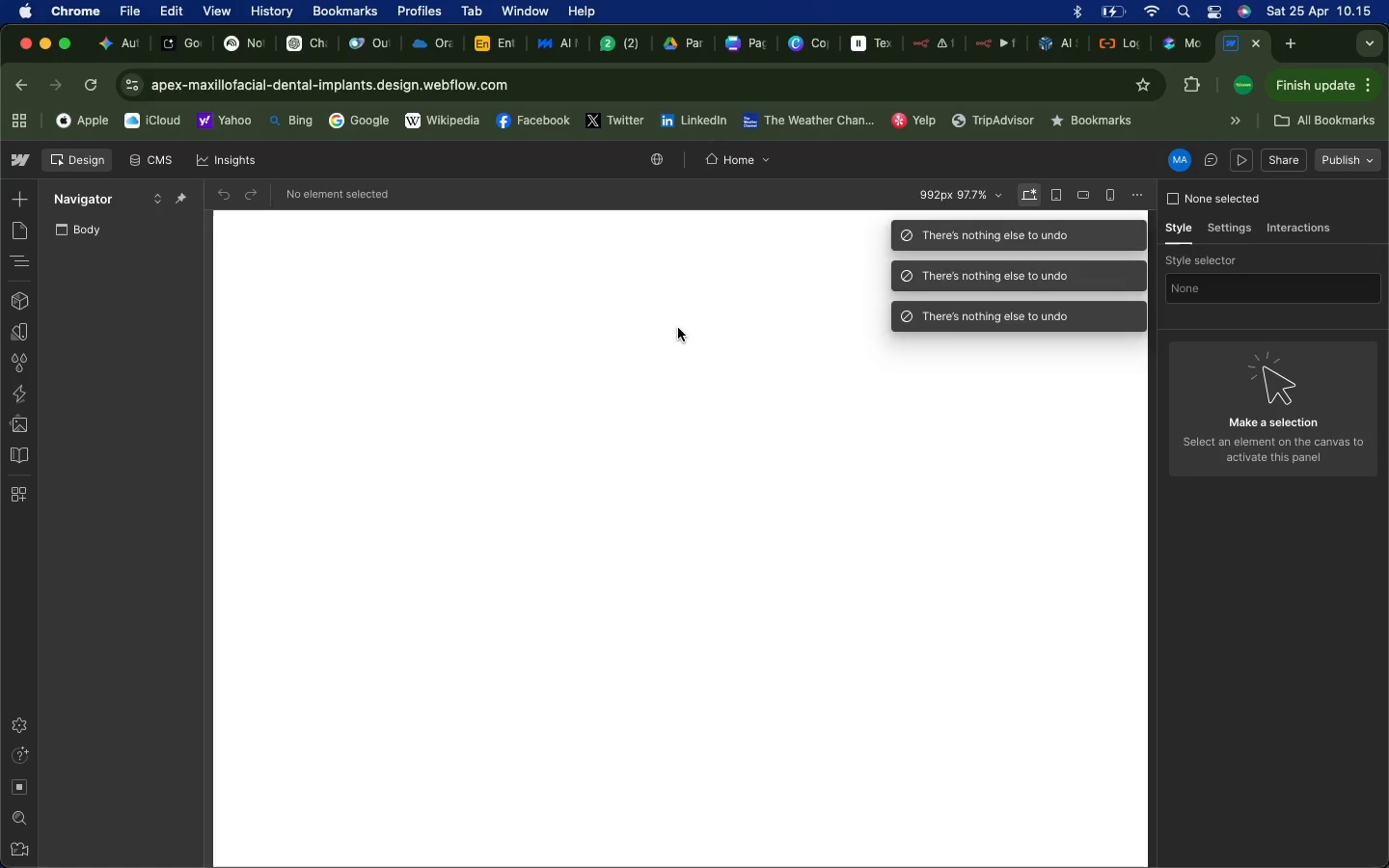 
key(Meta+Z)
 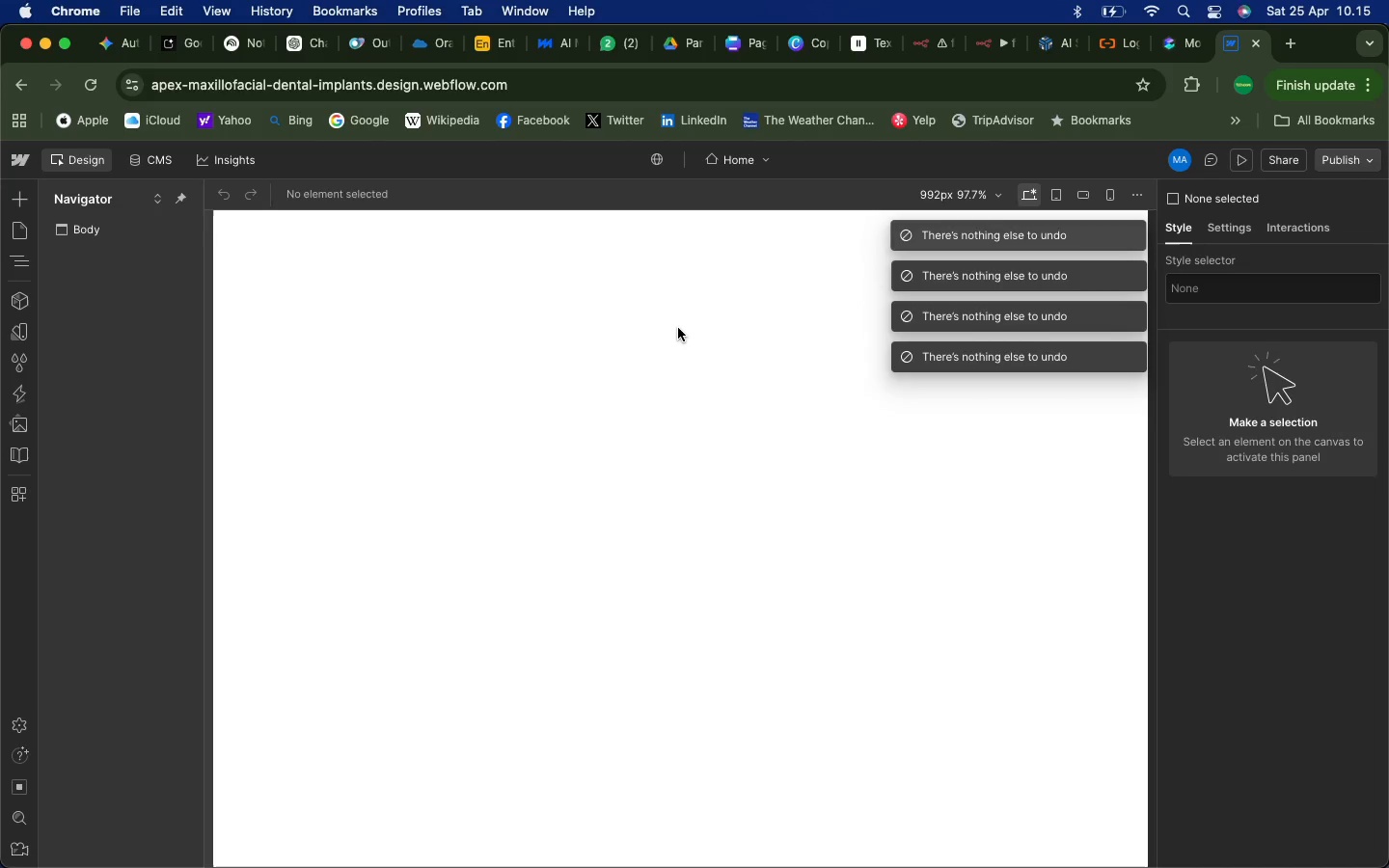 
key(Meta+Z)
 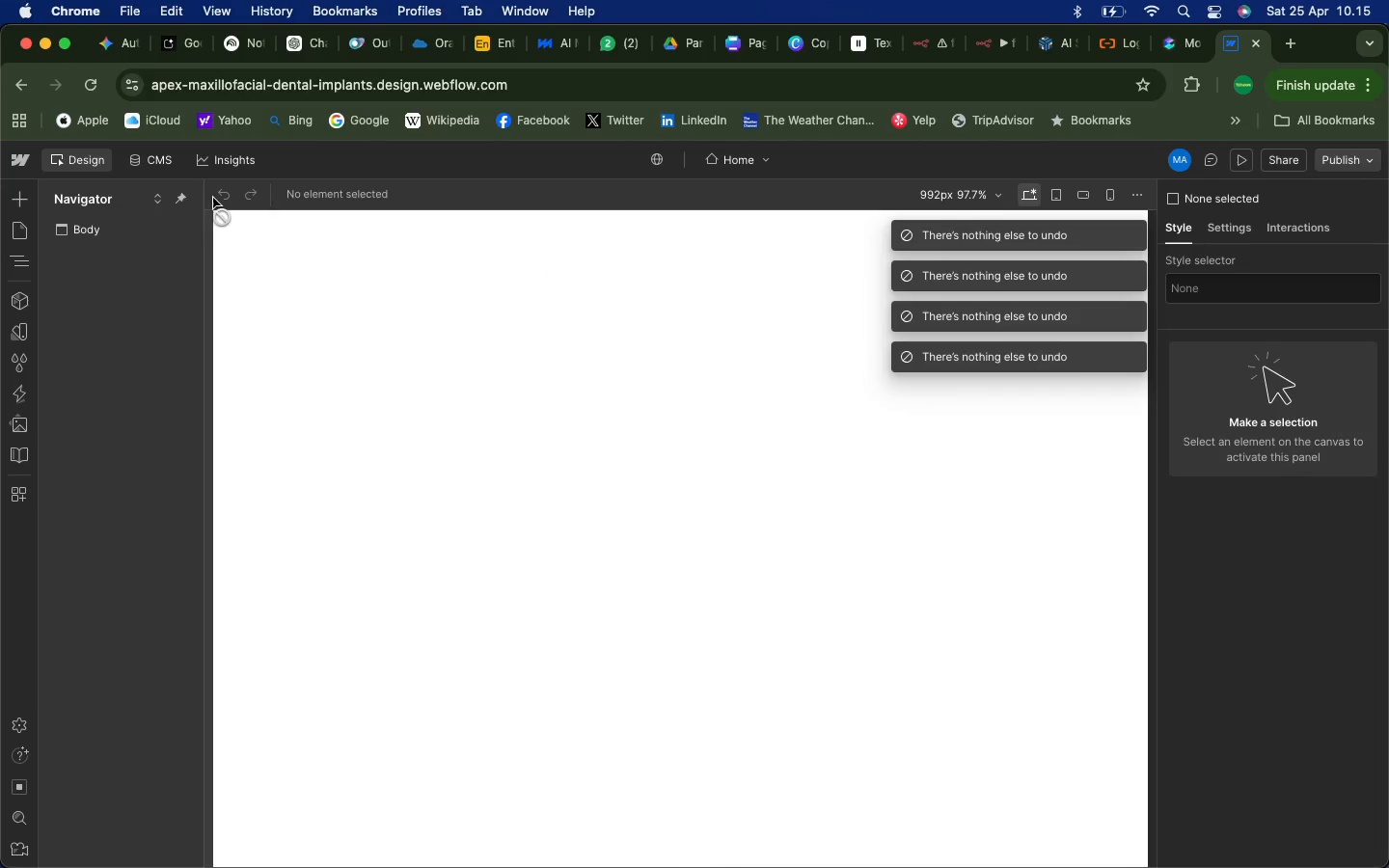 
left_click([228, 195])
 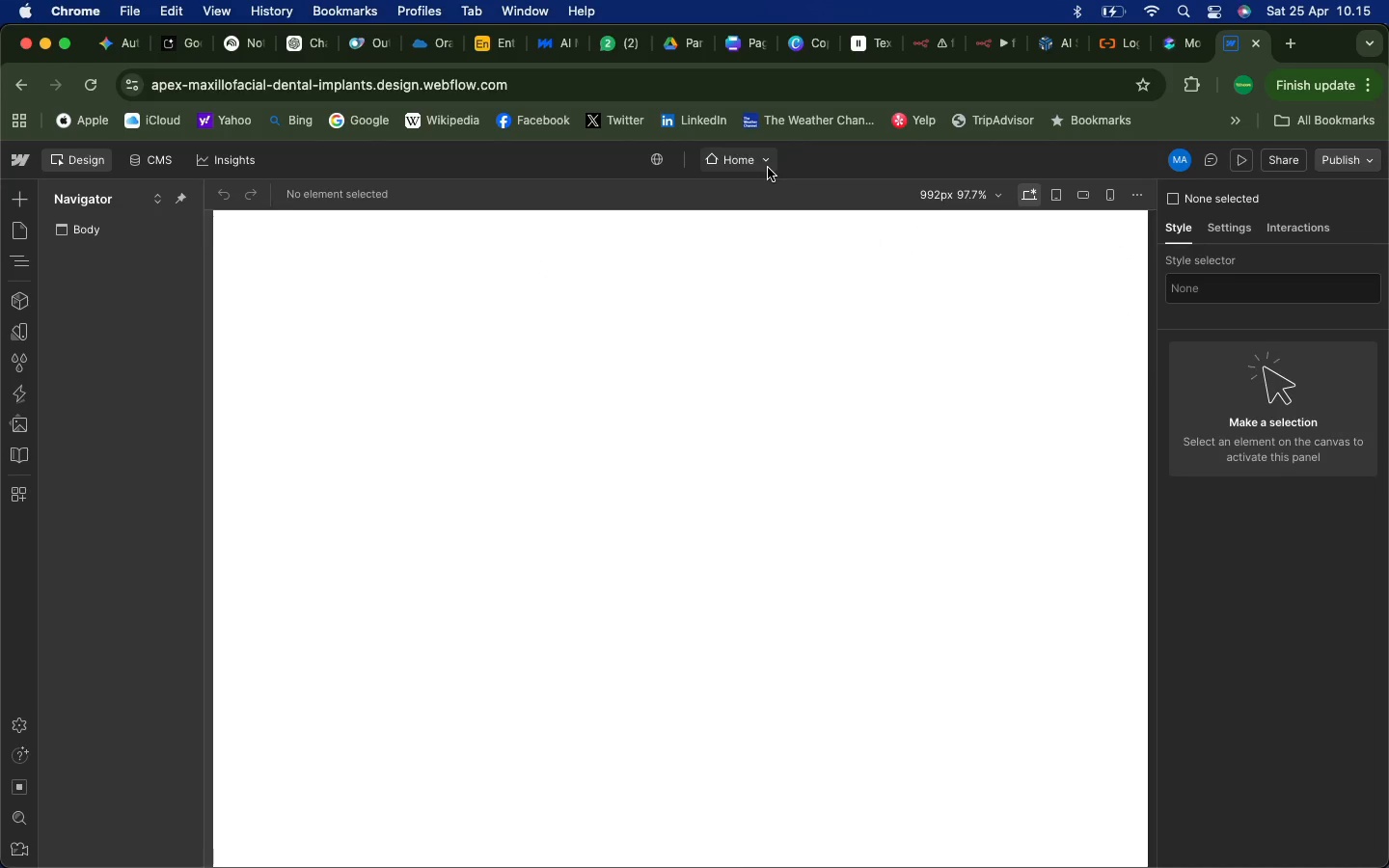 
wait(8.14)
 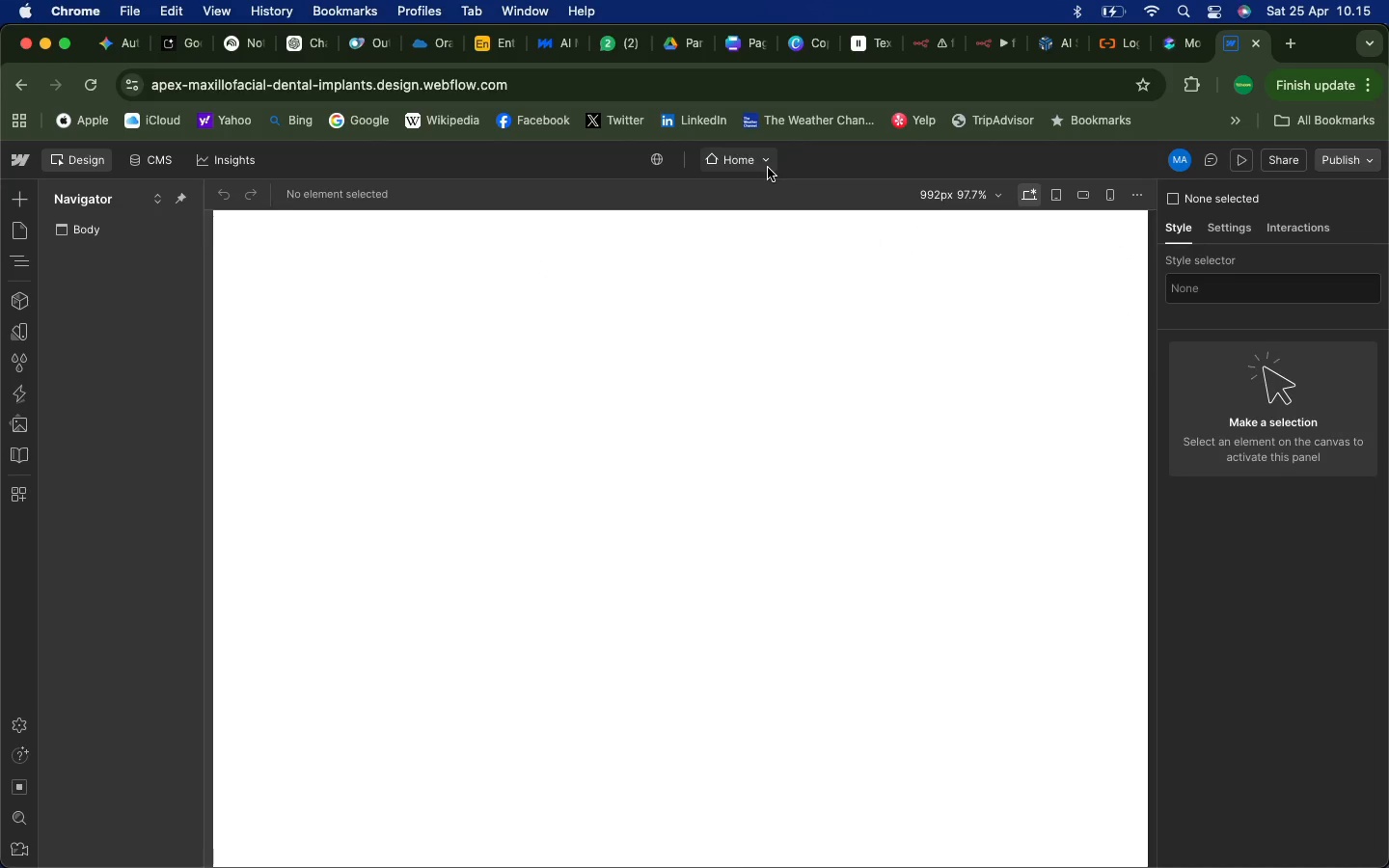 
left_click([136, 203])
 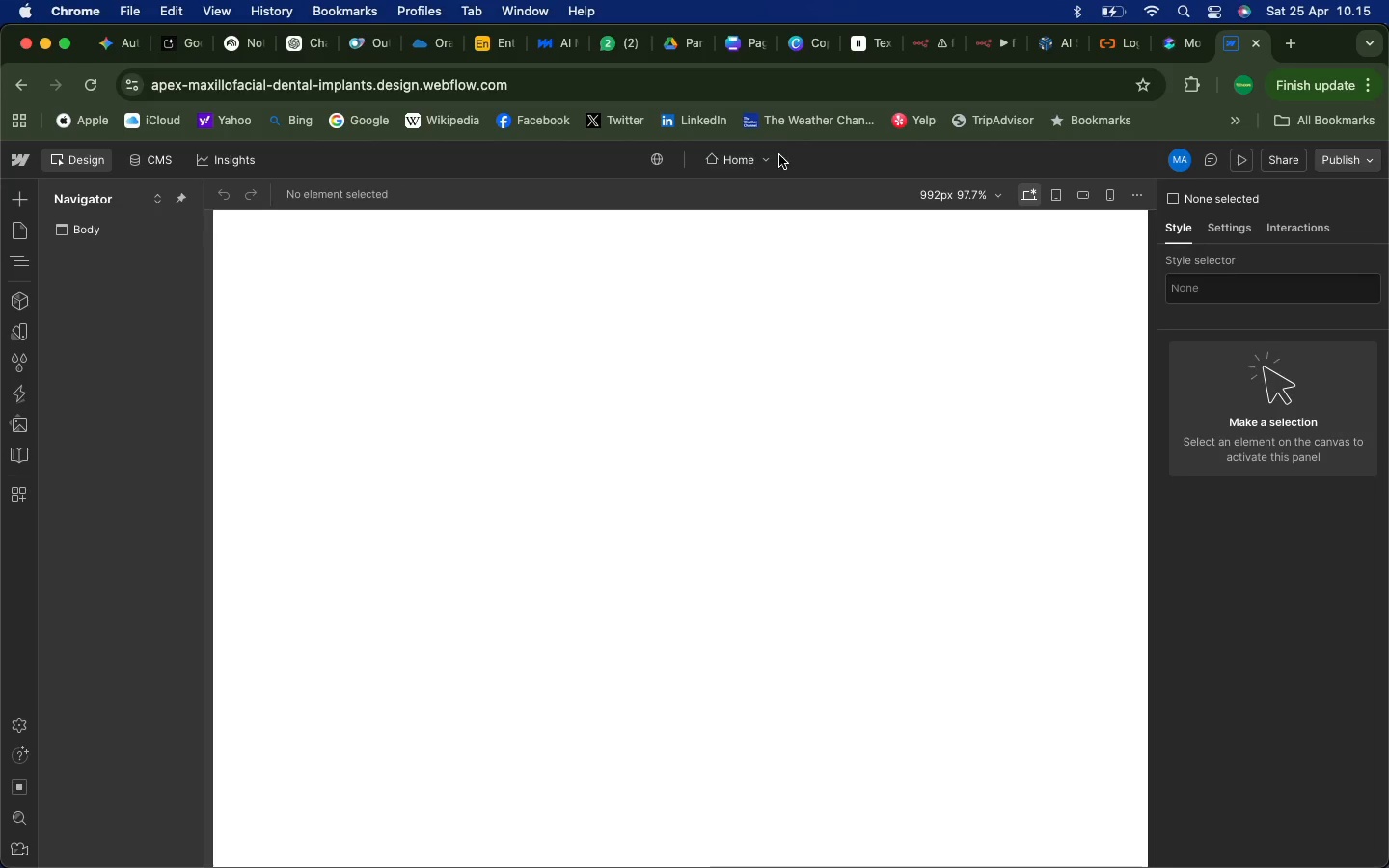 
left_click([767, 159])
 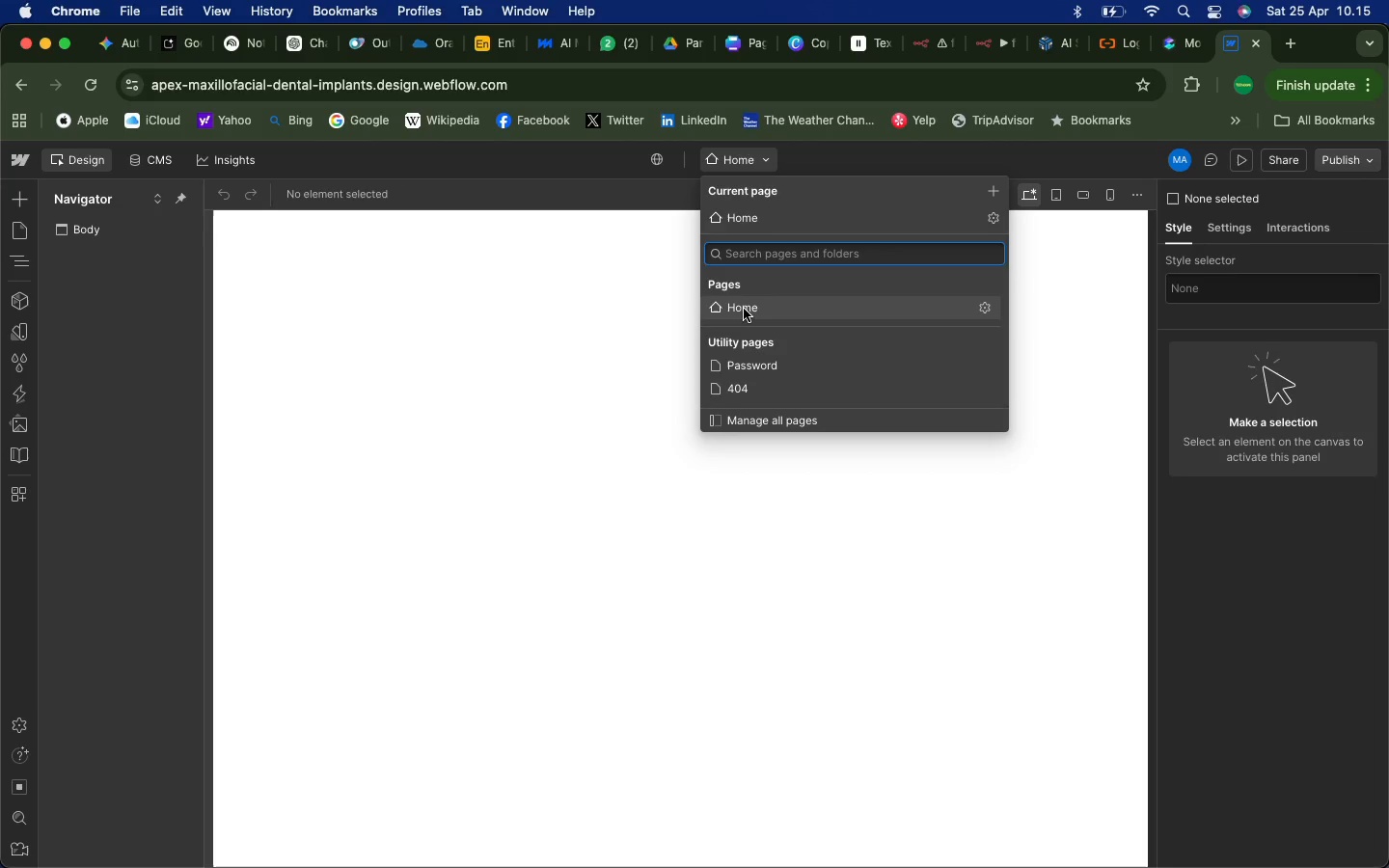 
left_click([762, 312])
 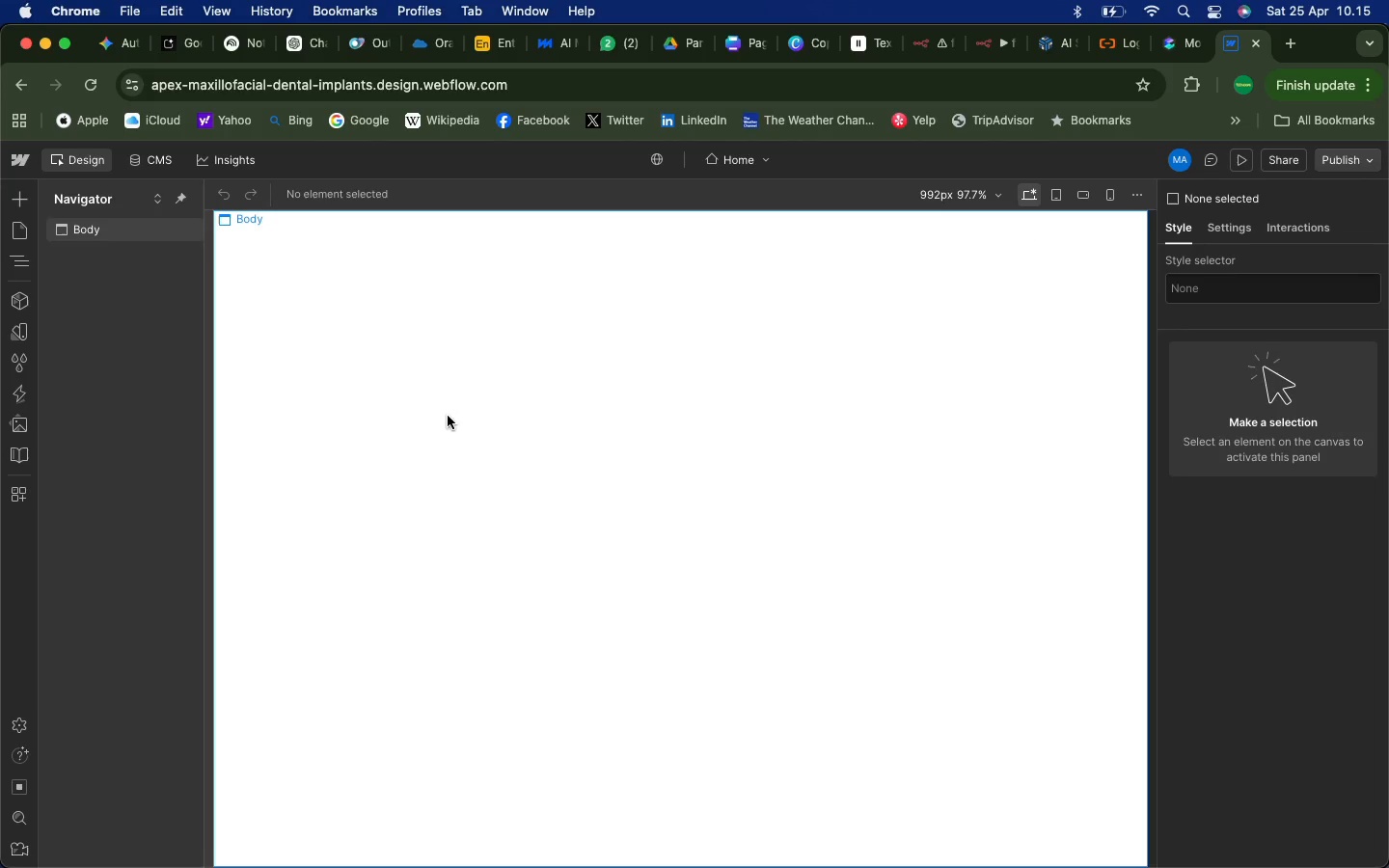 
scroll: coordinate [219, 532], scroll_direction: down, amount: 2.0
 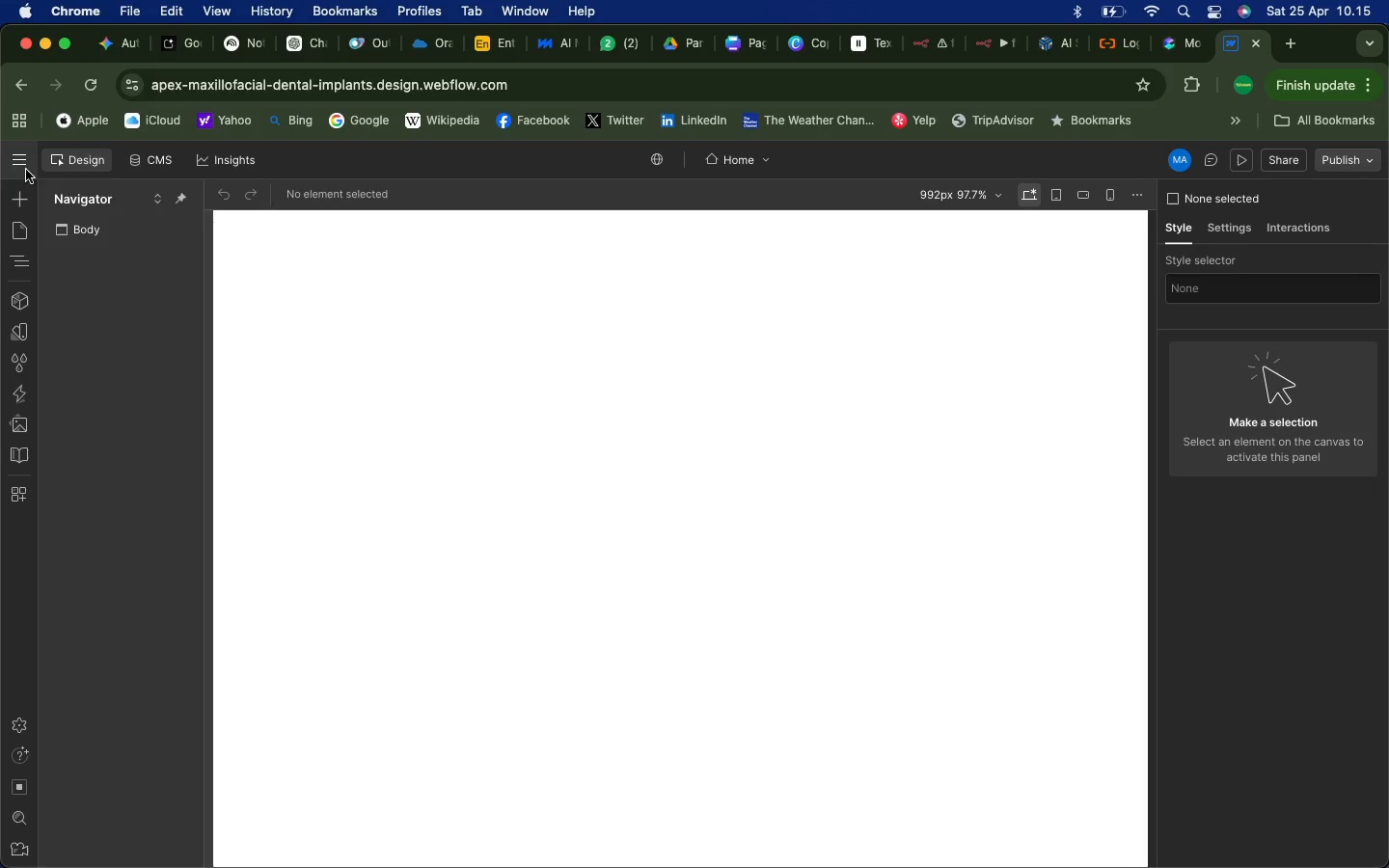 
left_click([19, 167])
 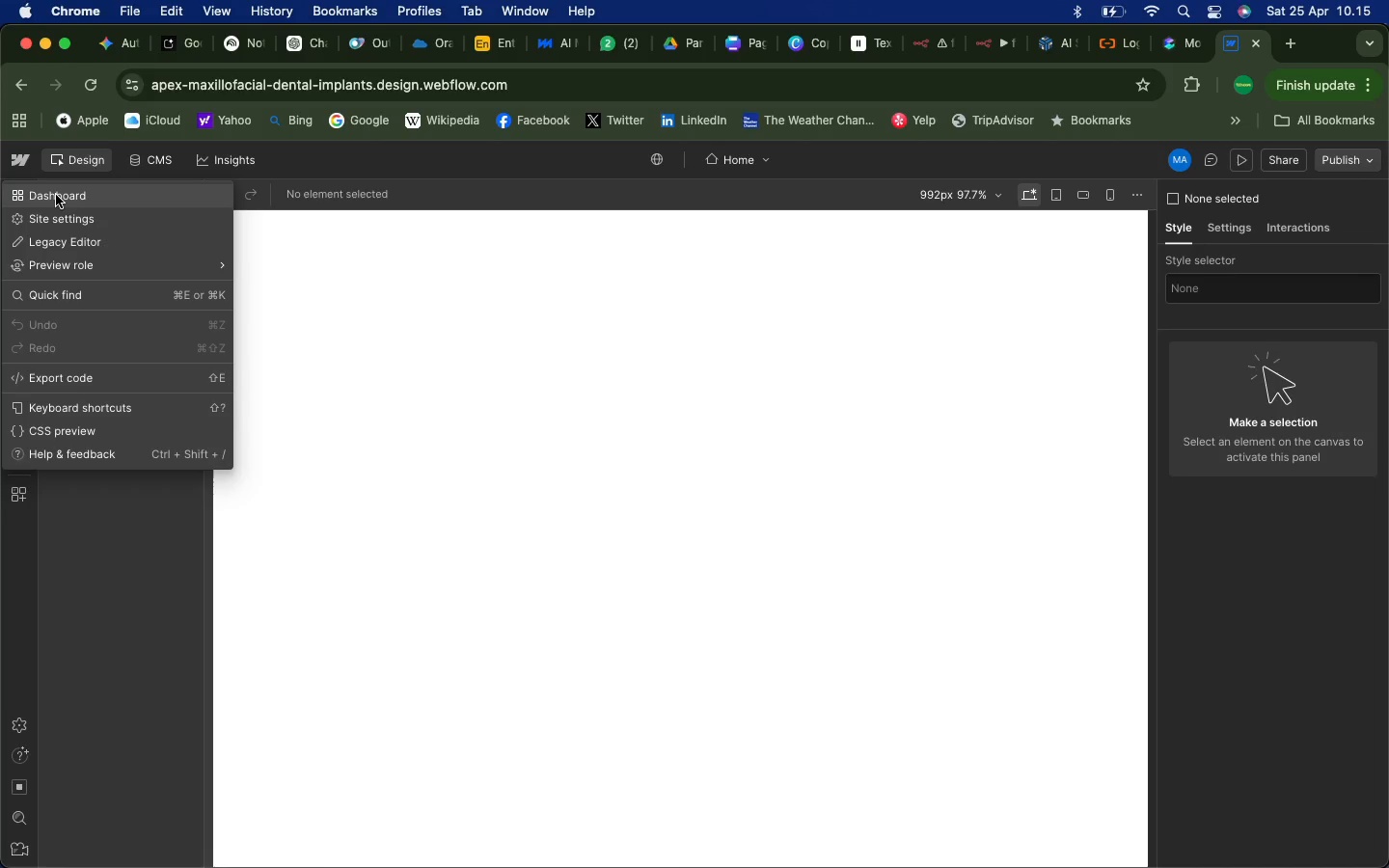 
left_click([56, 195])
 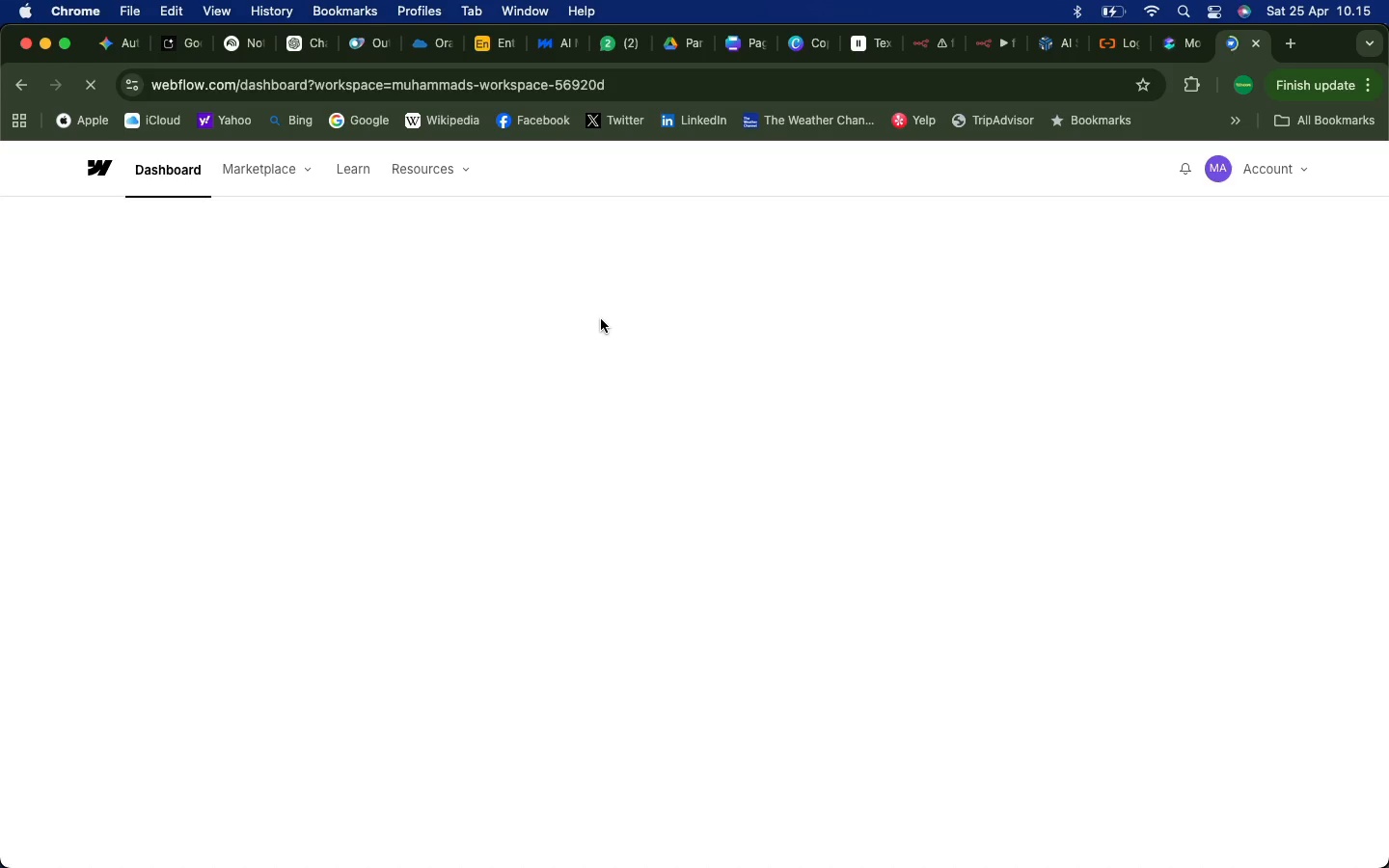 
wait(29.31)
 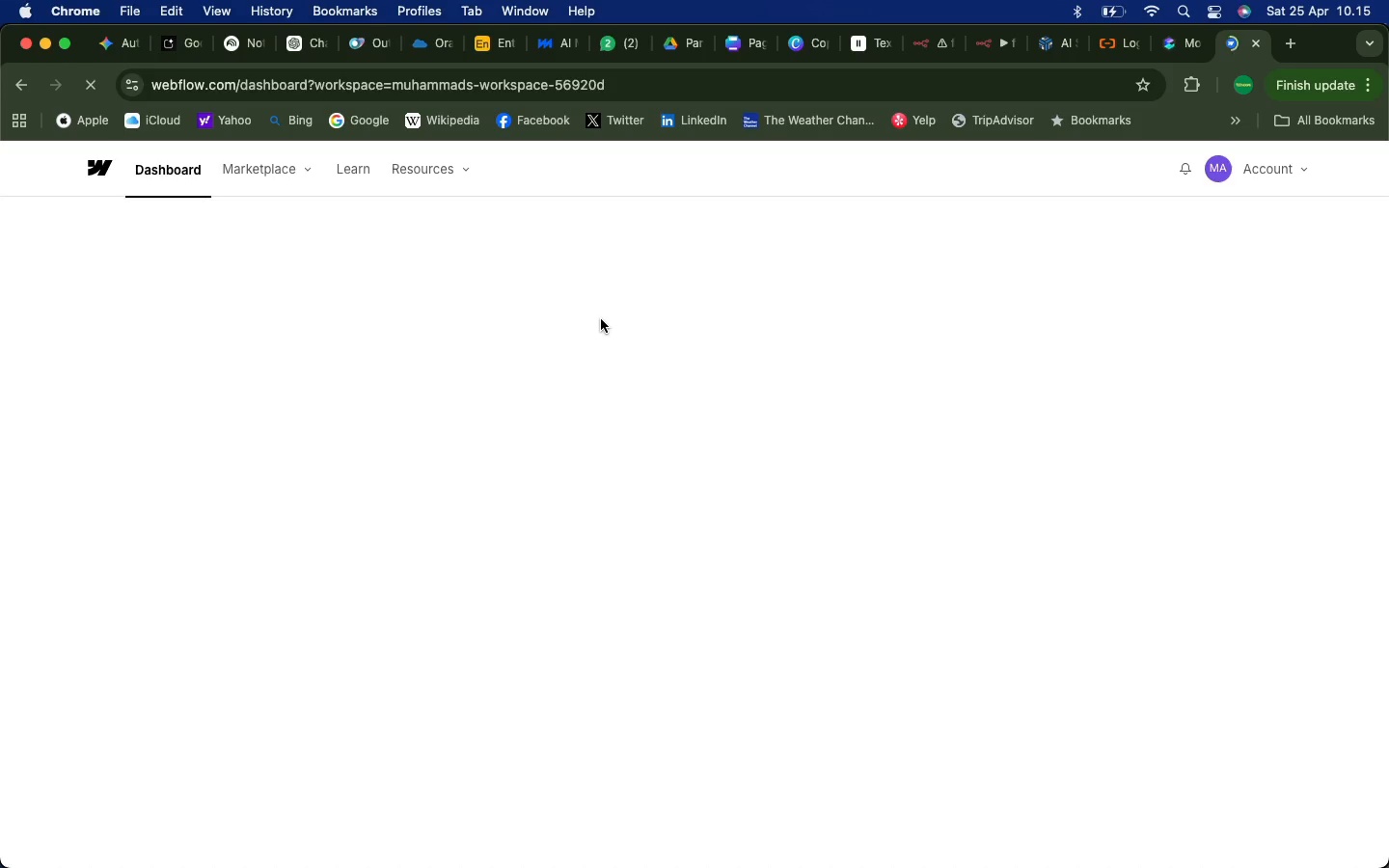 
left_click([174, 173])
 